 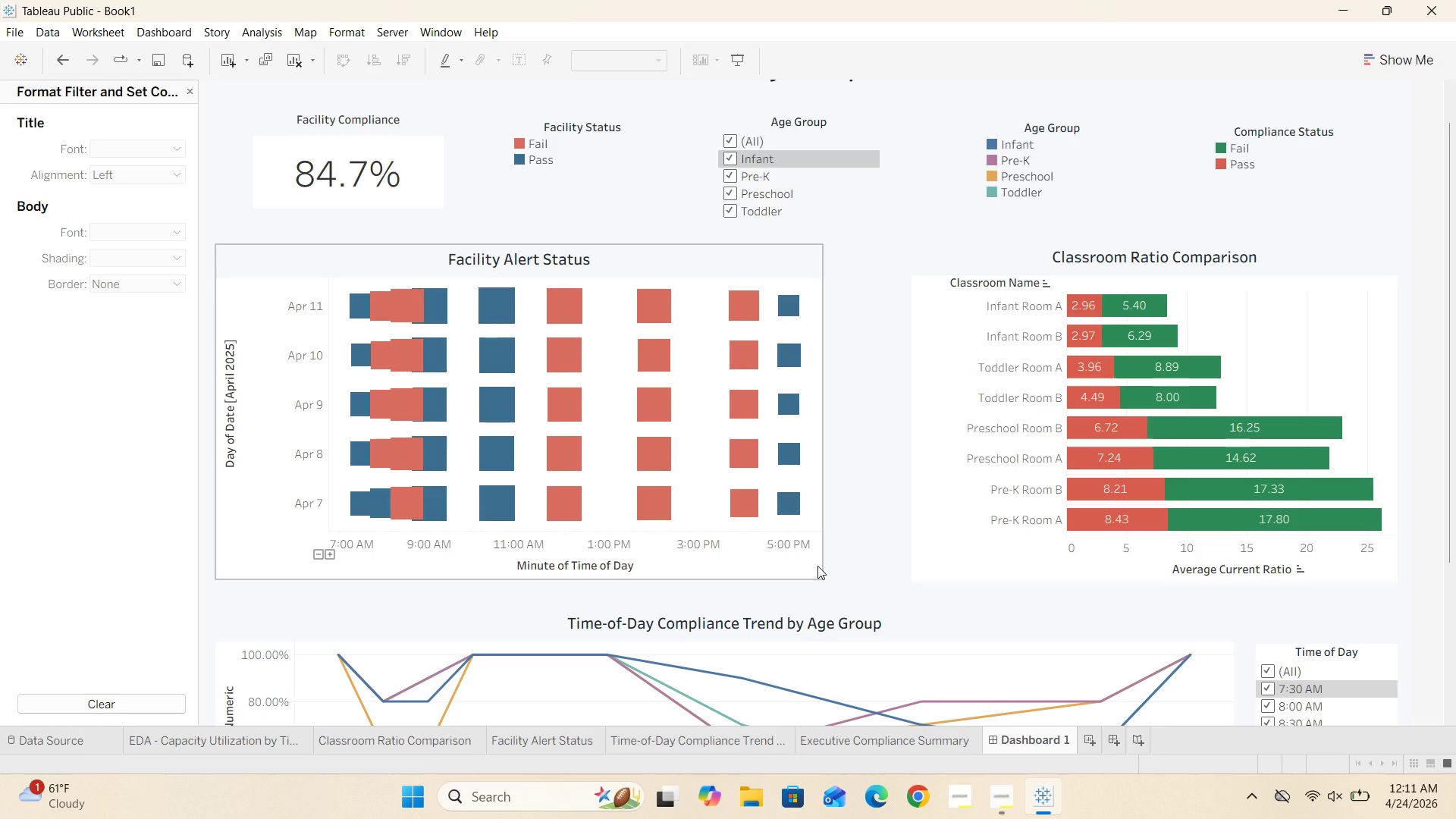 
left_click([811, 567])
 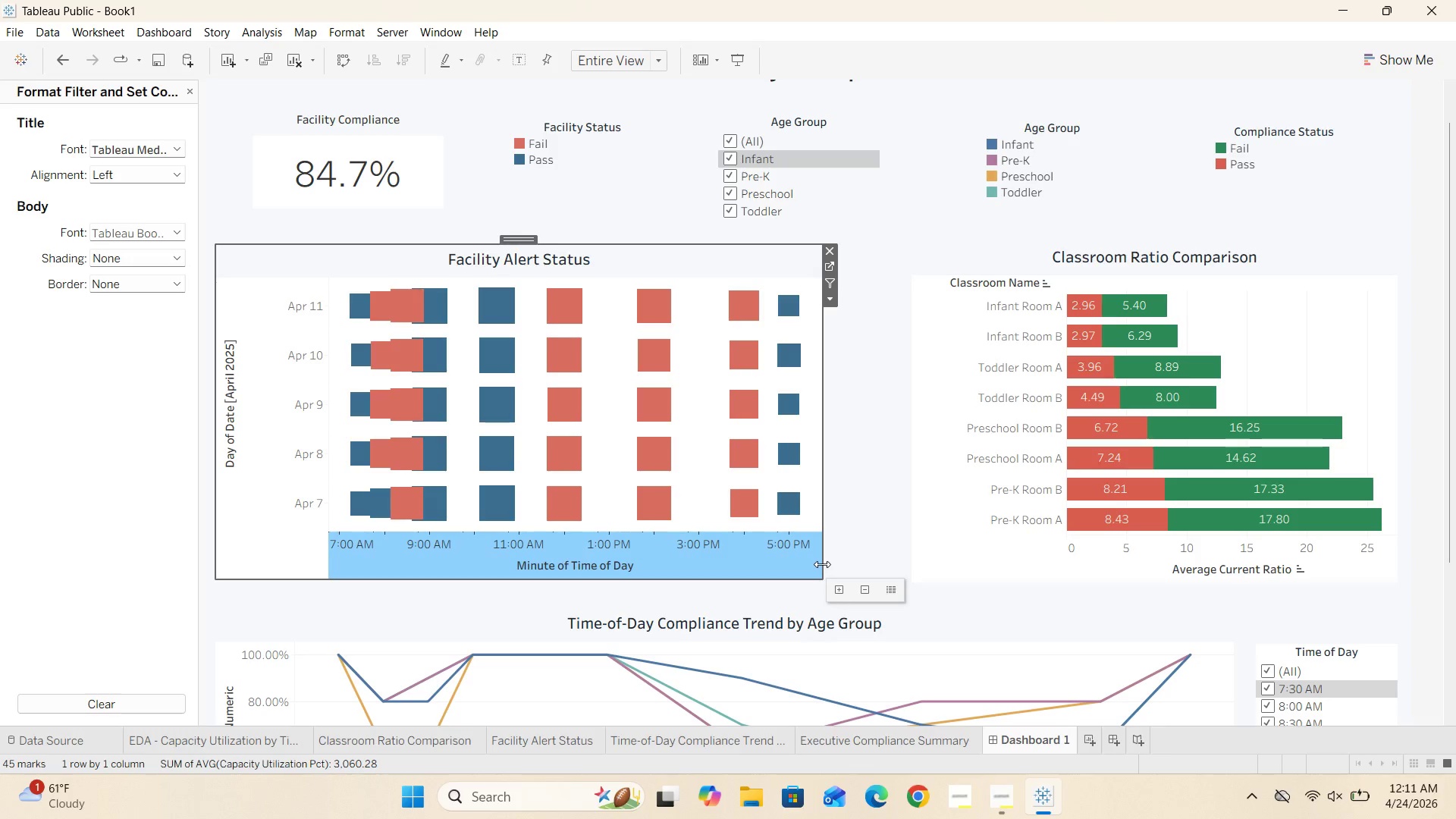 
left_click_drag(start_coordinate=[822, 564], to_coordinate=[833, 564])
 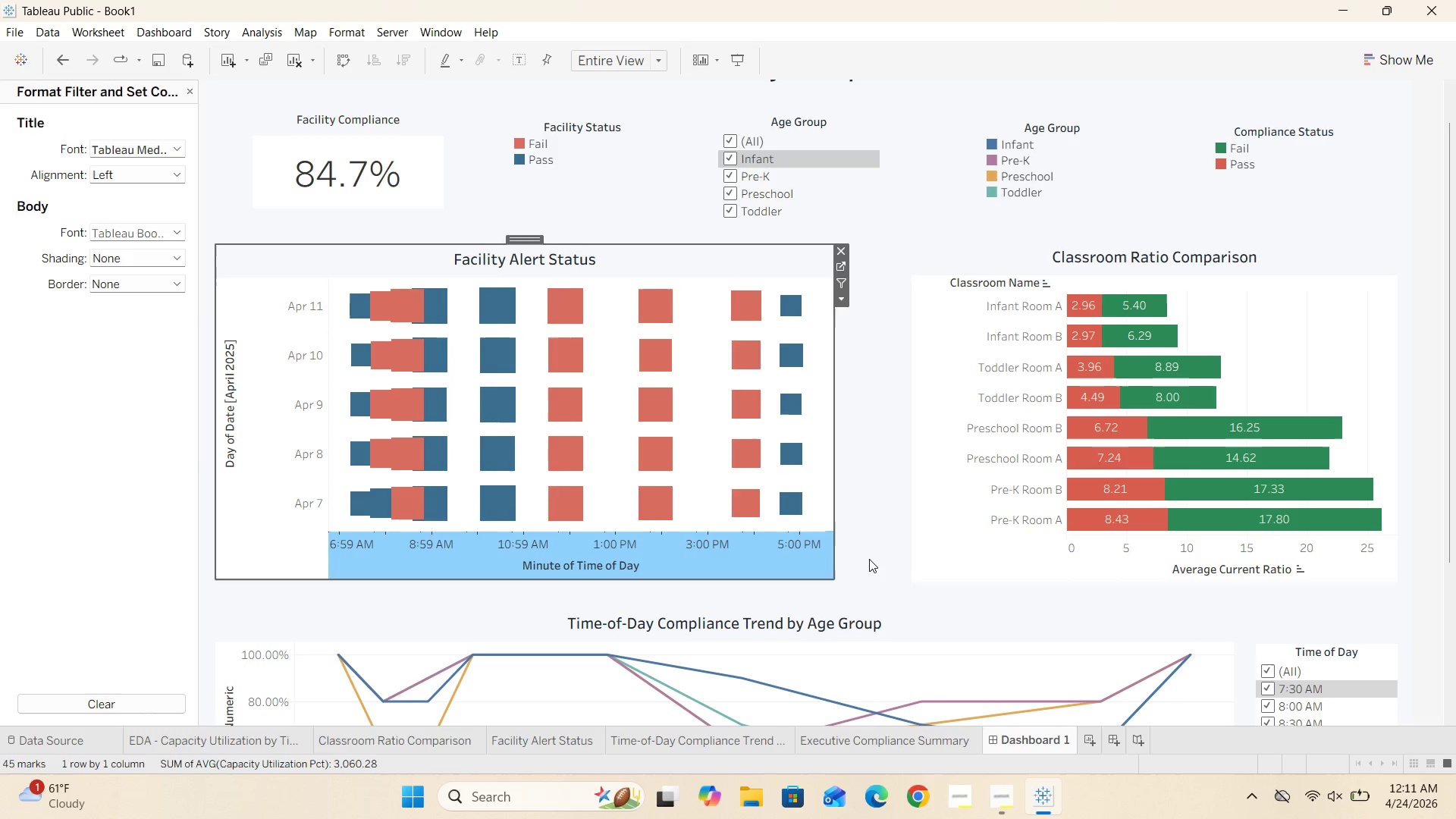 
left_click([869, 558])
 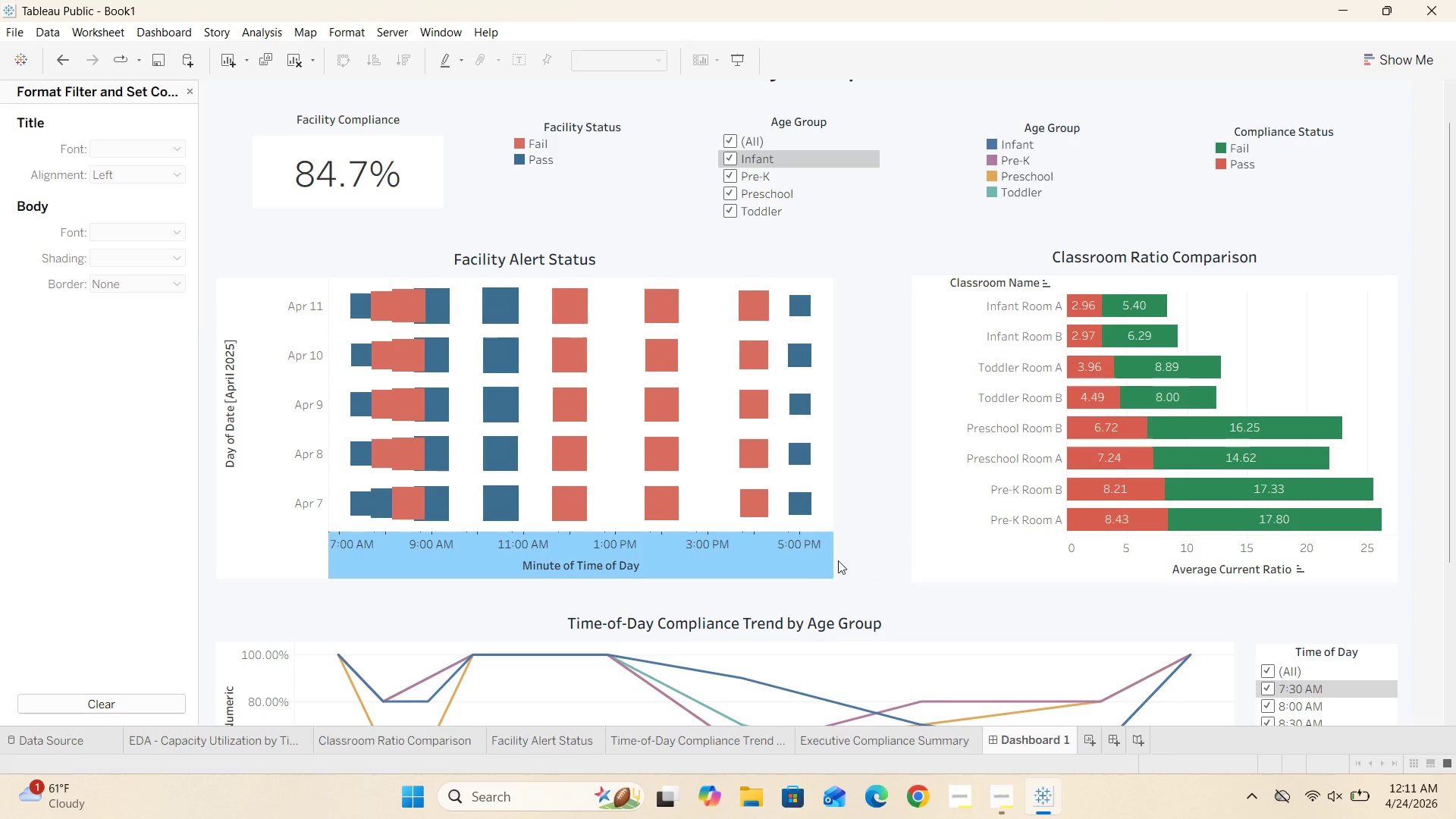 
left_click([809, 565])
 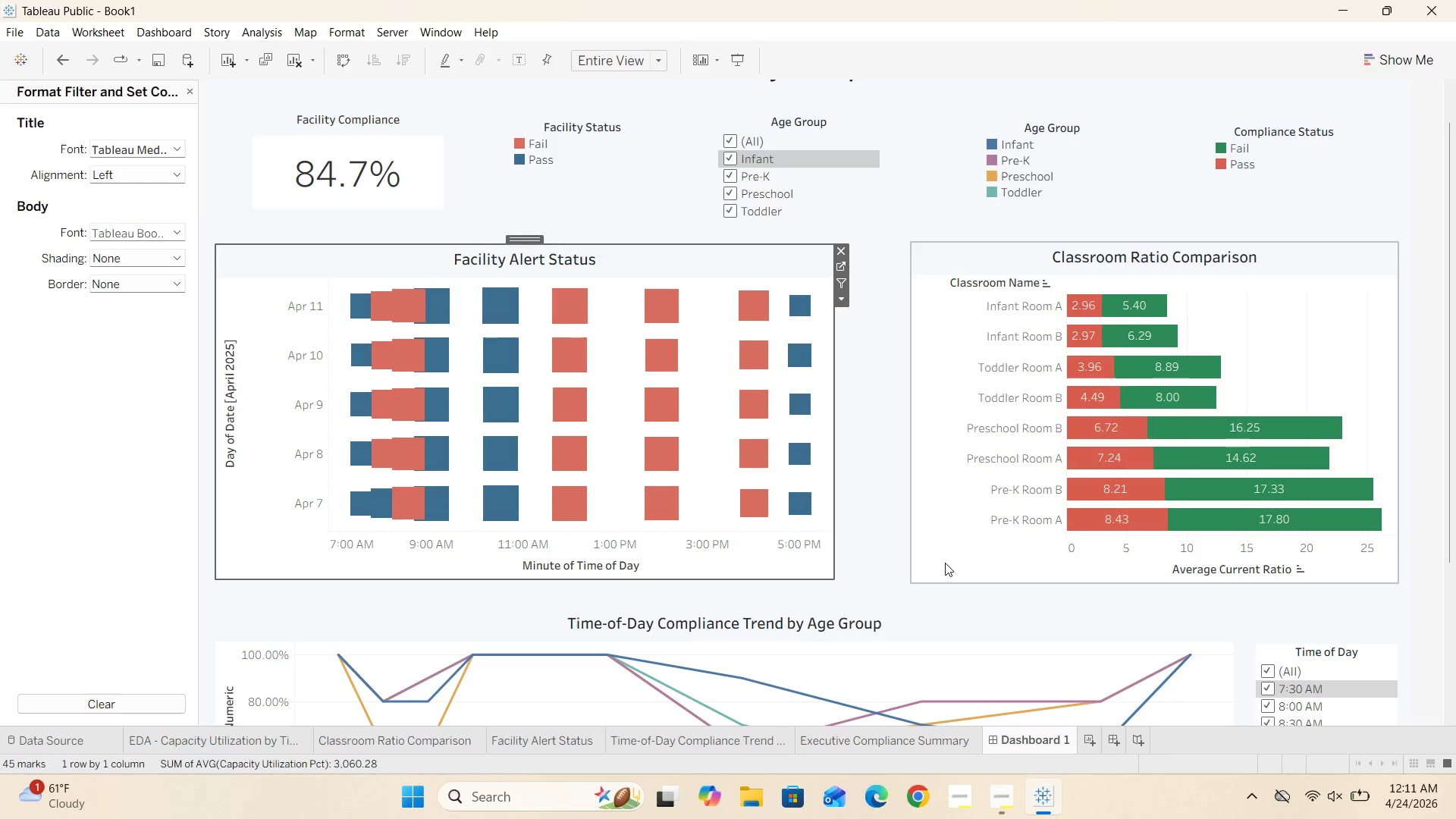 
left_click([930, 557])
 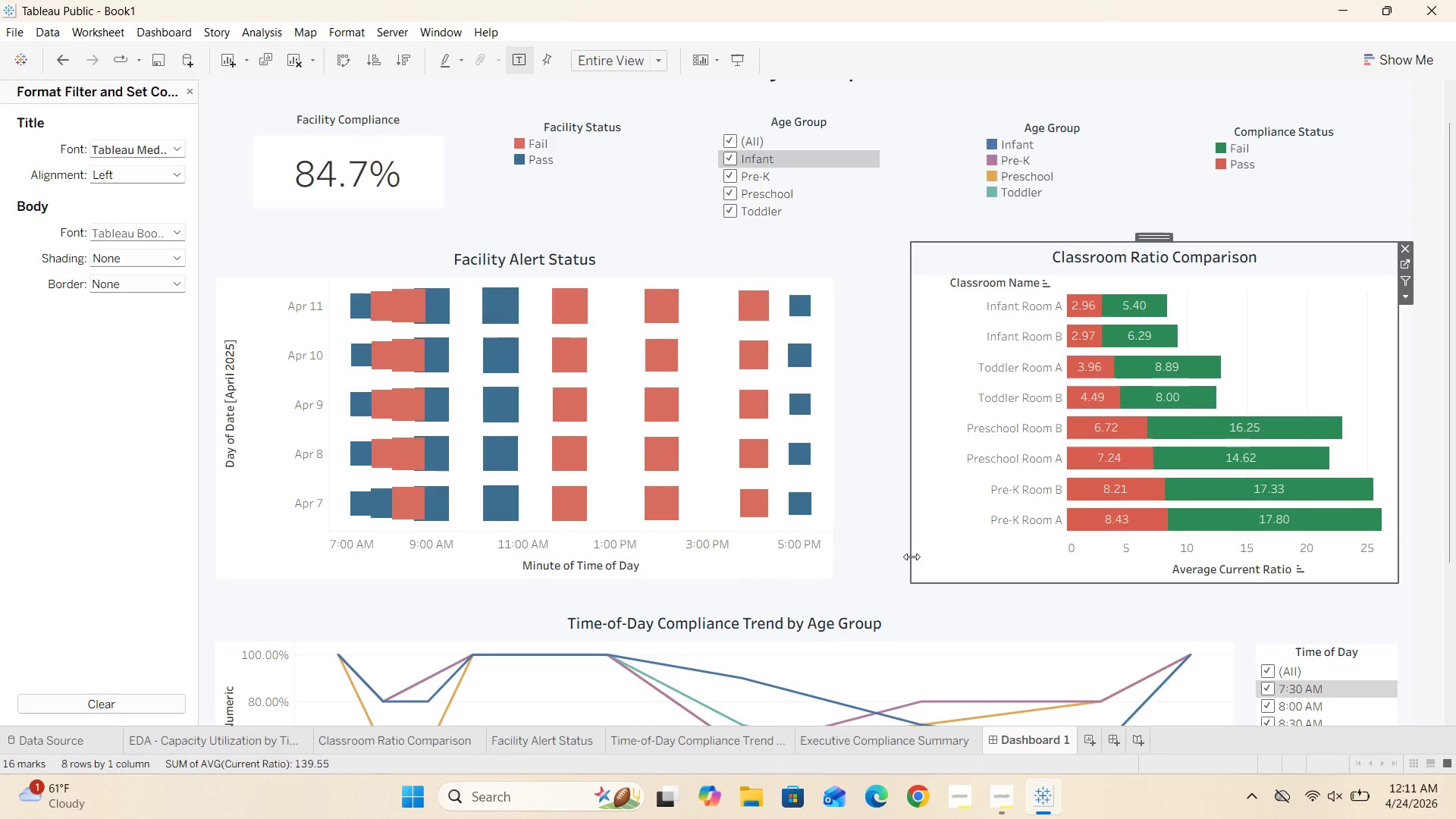 
left_click_drag(start_coordinate=[912, 557], to_coordinate=[891, 561])
 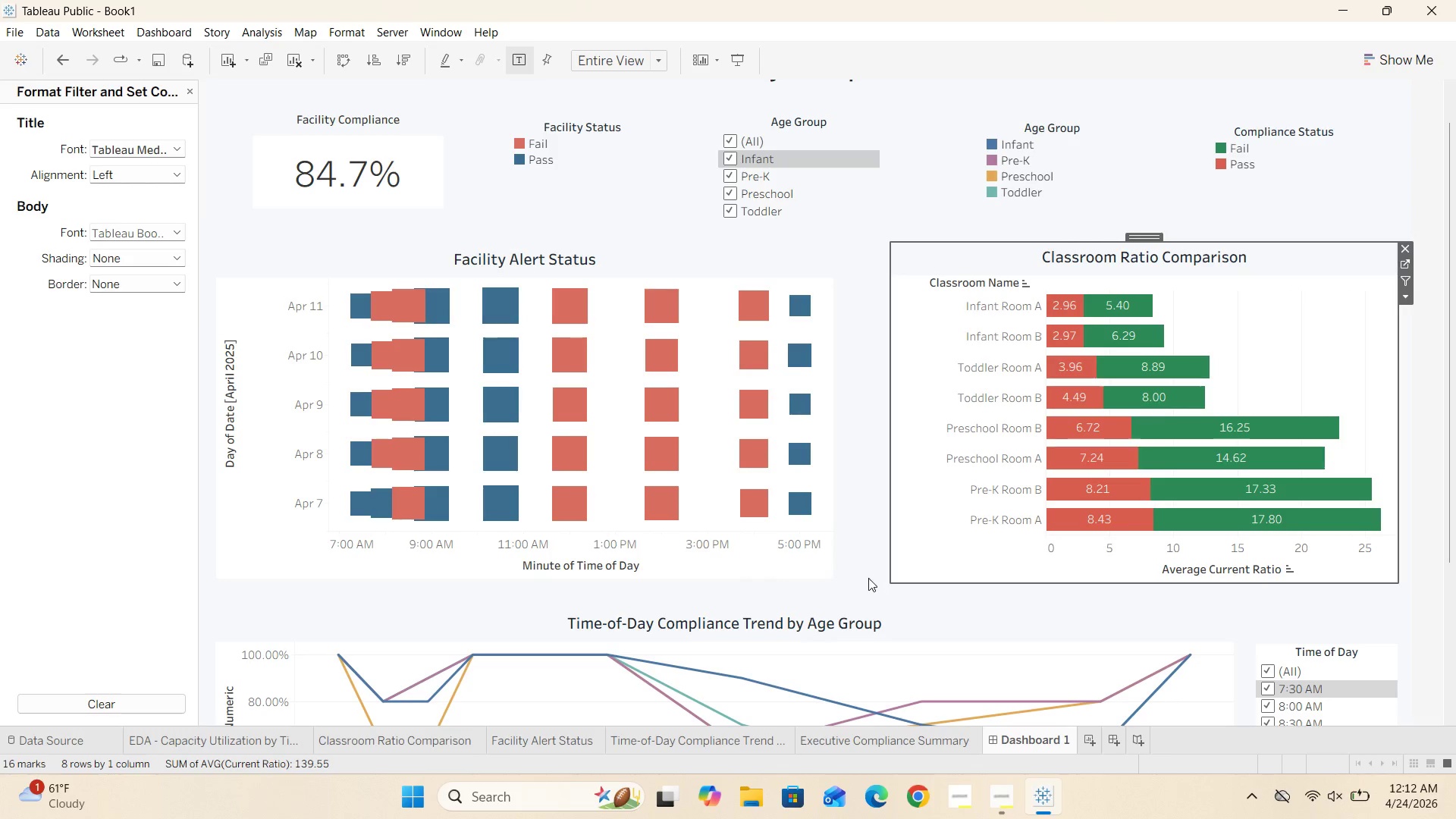 
left_click([868, 572])
 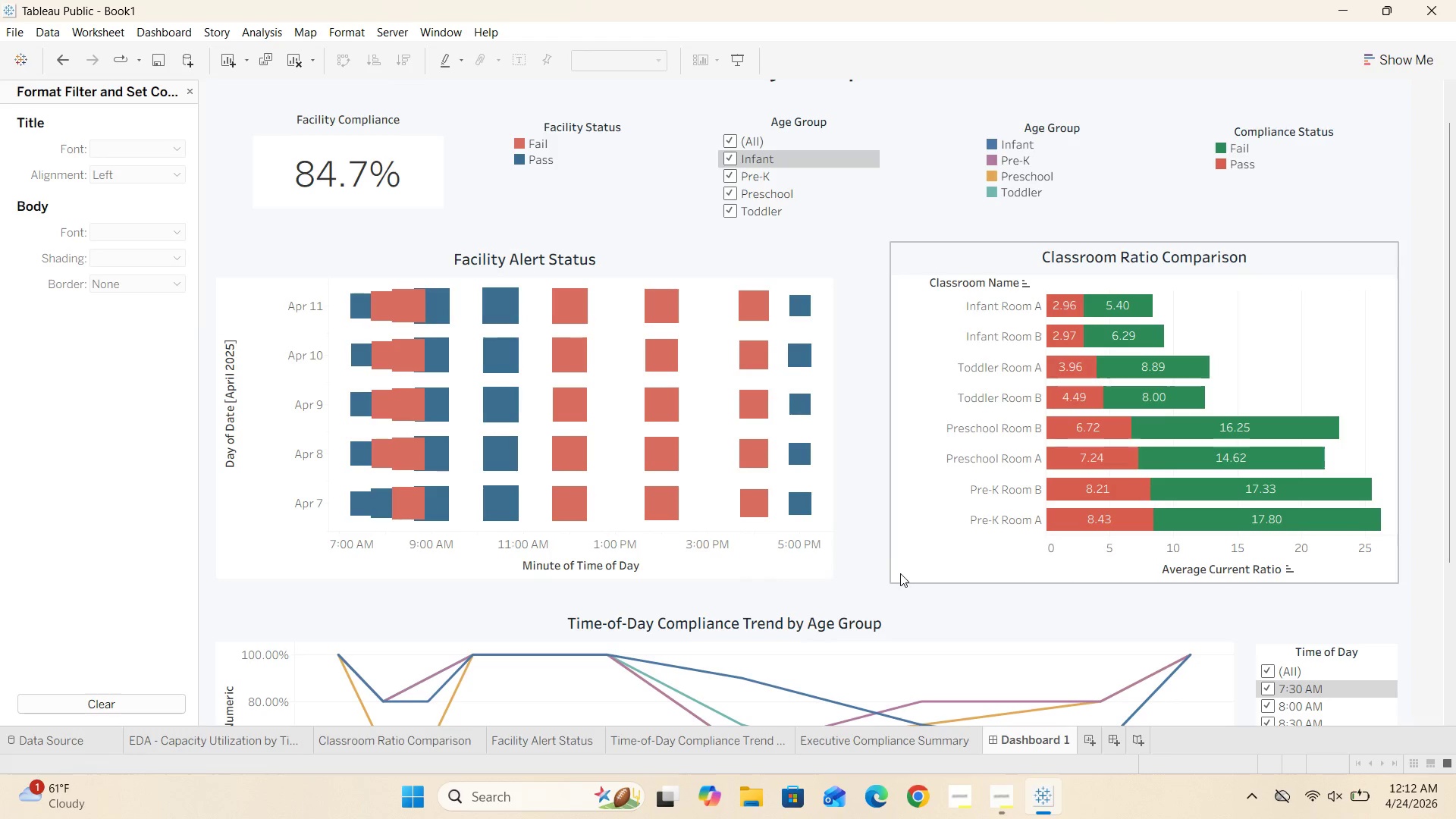 
left_click([901, 574])
 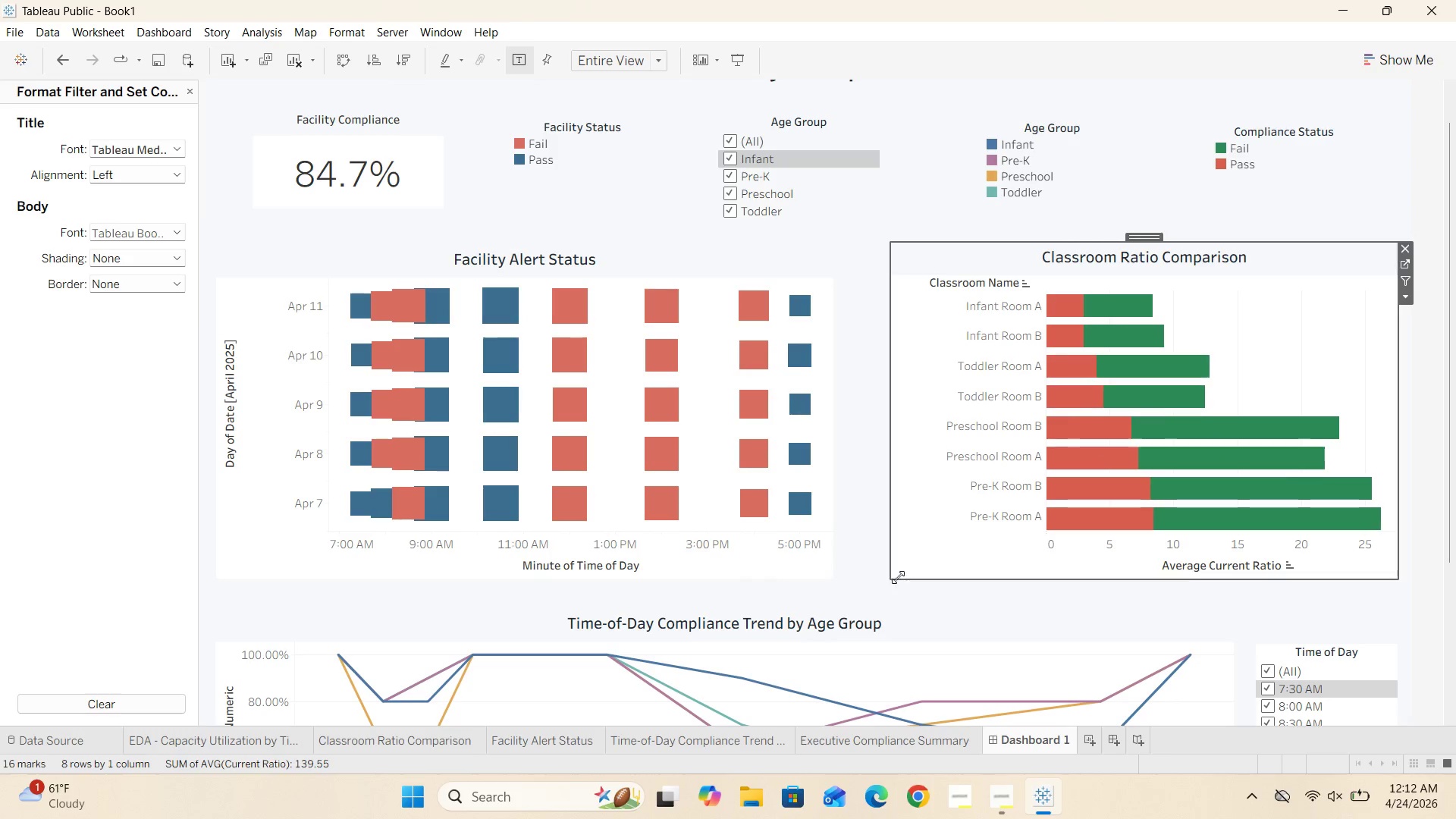 
left_click([853, 543])
 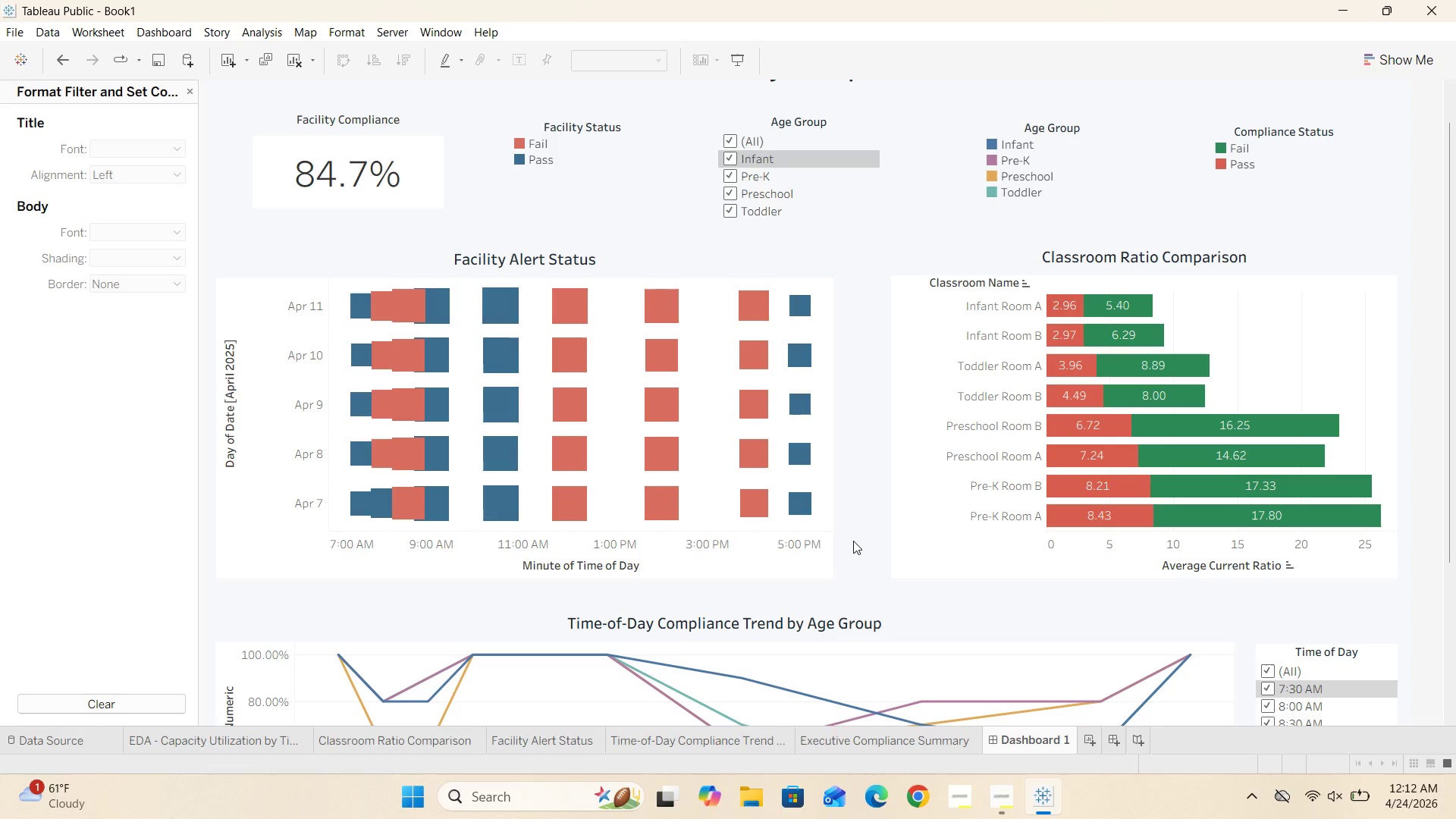 
wait(9.14)
 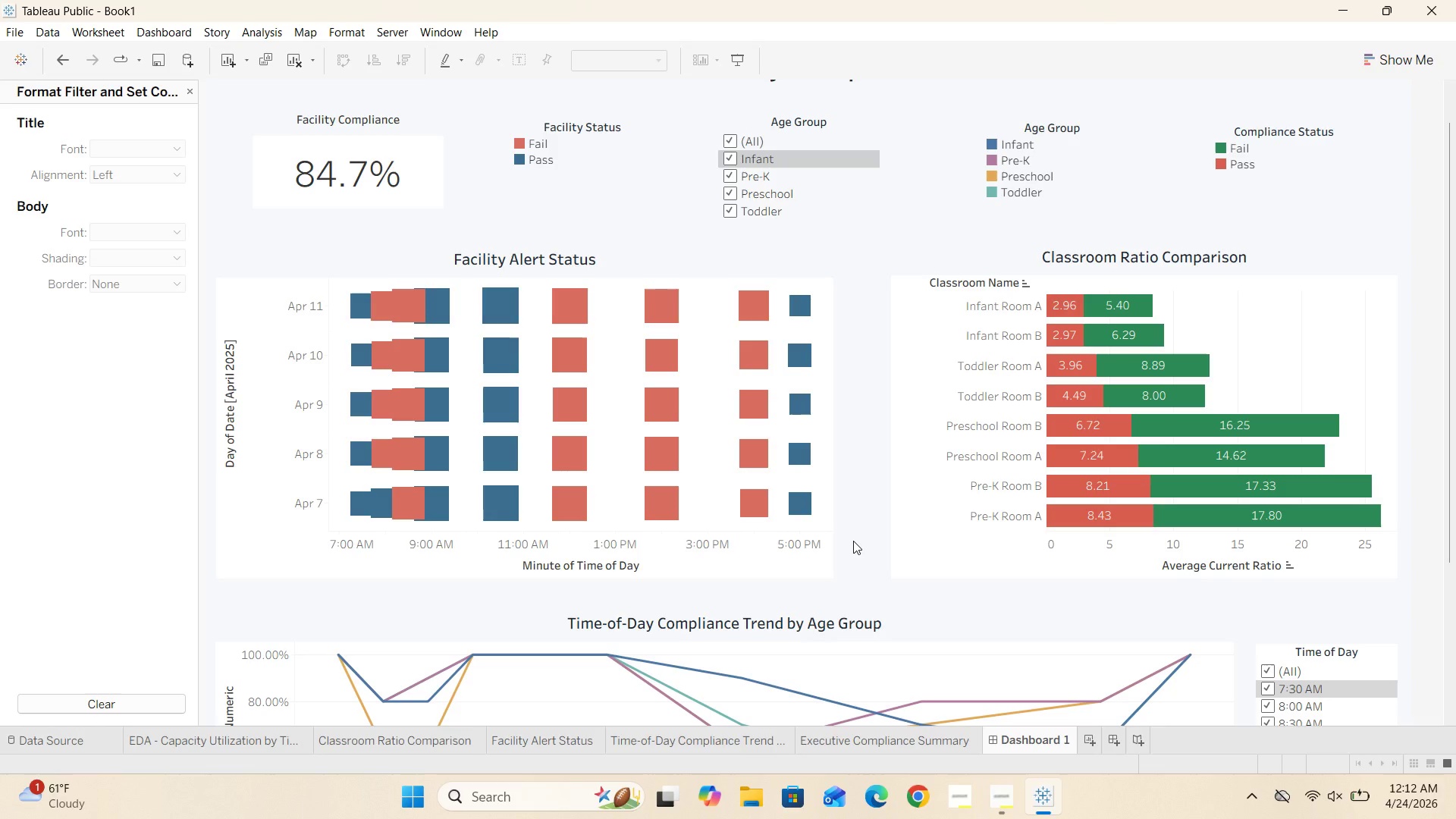 
left_click([868, 511])
 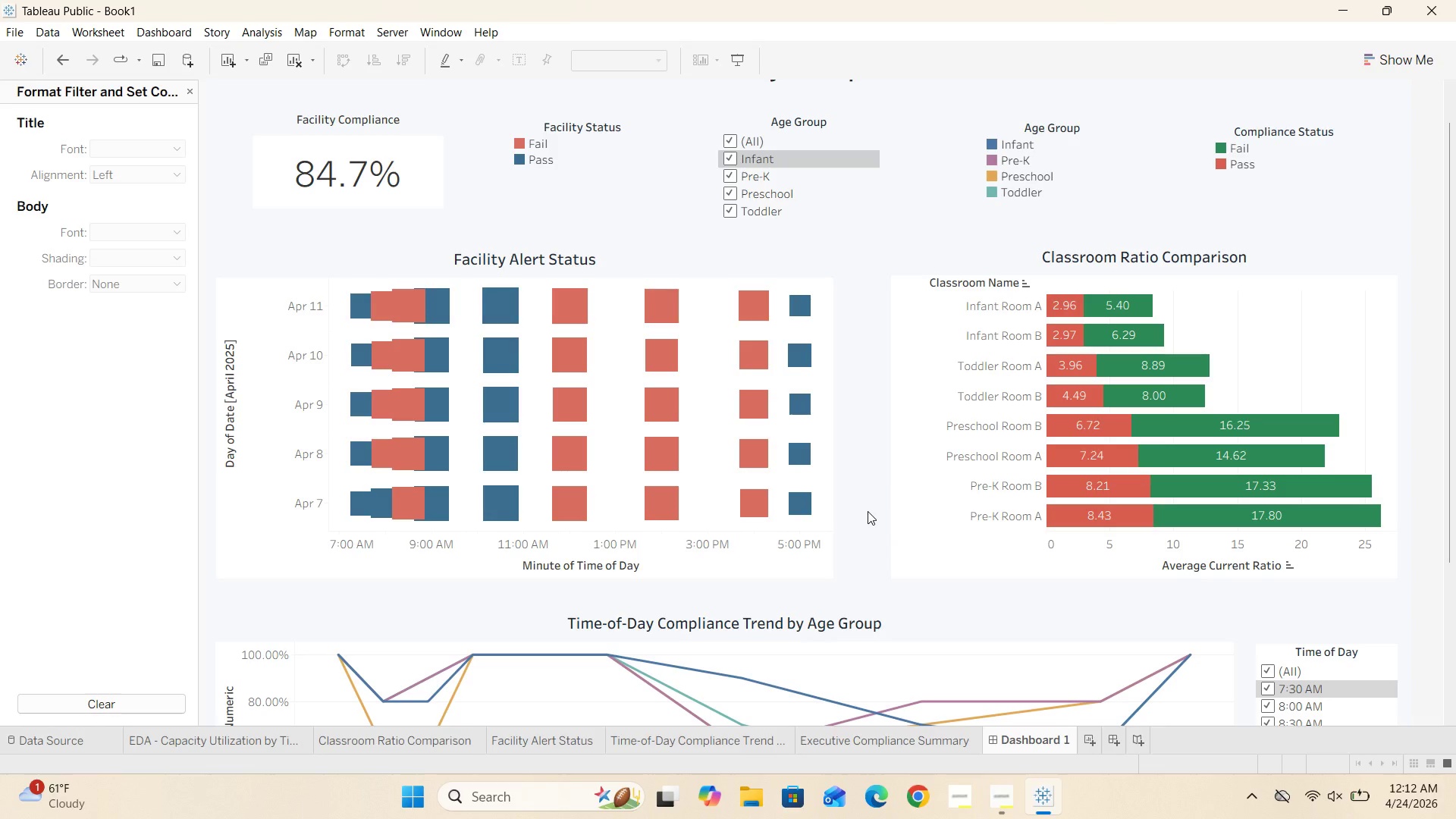 
scroll: coordinate [877, 510], scroll_direction: down, amount: 27.0
 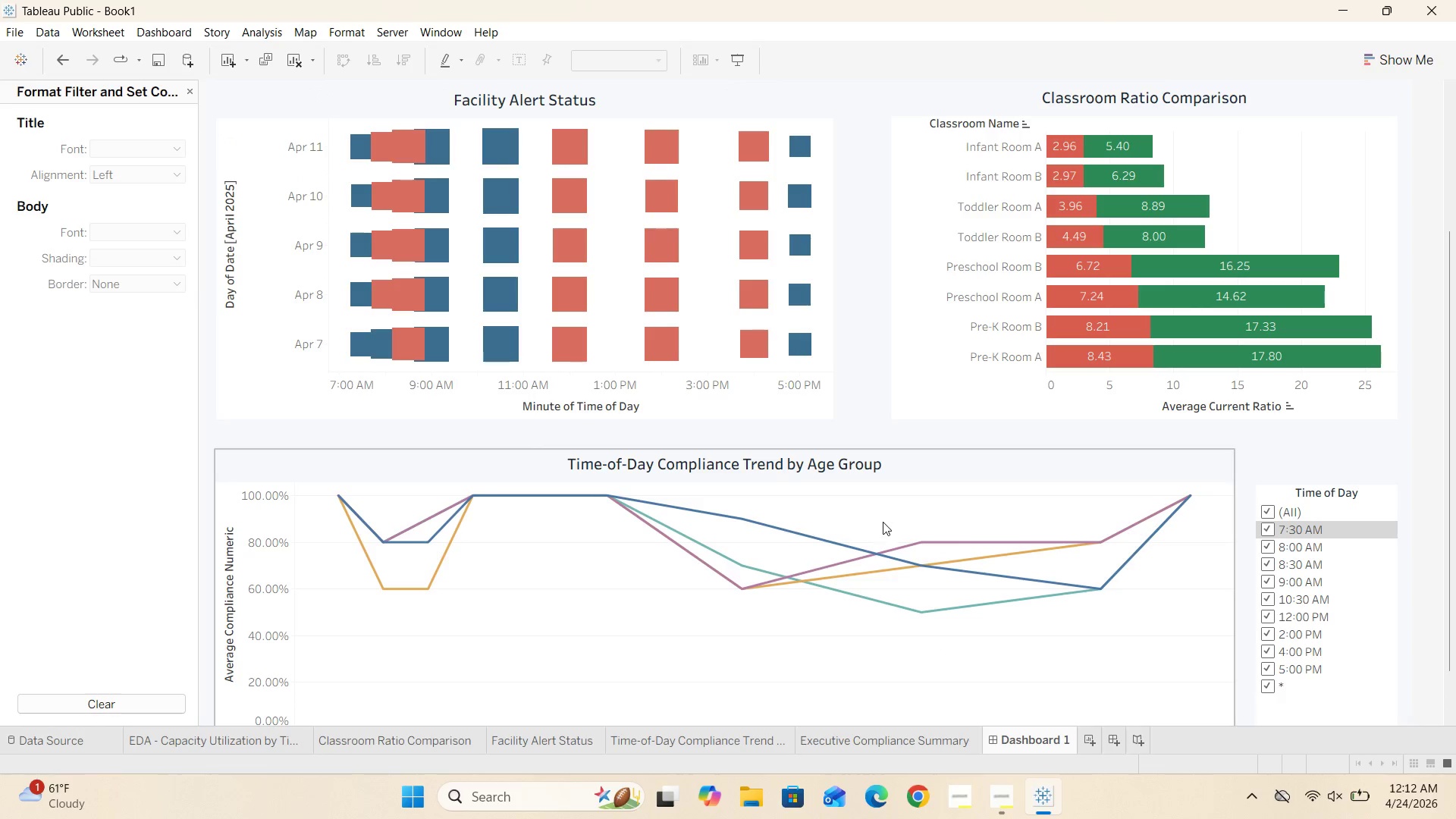 
mouse_move([899, 548])
 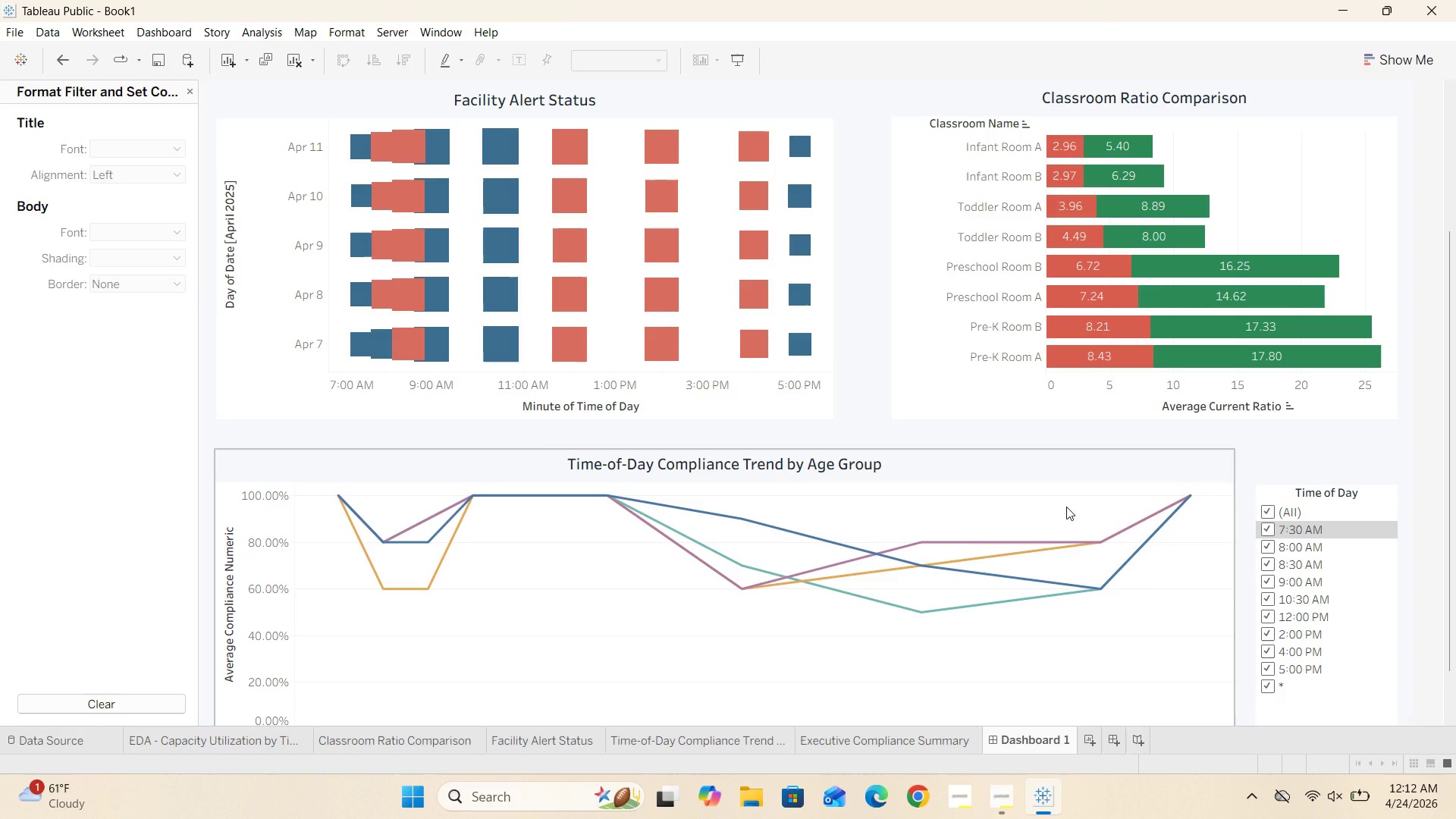 
scroll: coordinate [1065, 502], scroll_direction: up, amount: 24.0
 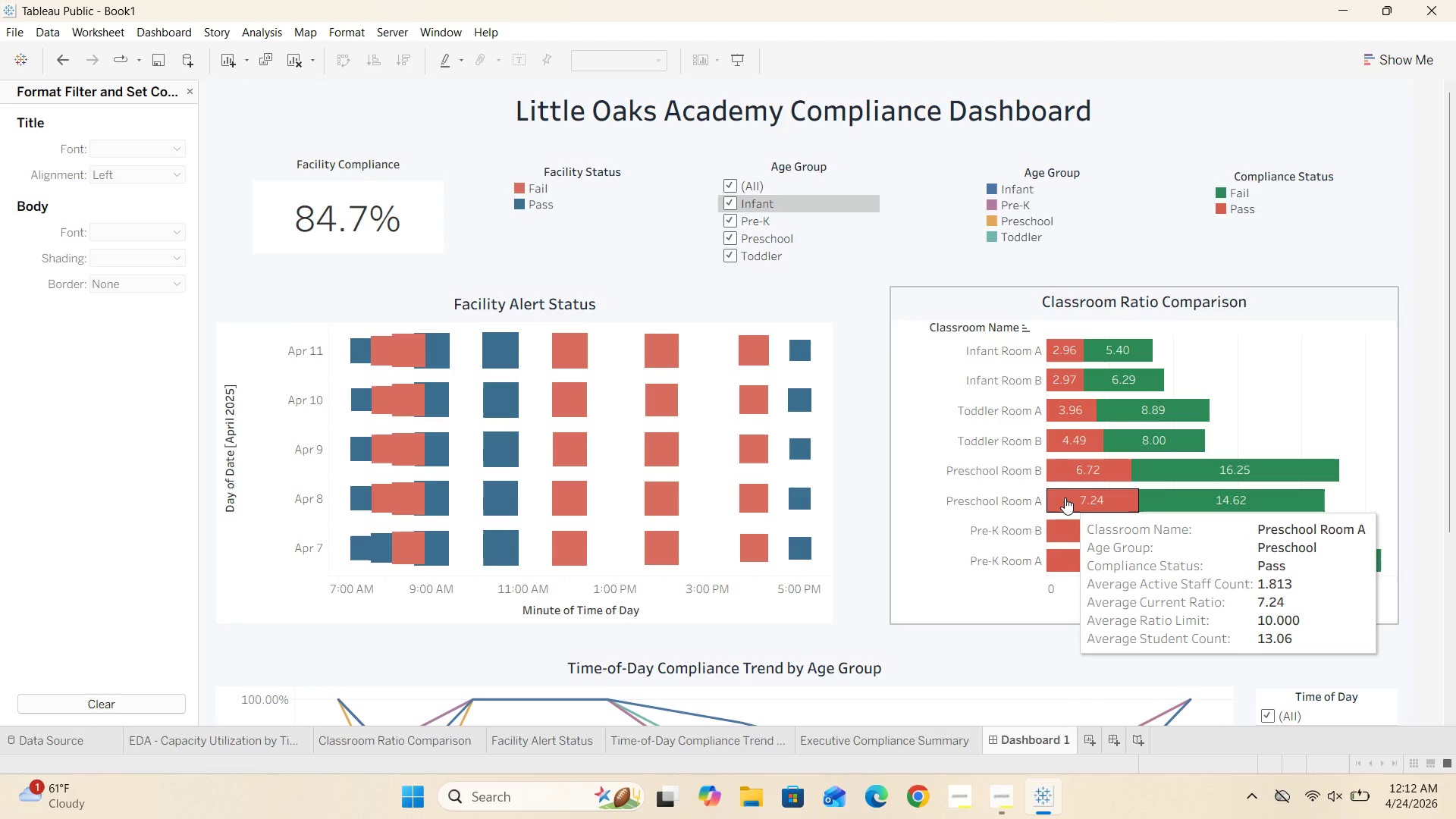 
wait(12.22)
 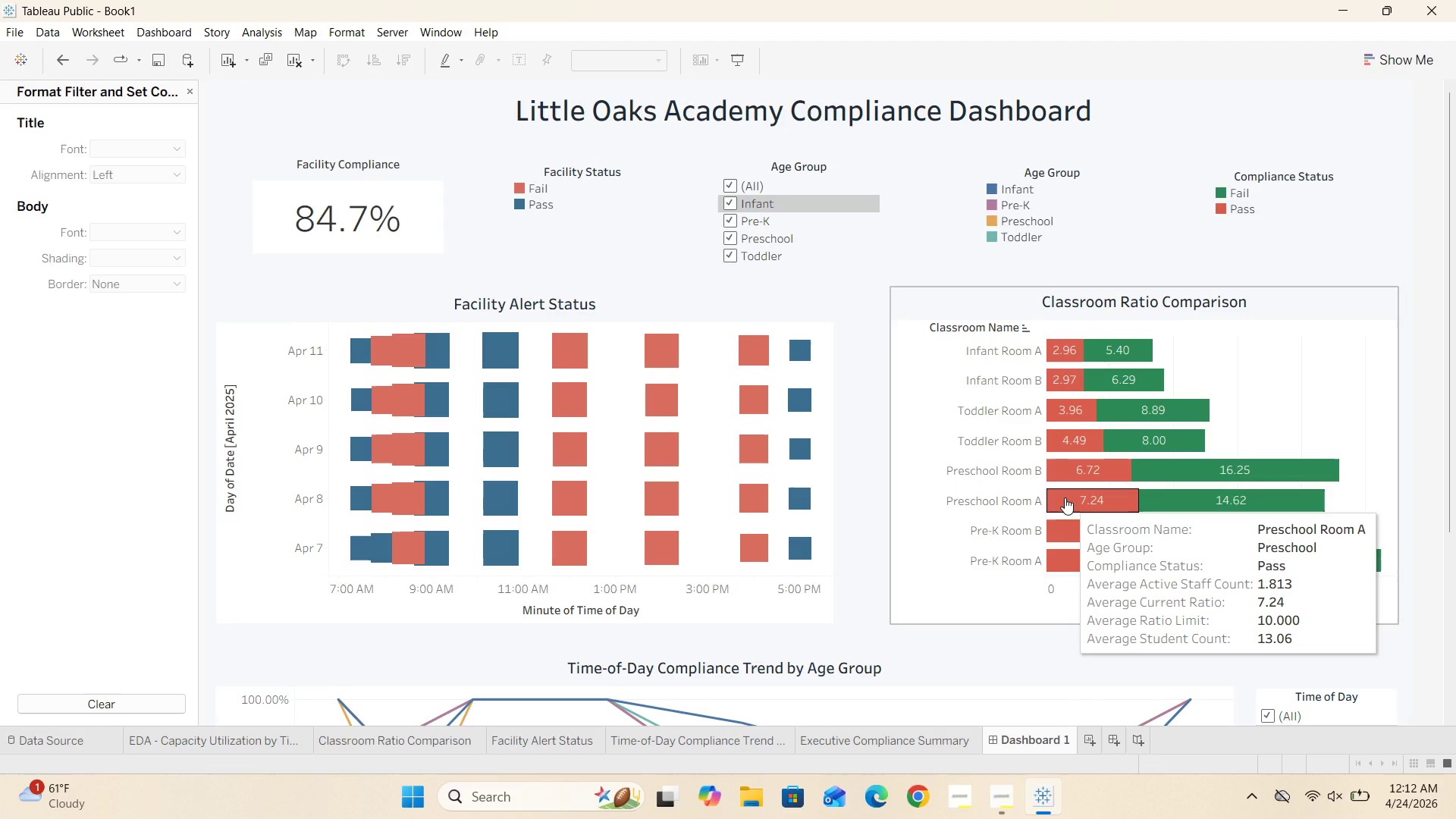 
left_click([732, 223])
 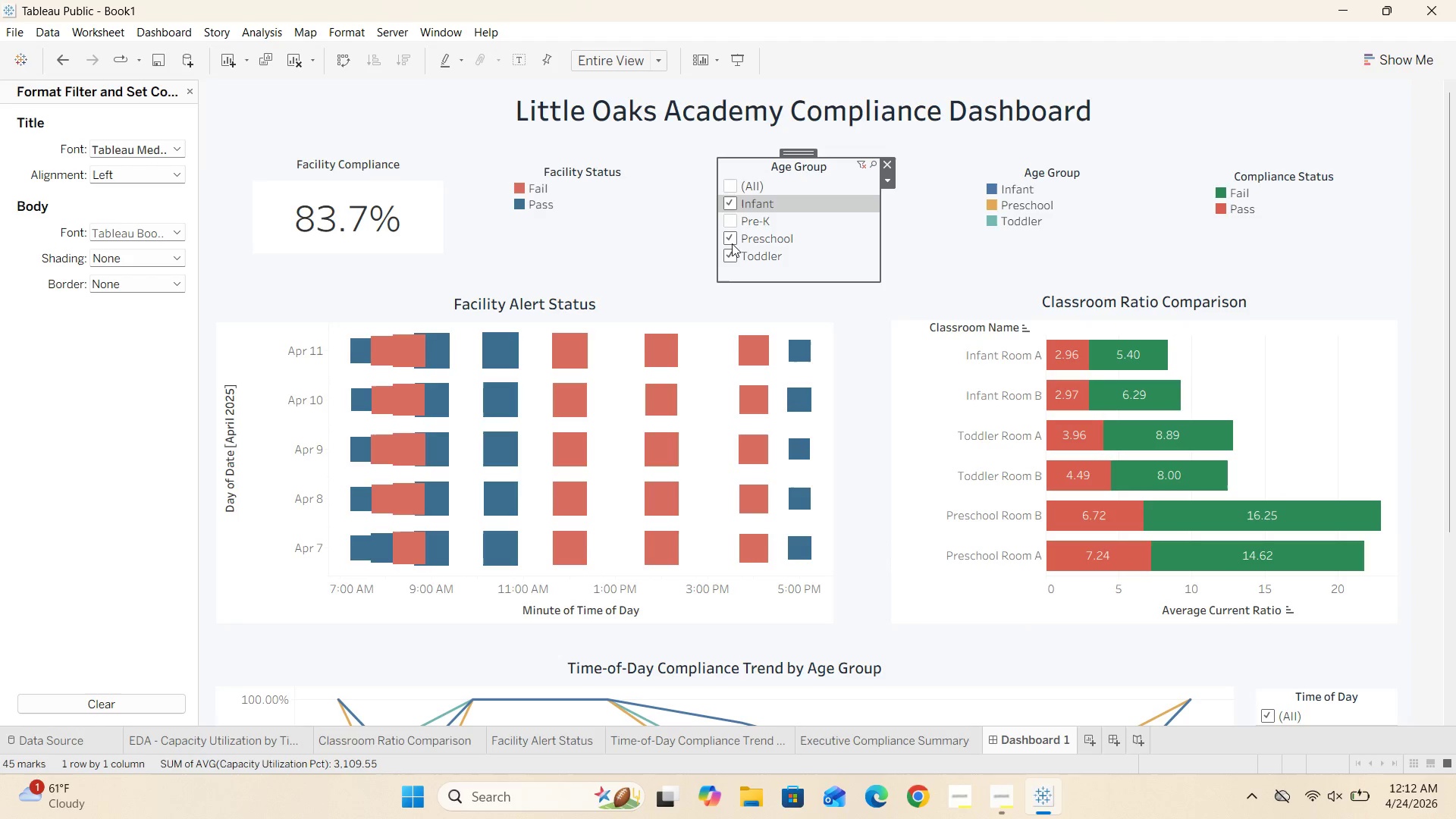 
left_click([732, 243])
 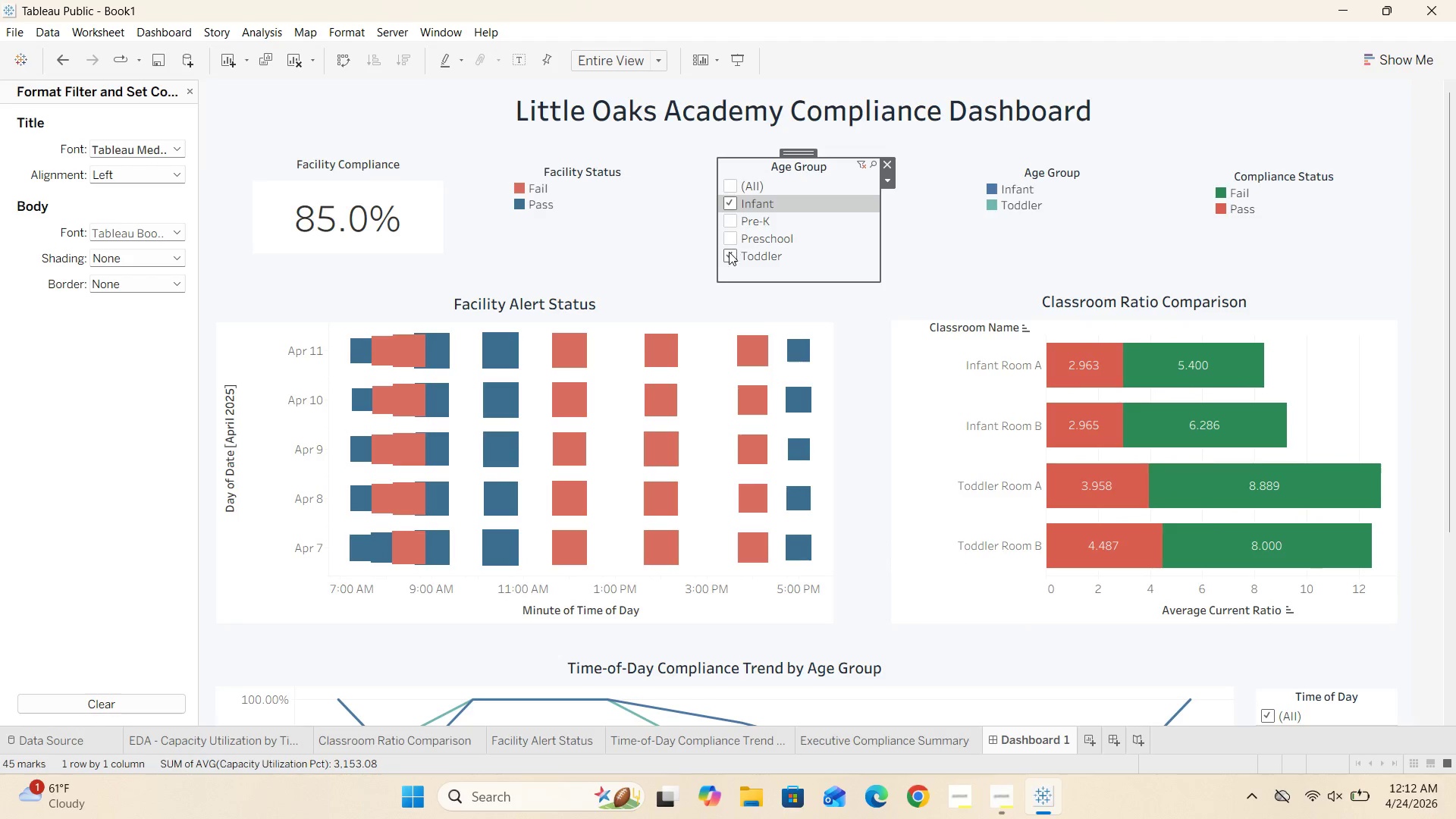 
left_click([728, 258])
 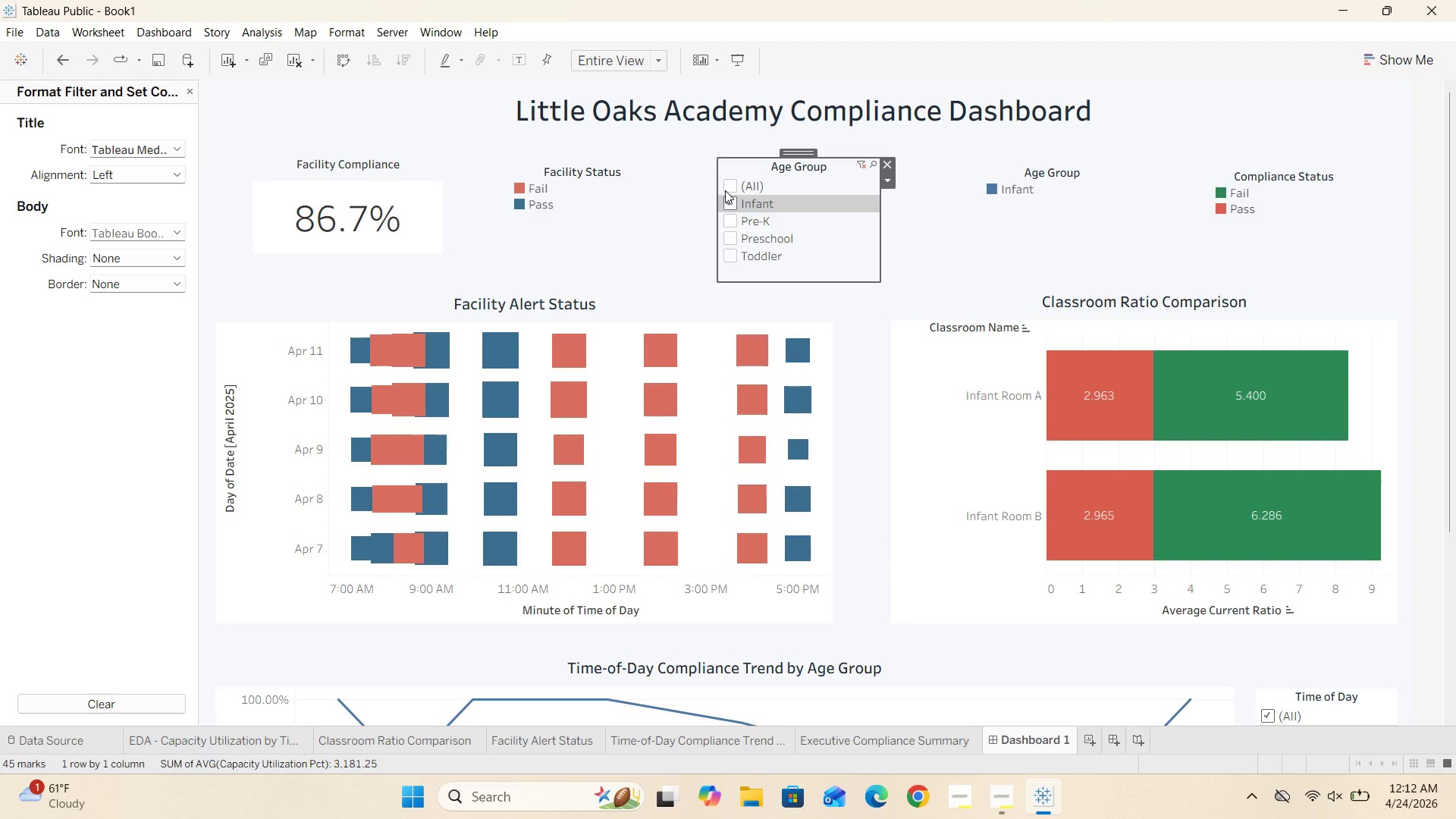 
left_click([729, 184])
 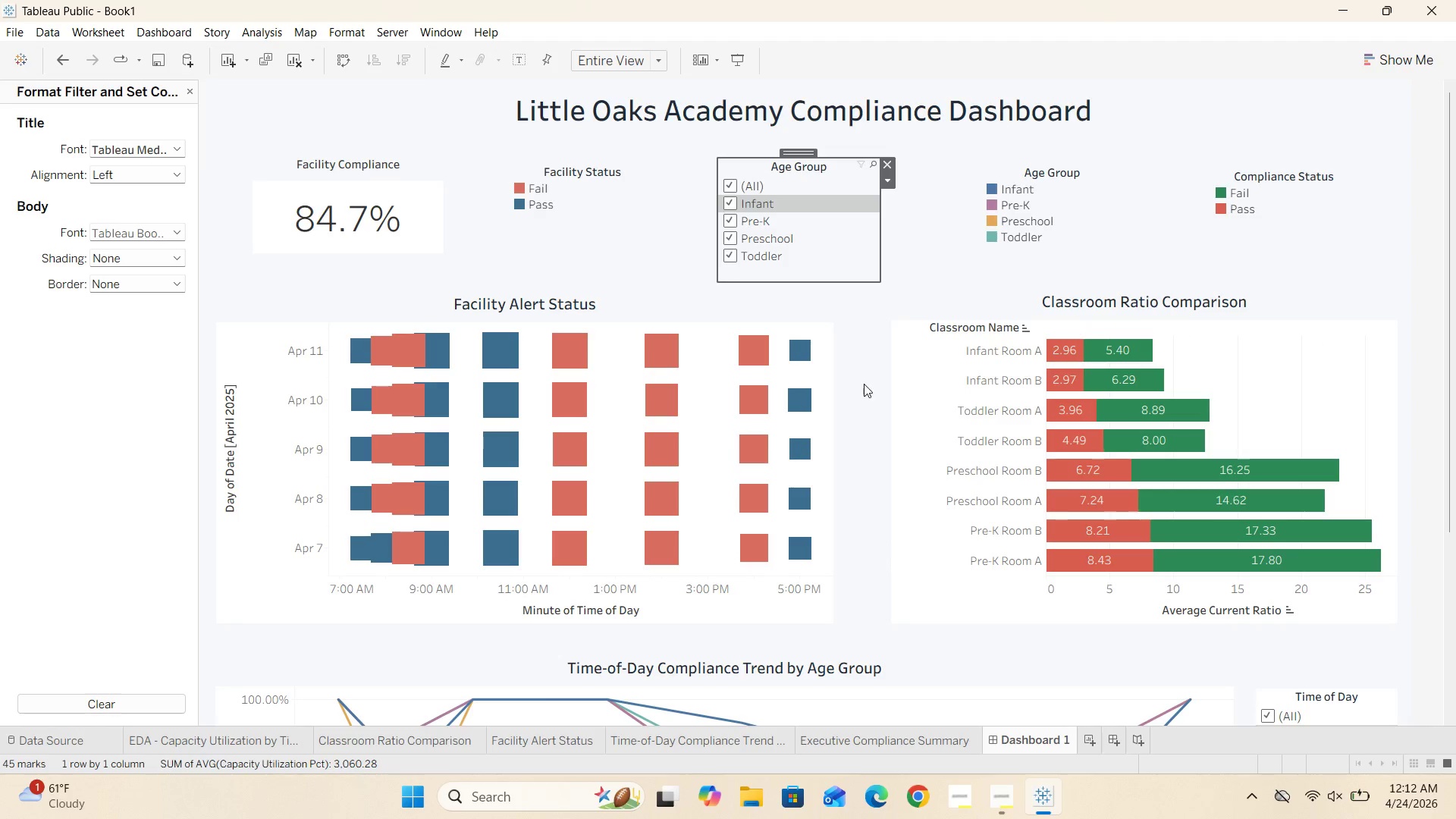 
scroll: coordinate [865, 384], scroll_direction: down, amount: 31.0
 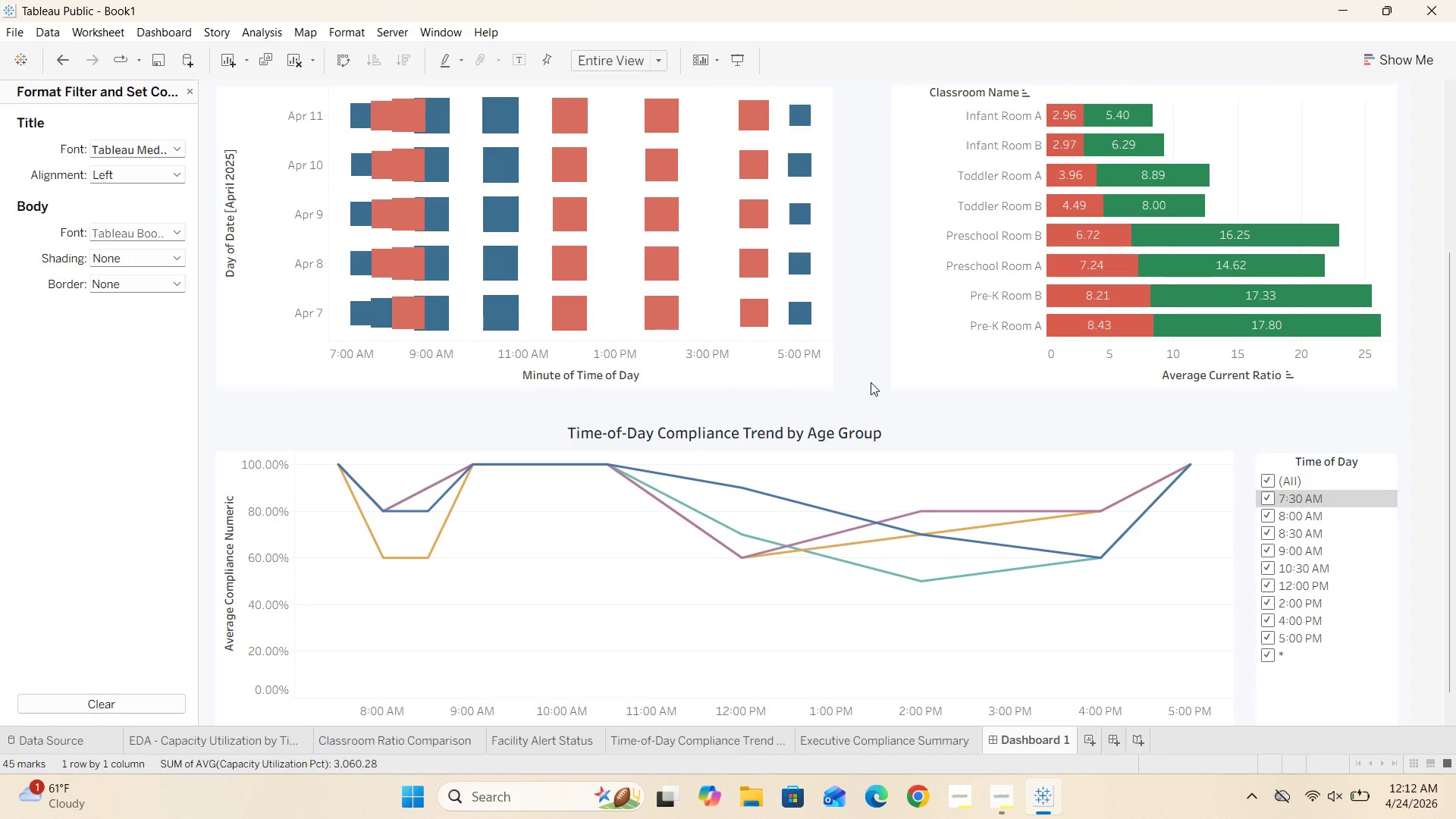 
scroll: coordinate [874, 384], scroll_direction: up, amount: 22.0
 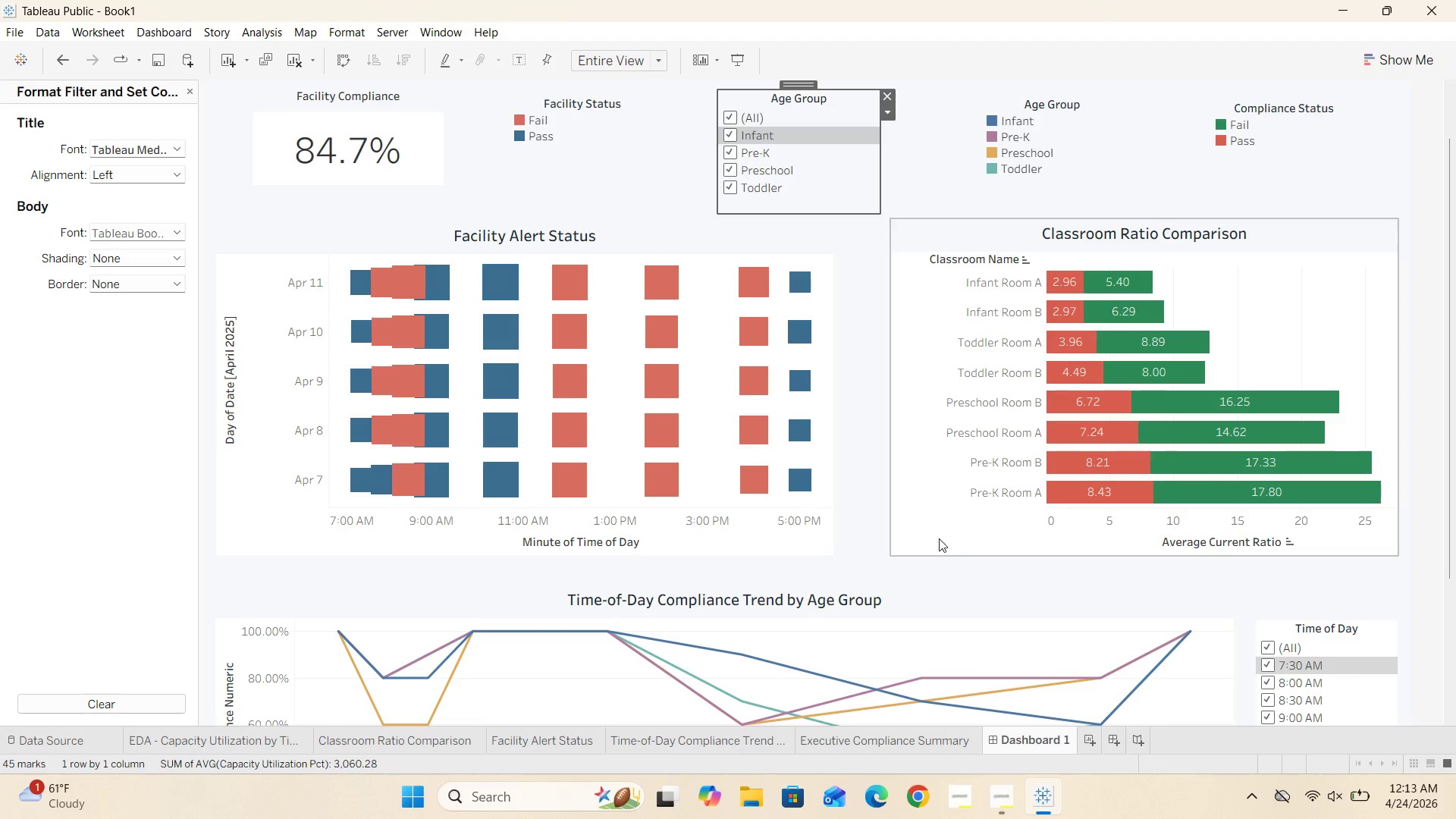 
wait(6.06)
 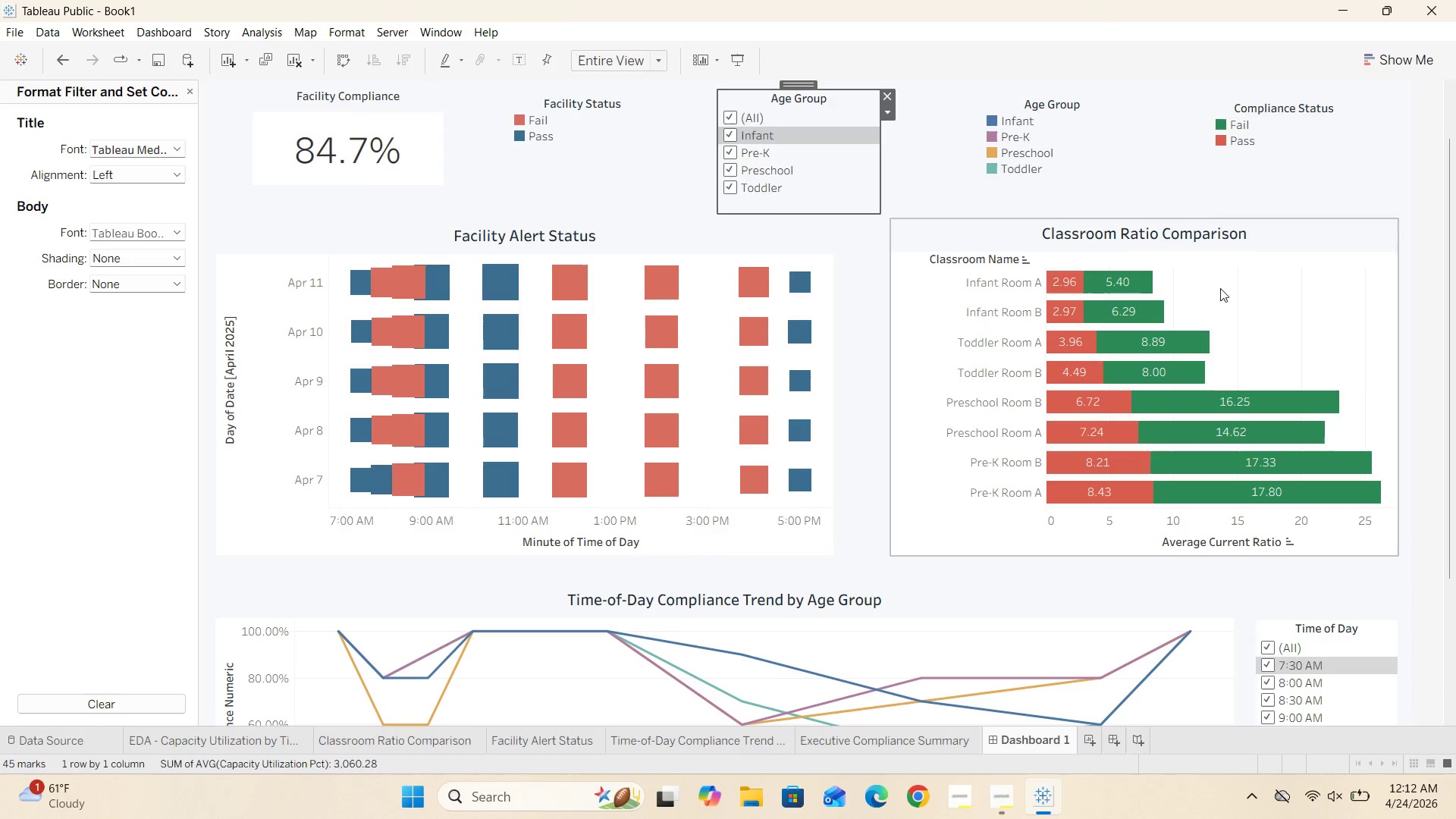 
left_click([375, 746])
 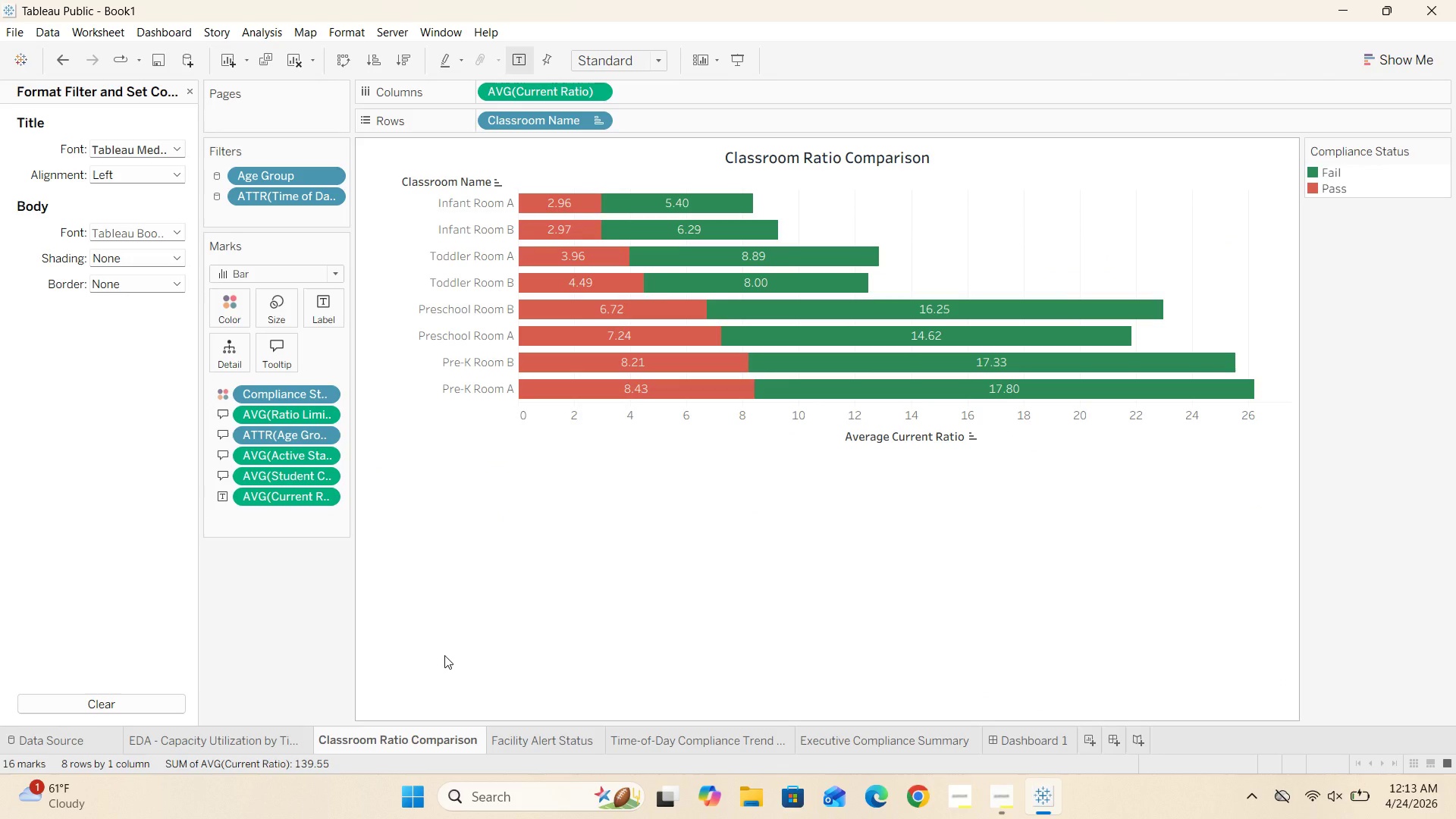 
wait(12.73)
 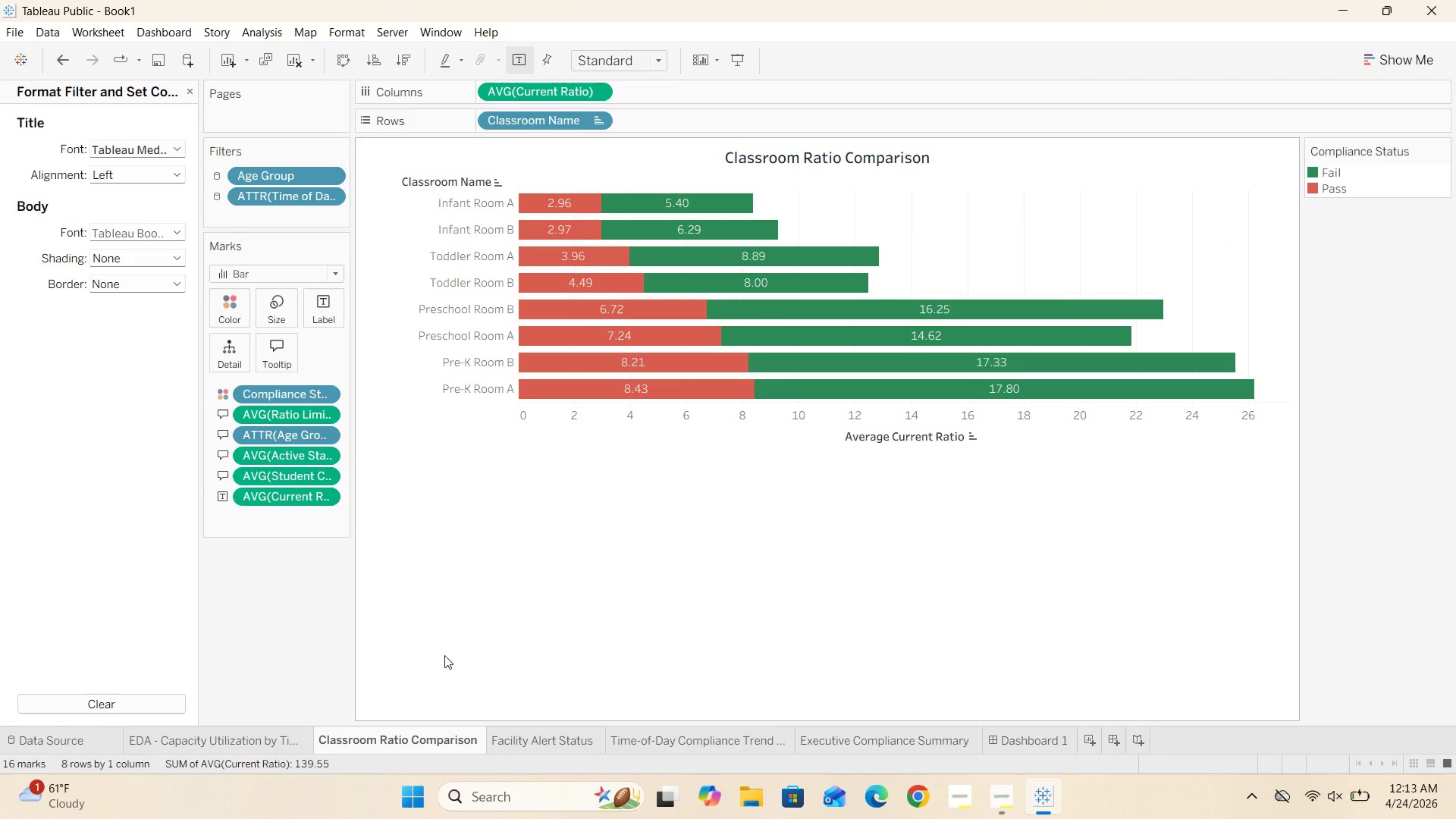 
left_click([191, 89])
 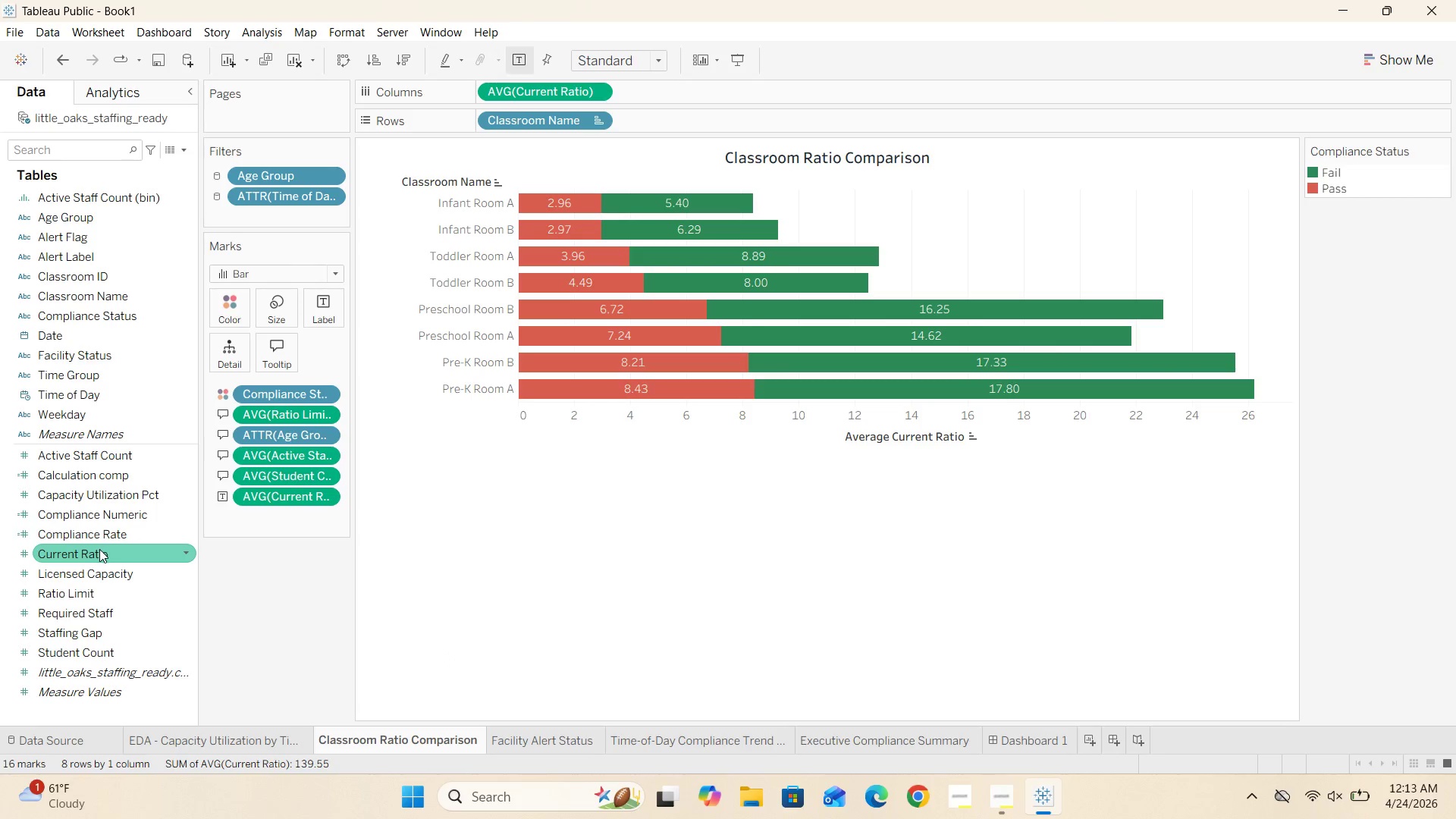 
wait(8.92)
 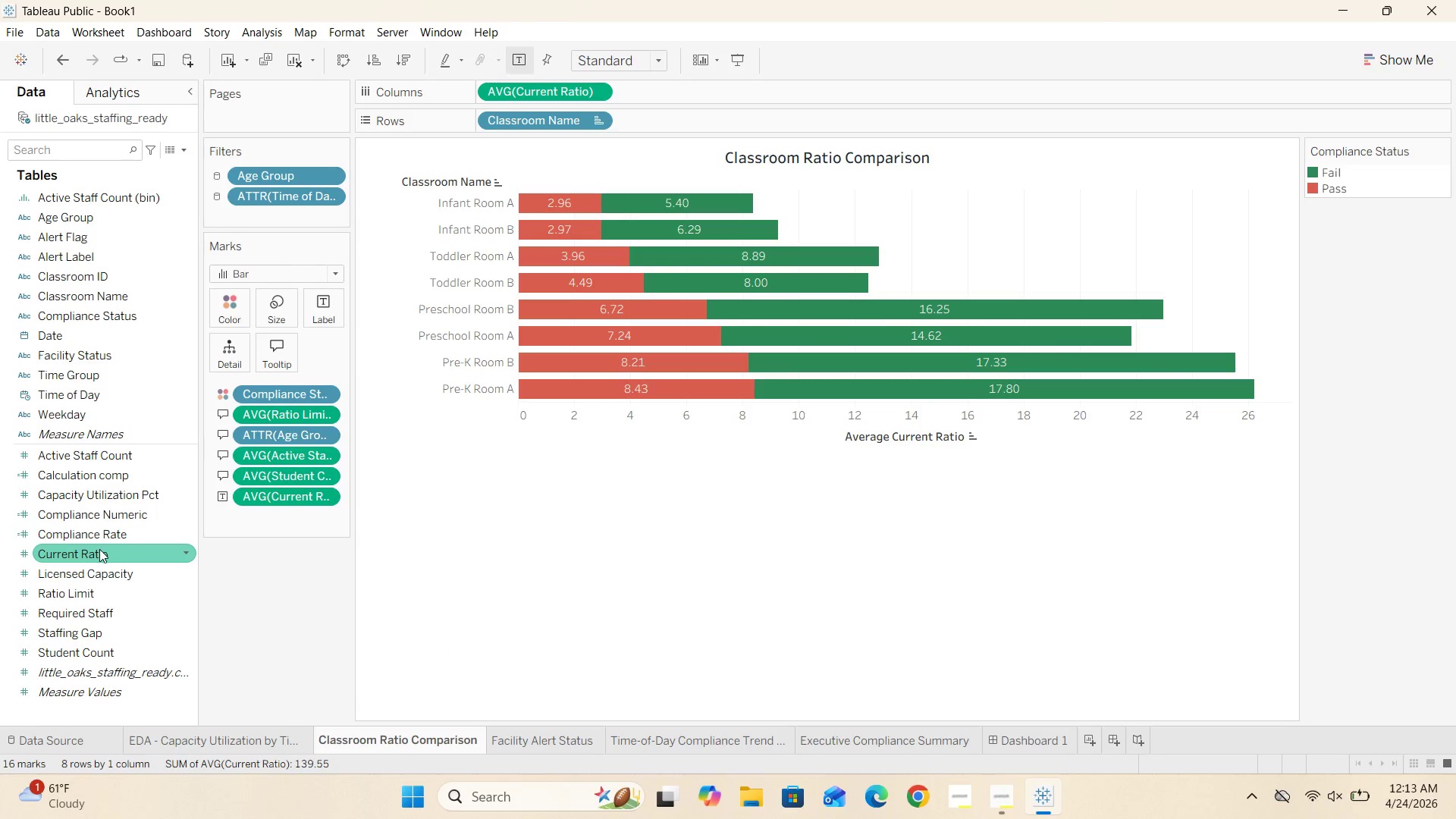 
left_click_drag(start_coordinate=[93, 318], to_coordinate=[267, 215])
 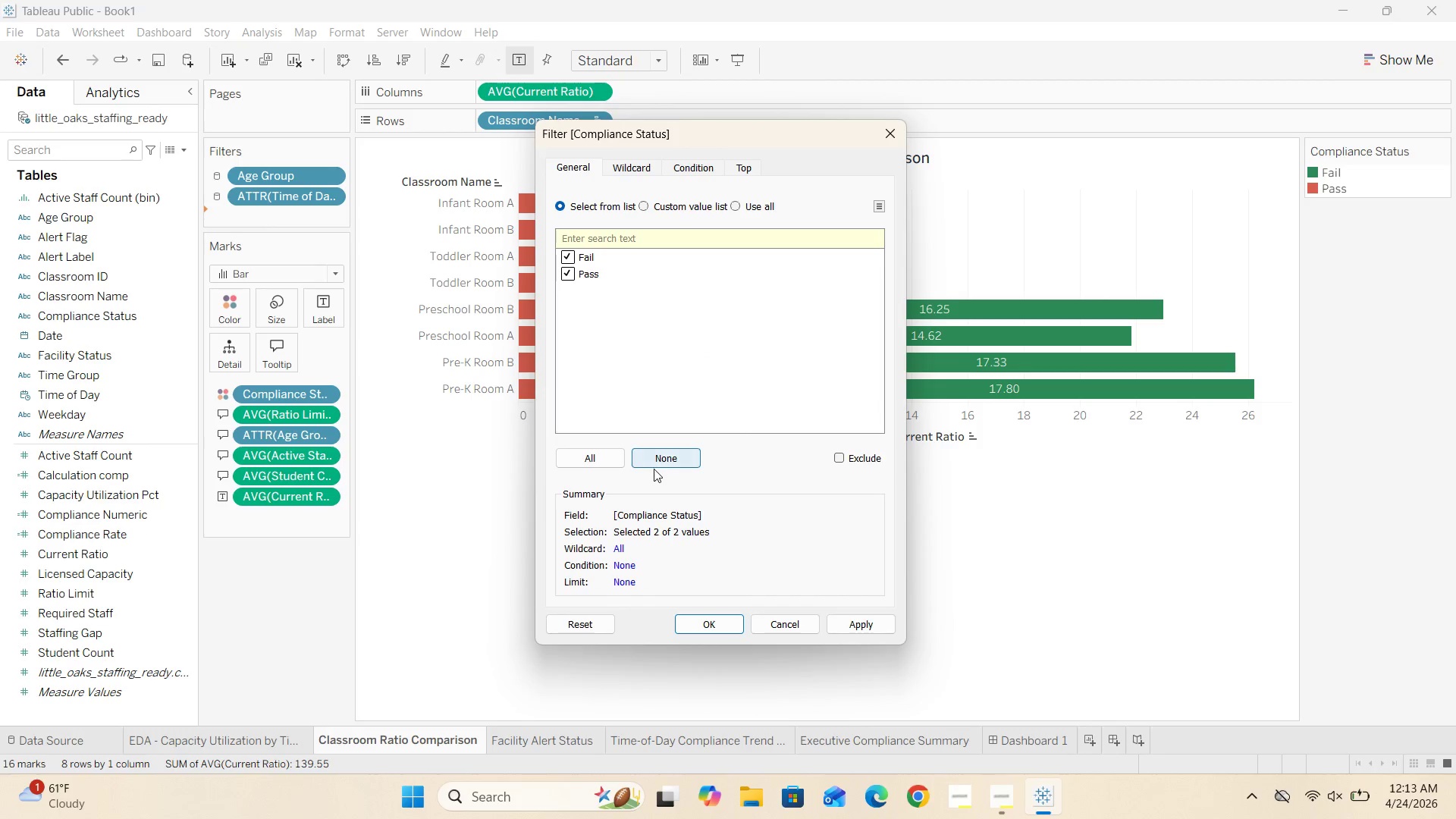 
left_click([705, 627])
 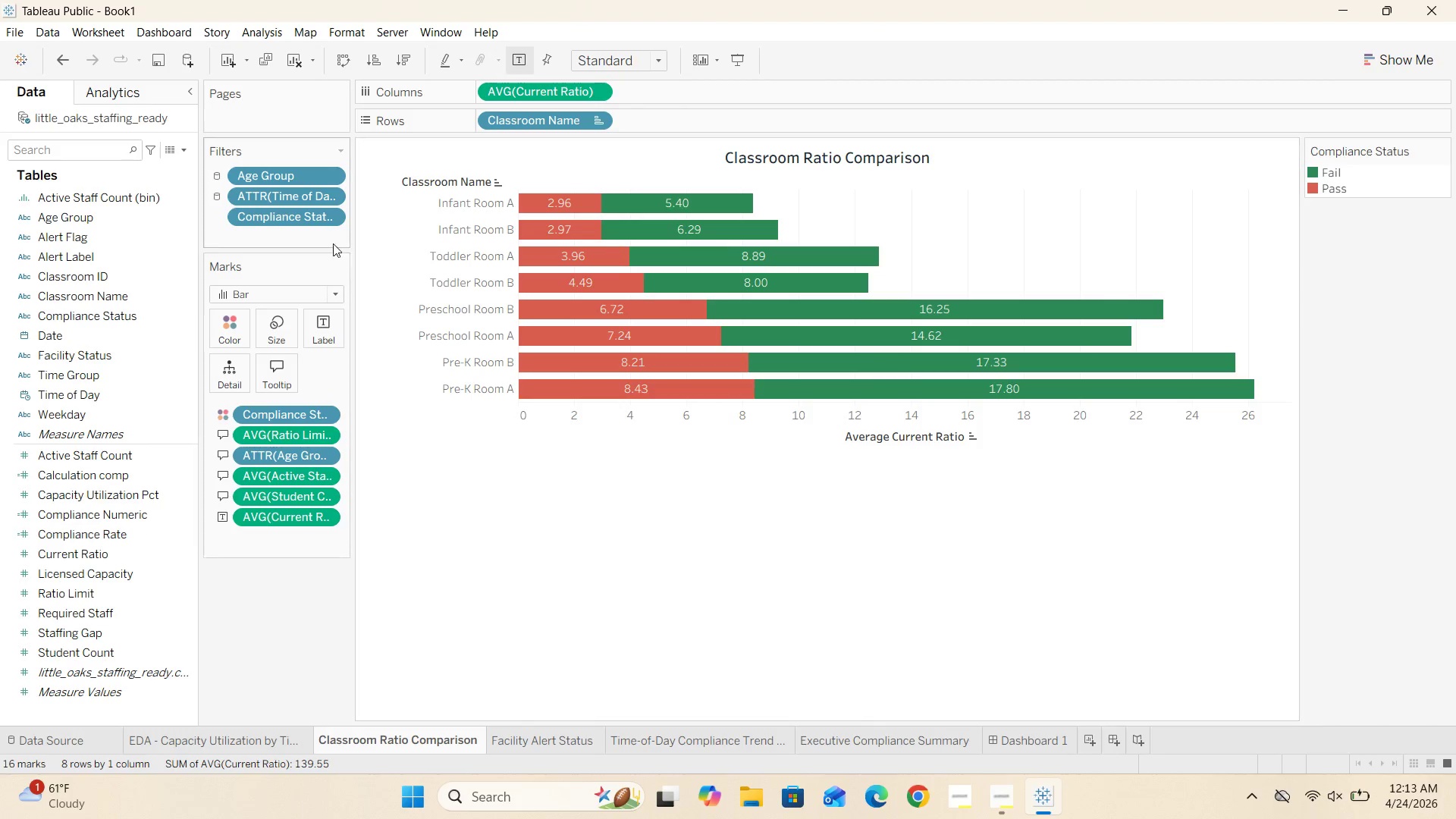 
left_click([333, 213])
 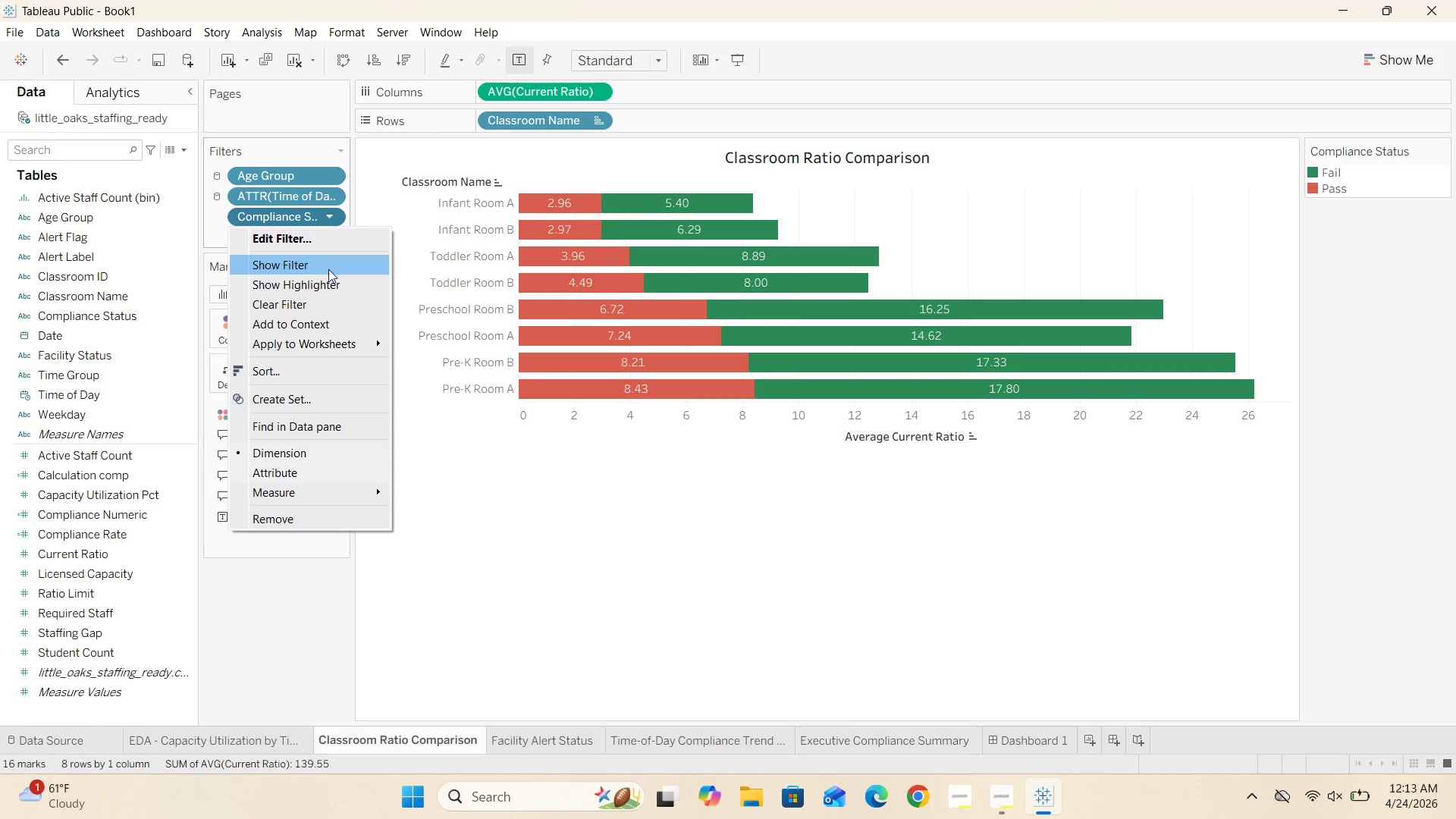 
left_click([328, 270])
 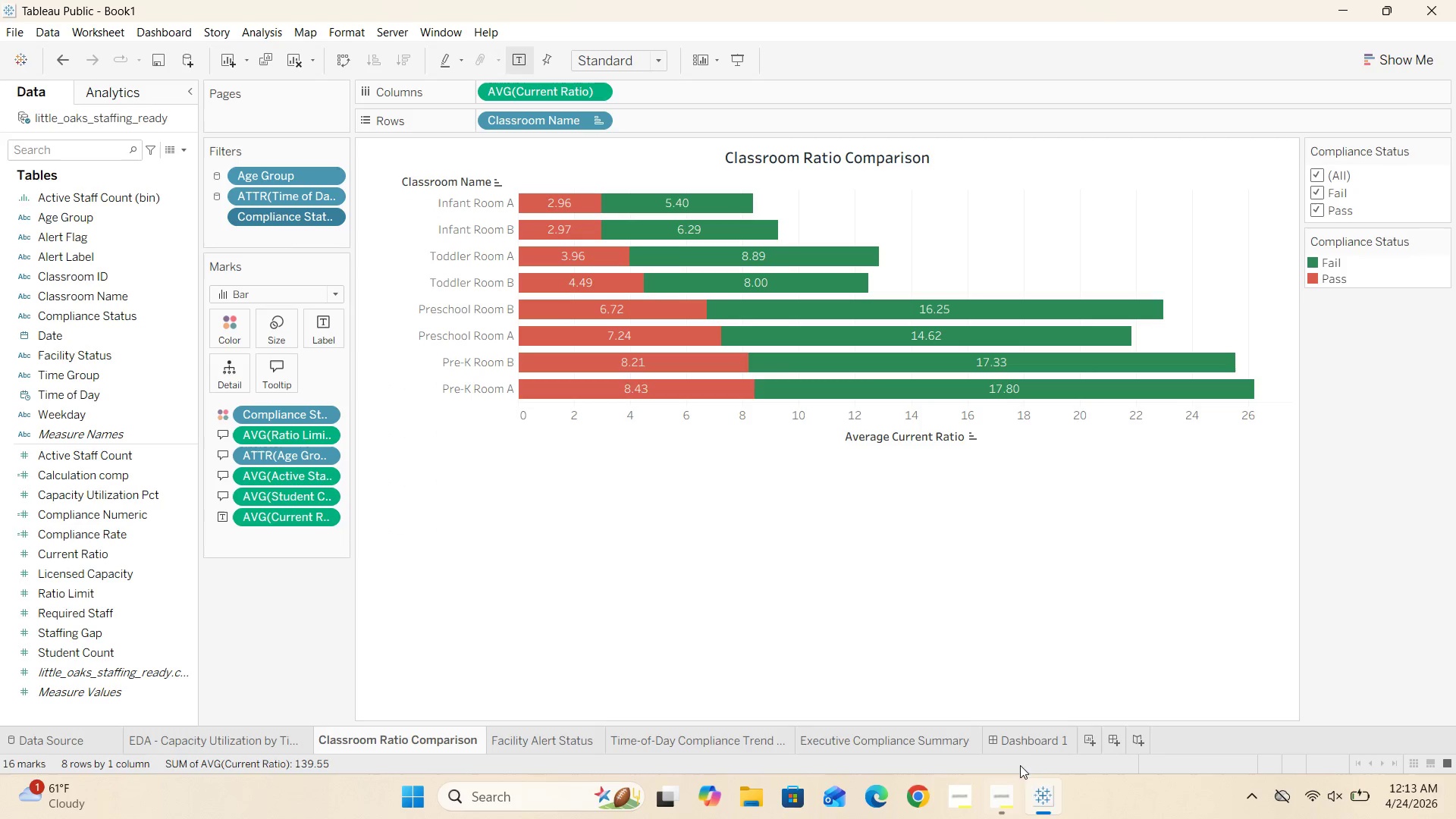 
left_click([1022, 743])
 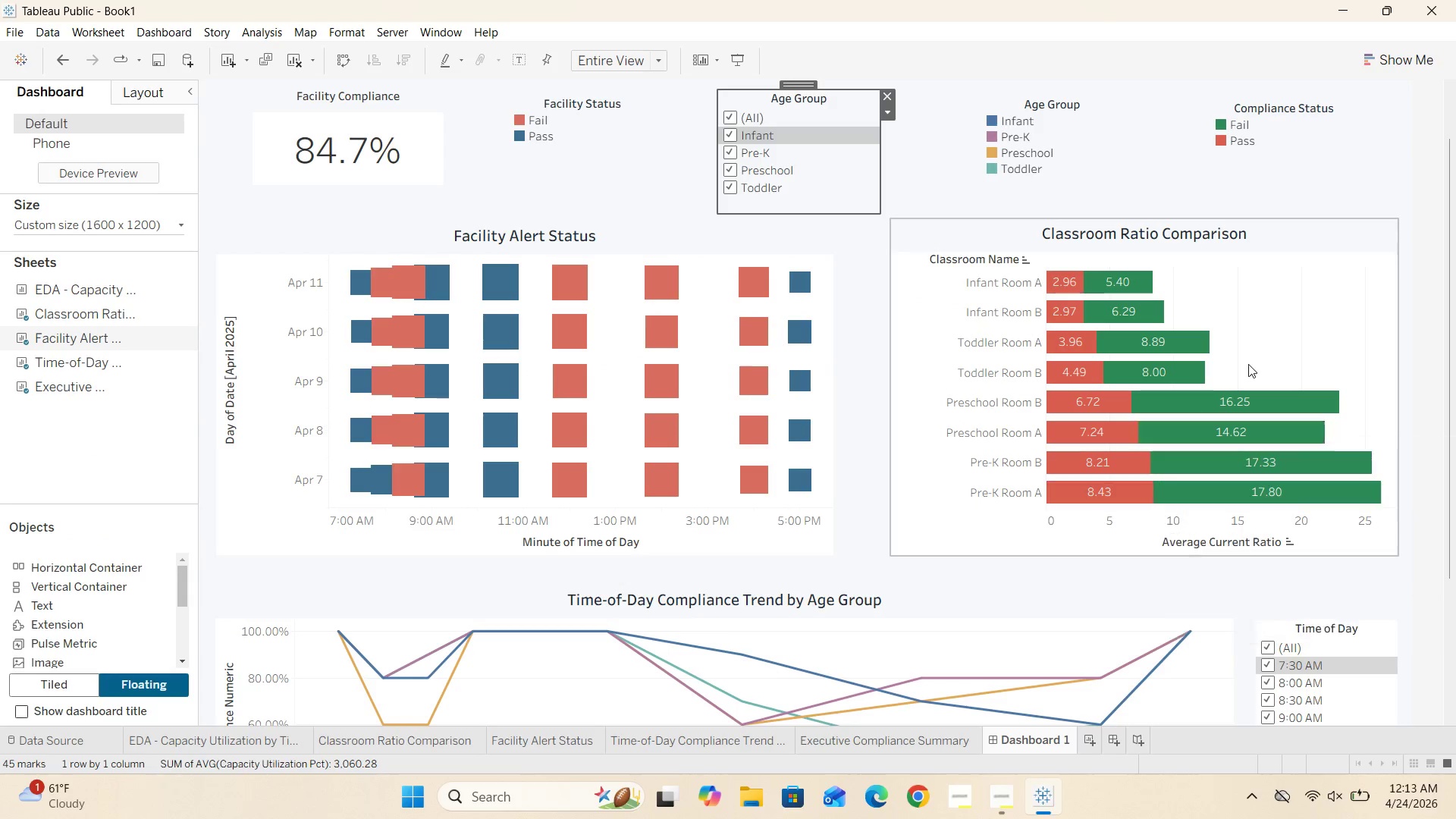 
left_click([1323, 314])
 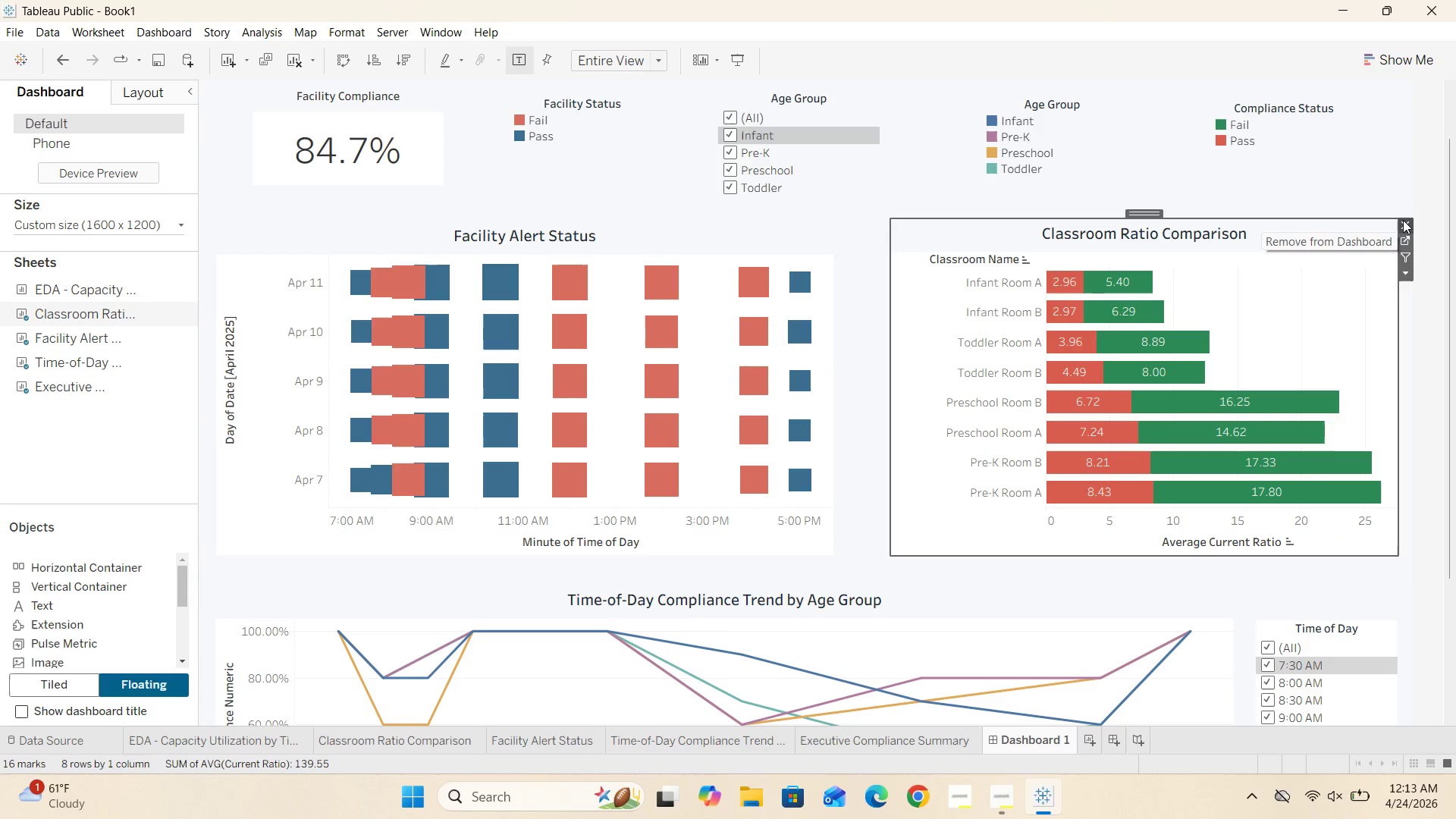 
left_click([1406, 221])
 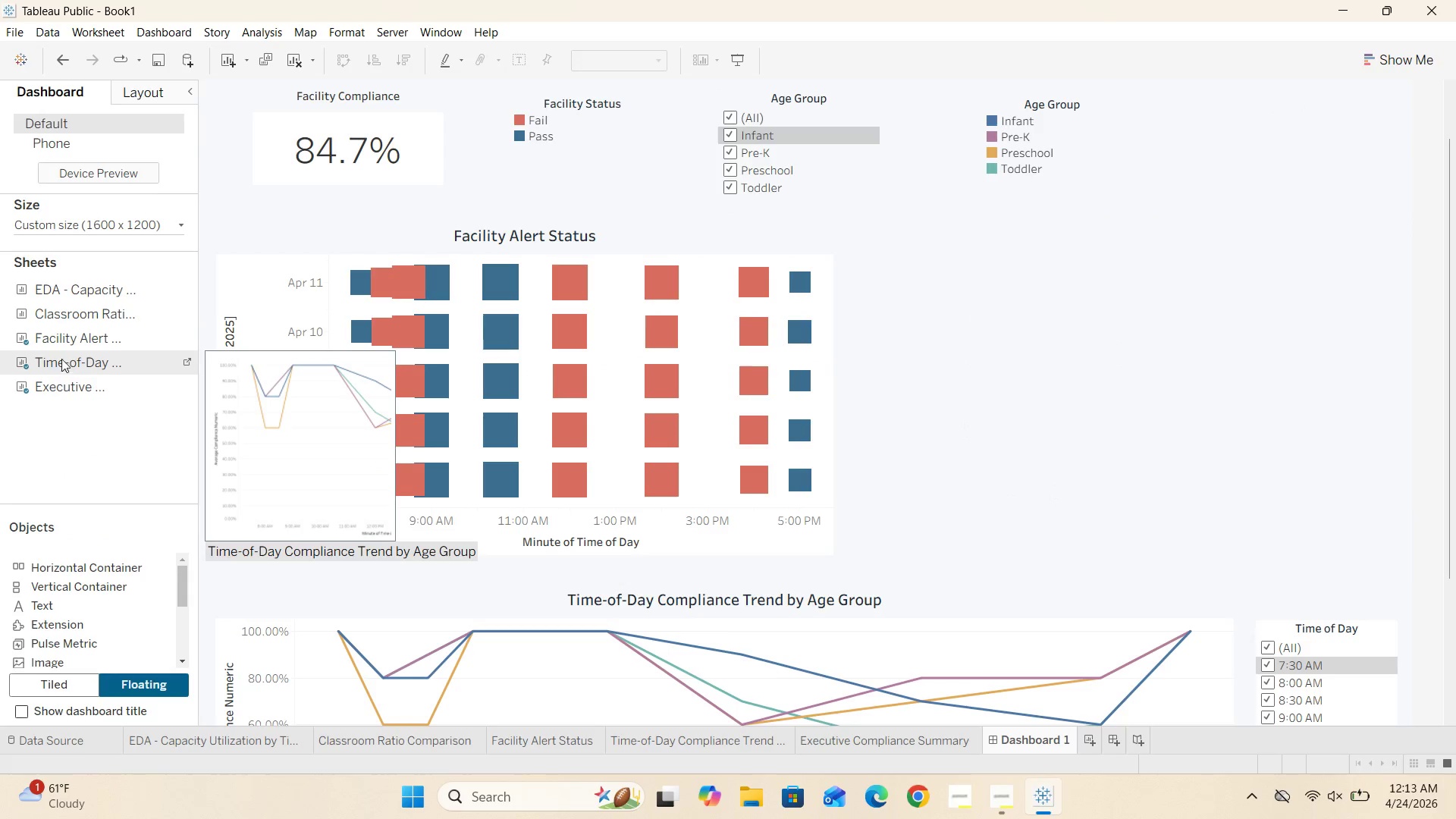 
left_click_drag(start_coordinate=[66, 316], to_coordinate=[928, 278])
 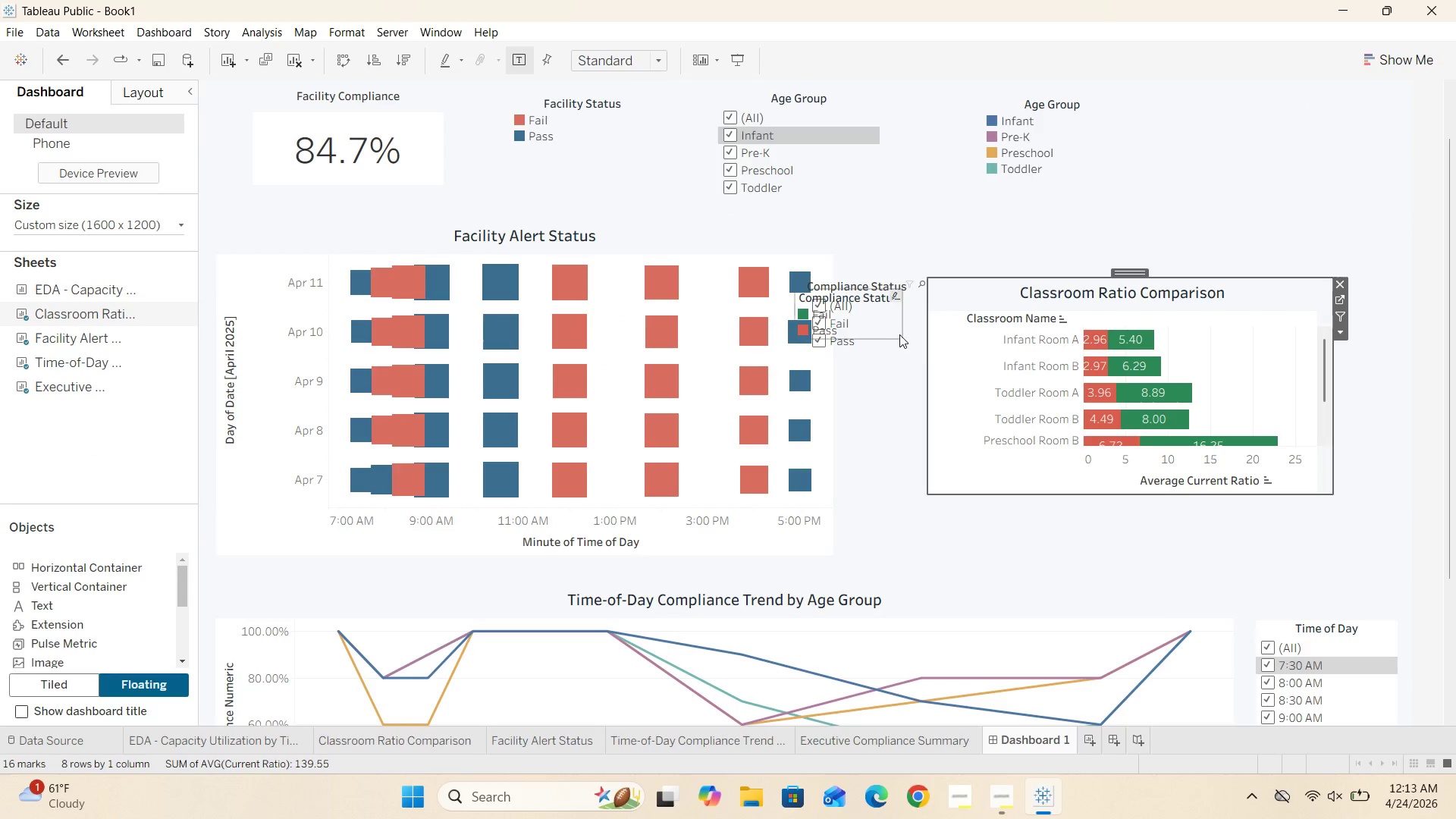 
left_click([897, 337])
 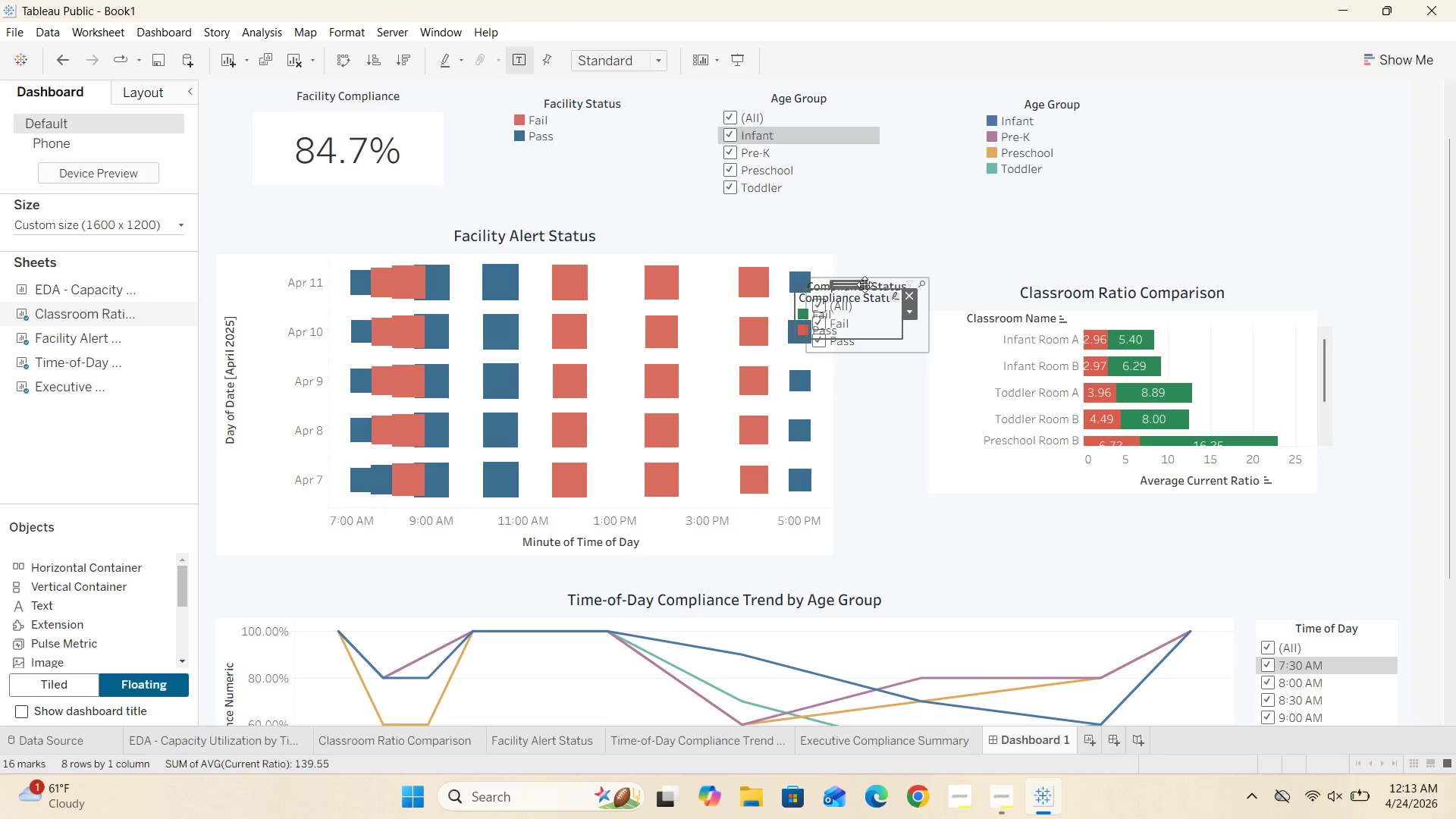 
left_click_drag(start_coordinate=[859, 284], to_coordinate=[1338, 103])
 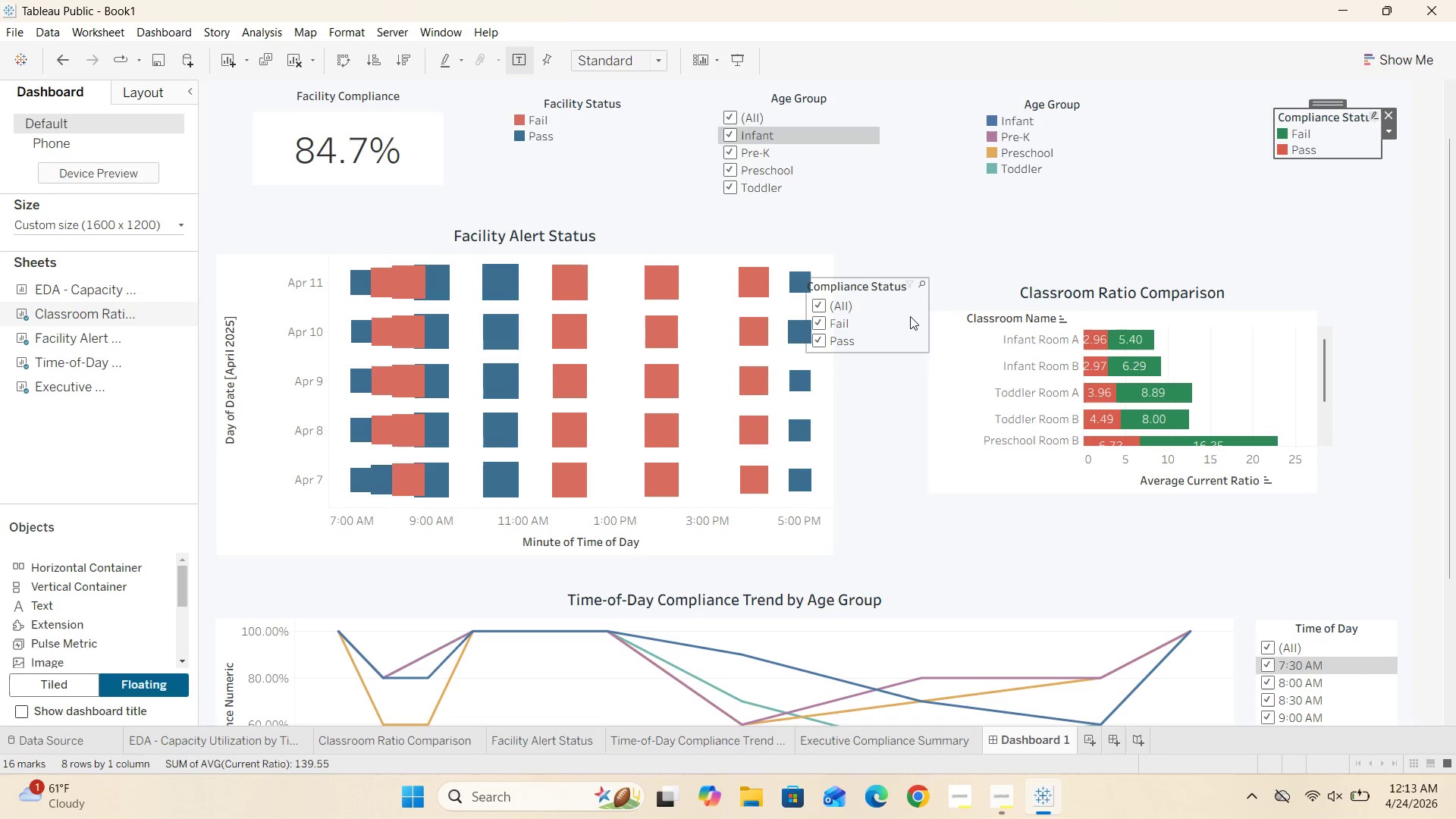 
left_click([894, 317])
 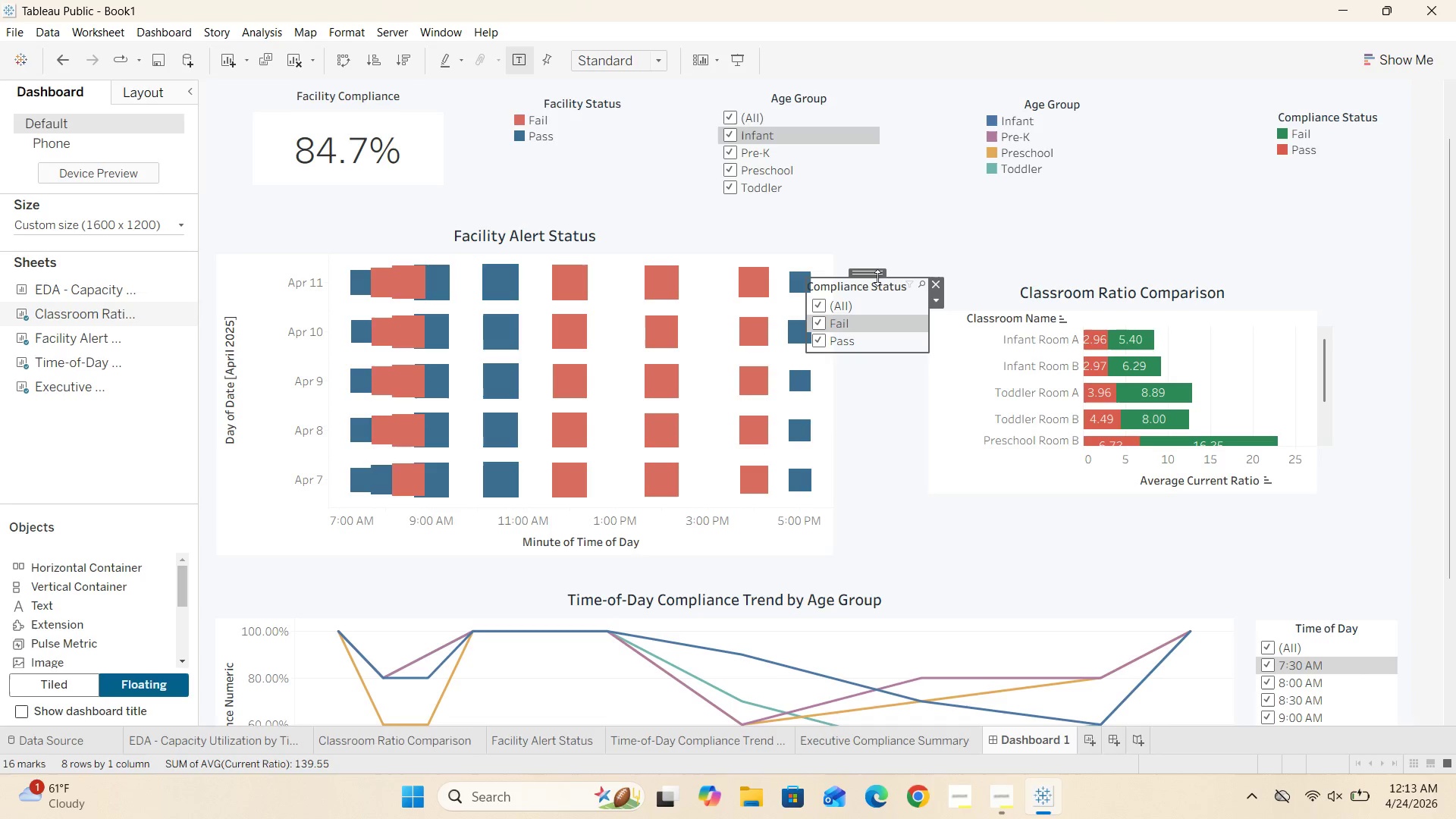 
left_click_drag(start_coordinate=[868, 269], to_coordinate=[1161, 98])
 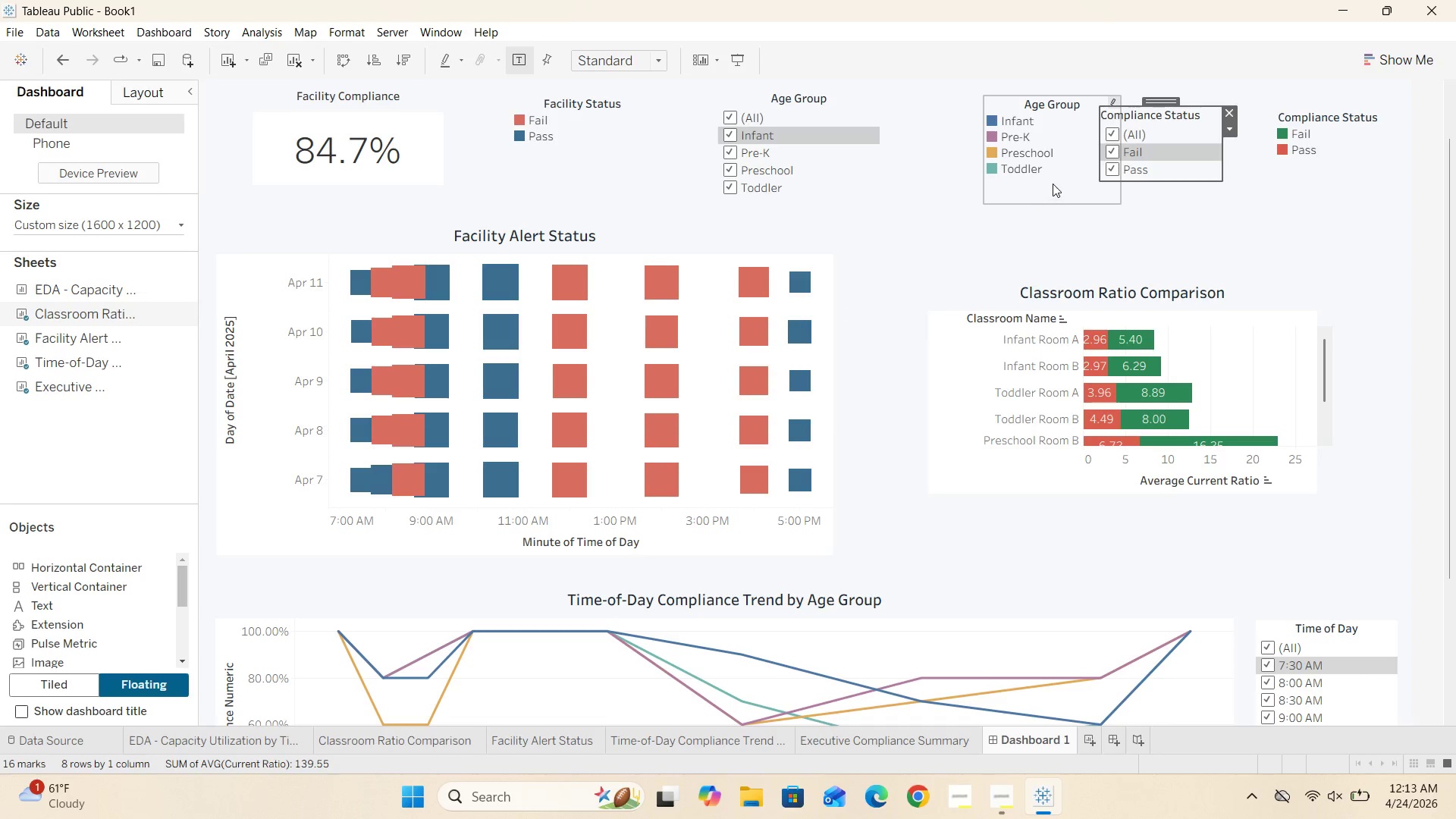 
left_click([1049, 182])
 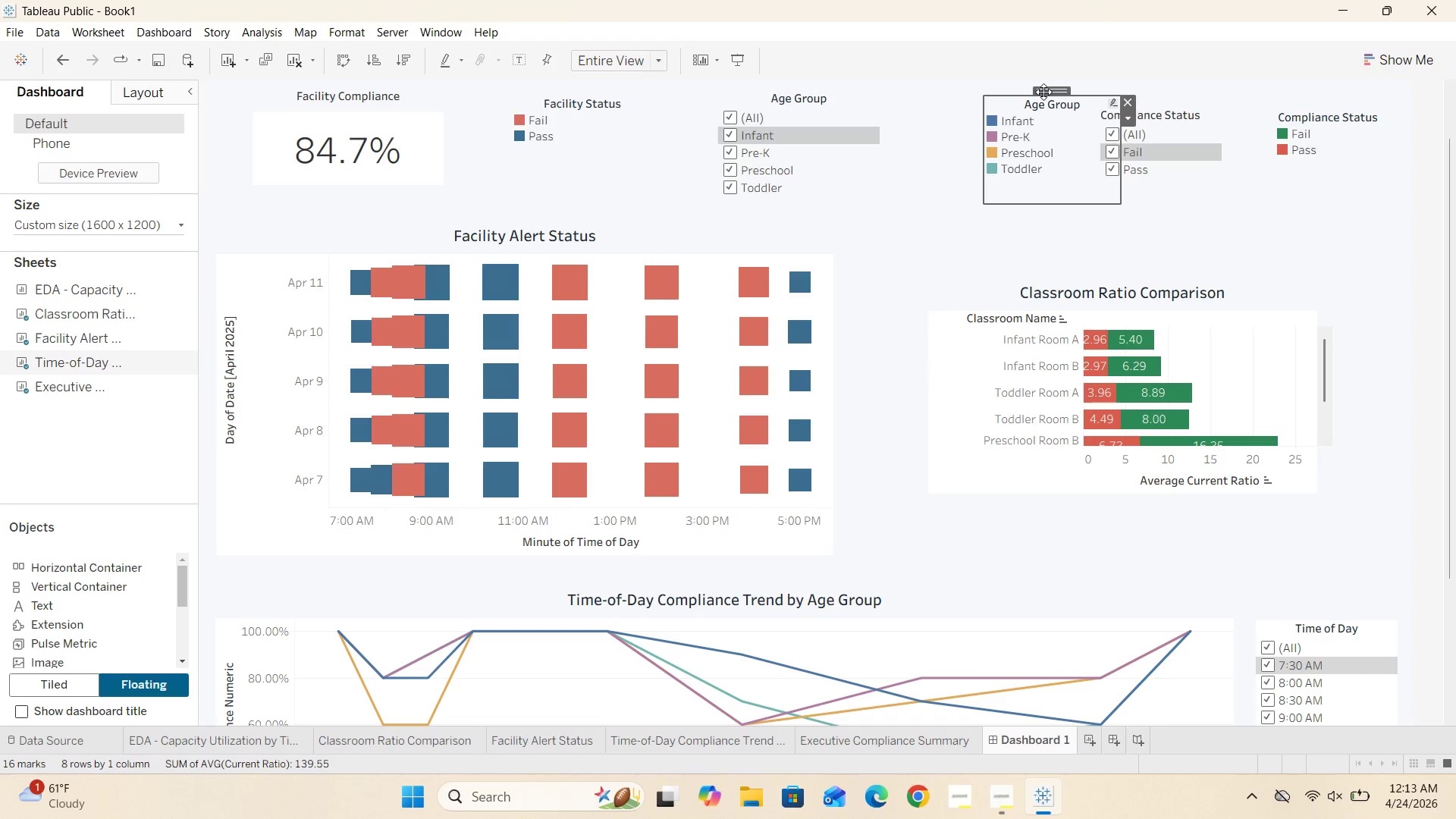 
left_click_drag(start_coordinate=[1043, 92], to_coordinate=[959, 91])
 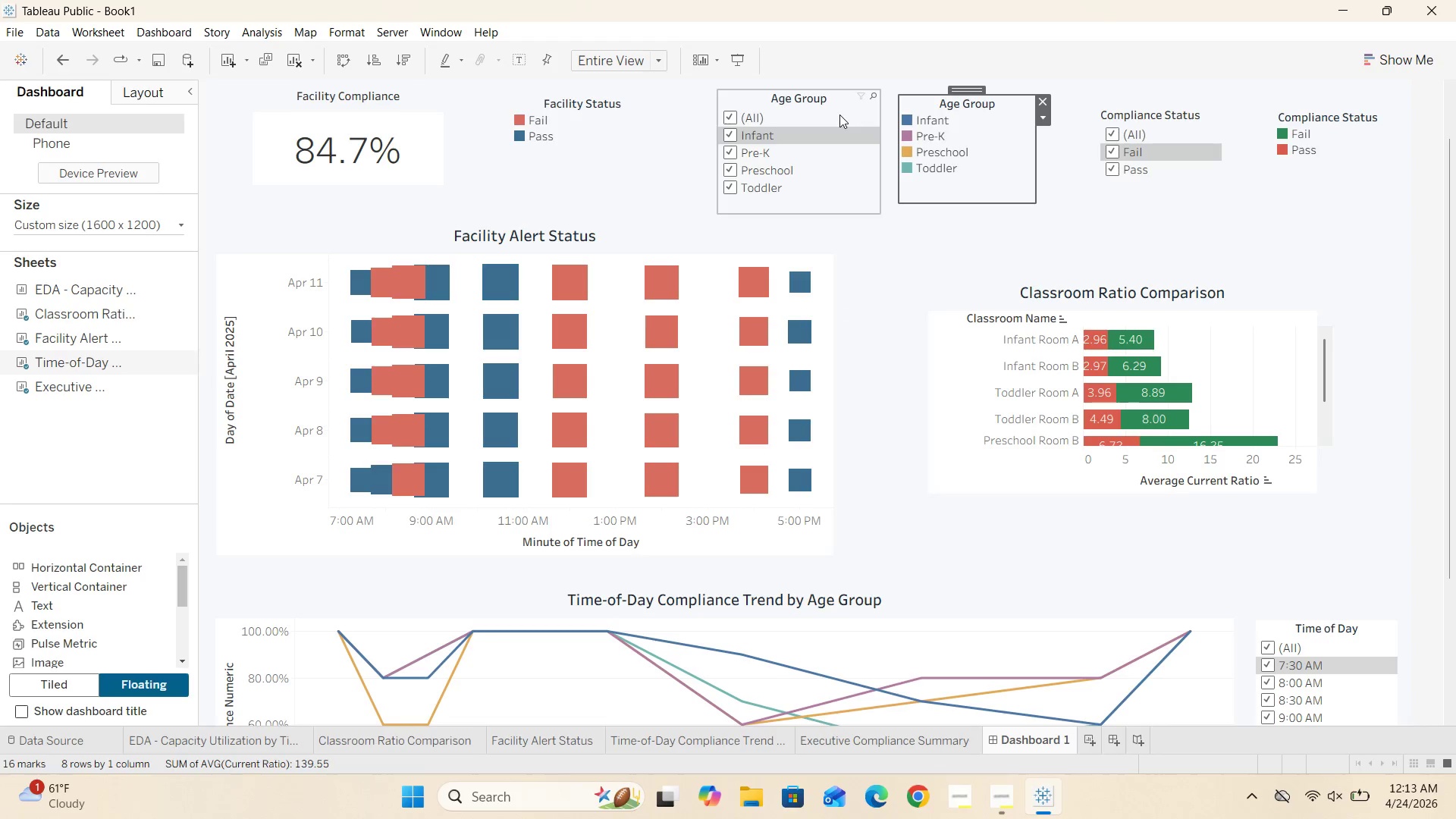 
left_click([839, 115])
 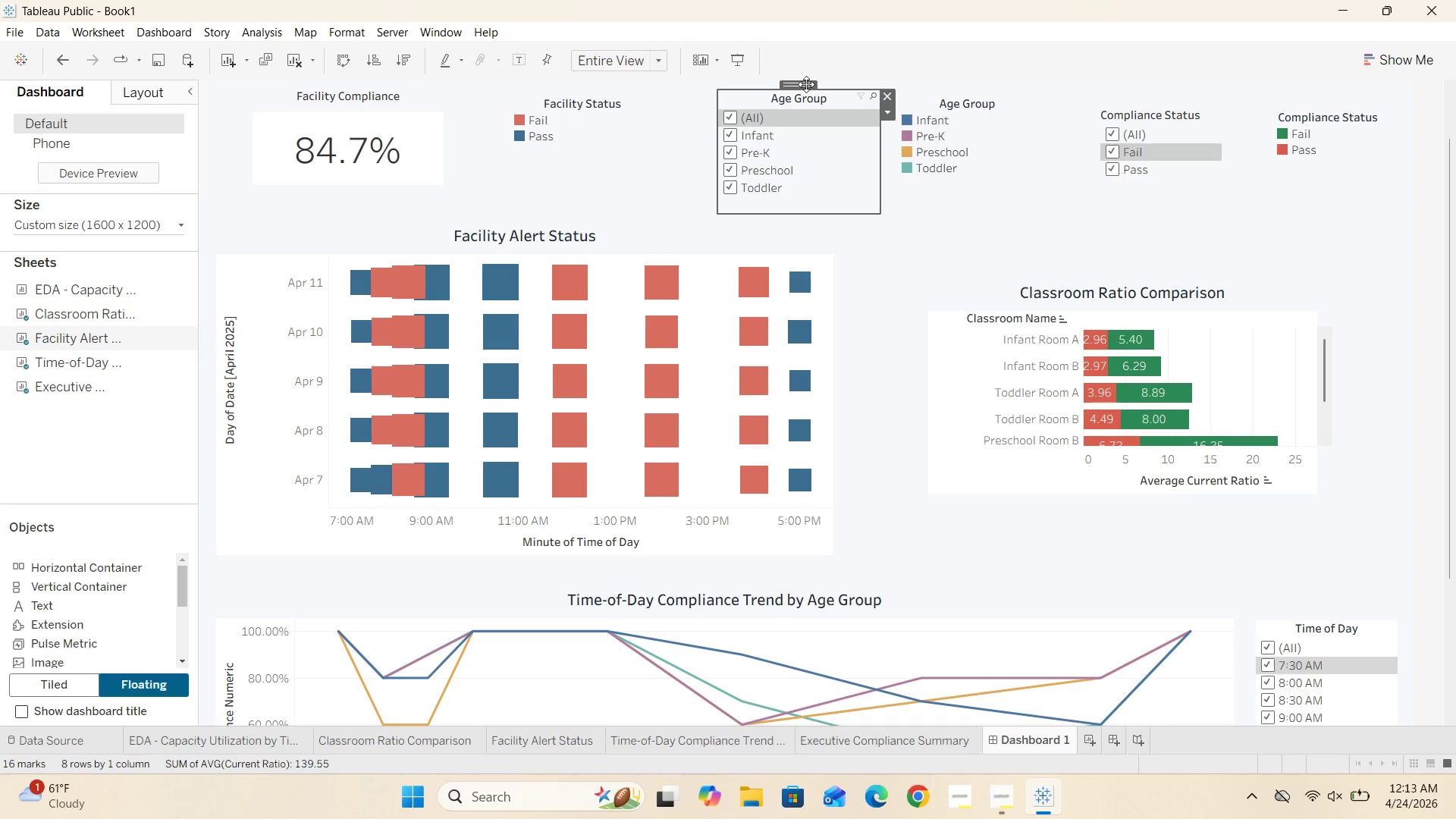 
left_click_drag(start_coordinate=[805, 80], to_coordinate=[755, 82])
 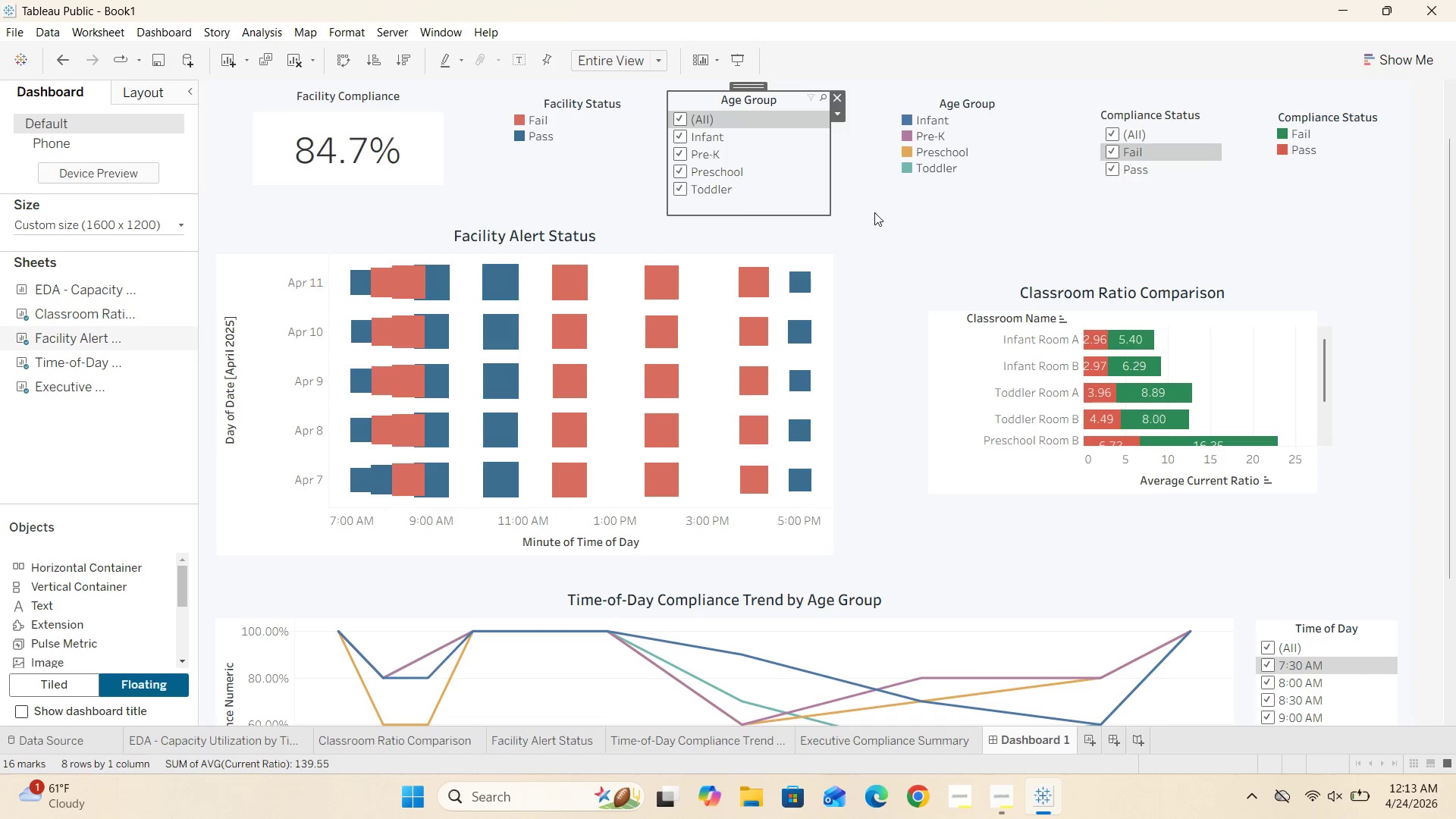 
left_click([874, 213])
 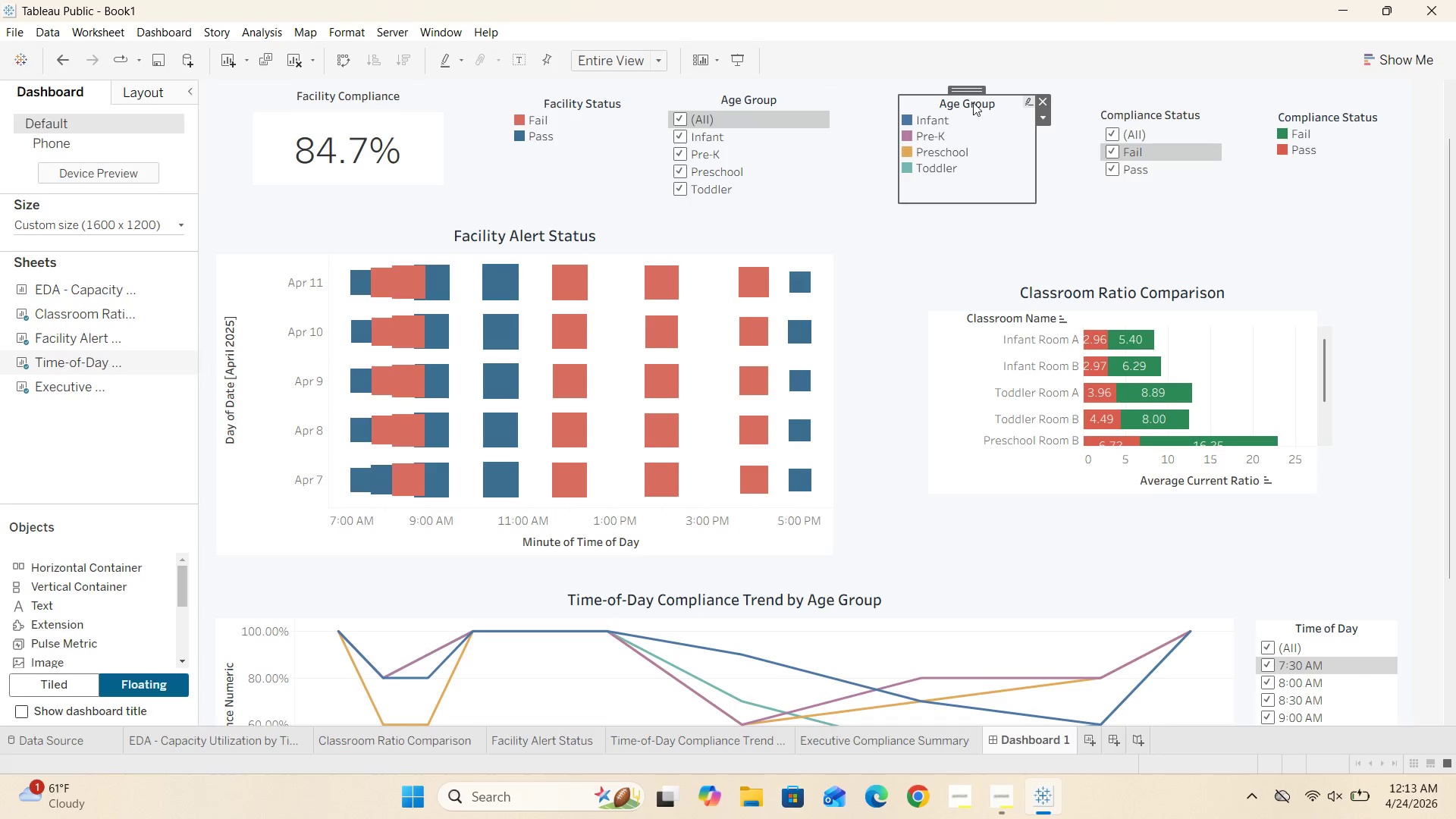 
left_click_drag(start_coordinate=[973, 92], to_coordinate=[947, 95])
 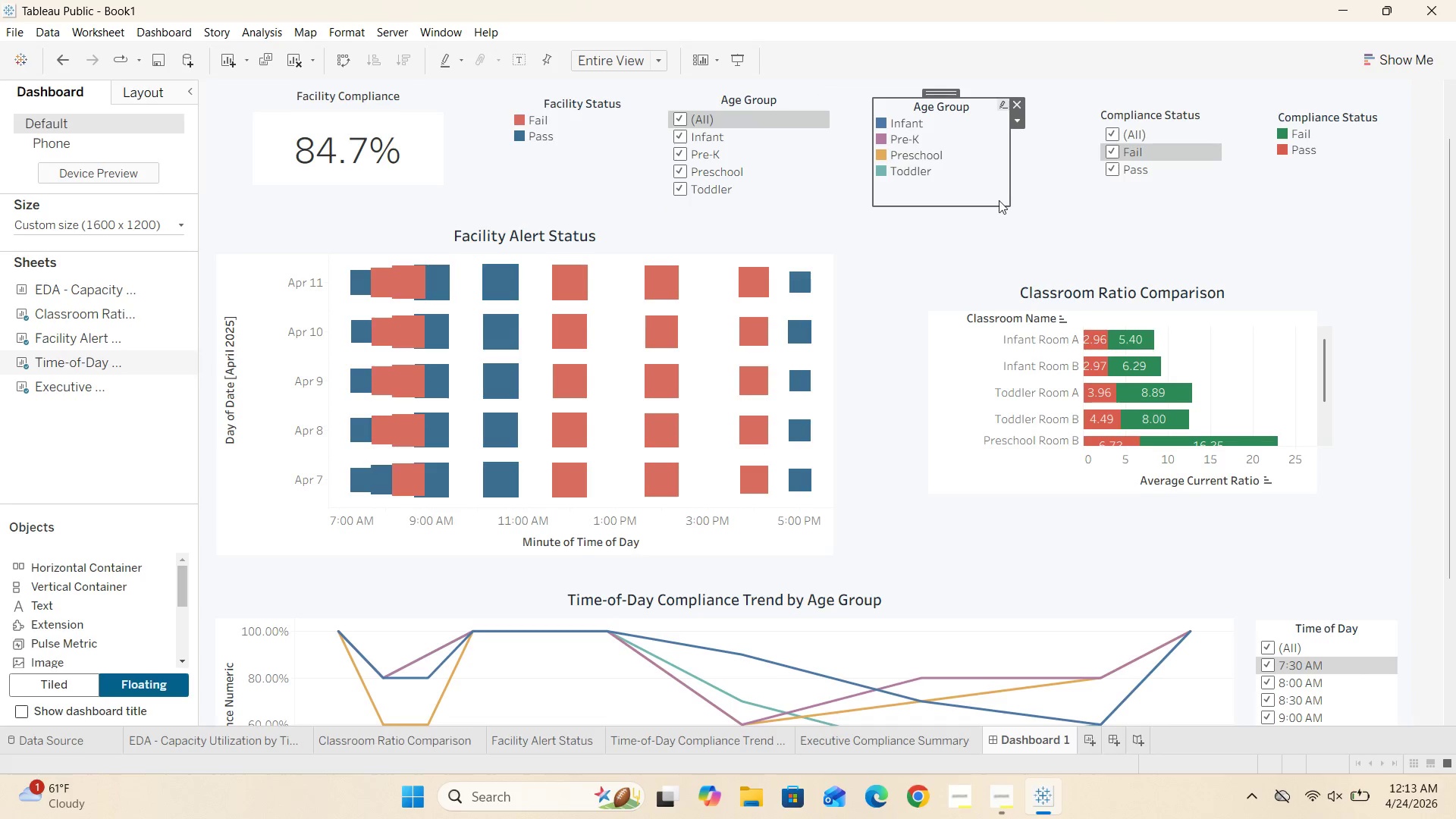 
scroll: coordinate [997, 304], scroll_direction: up, amount: 13.0
 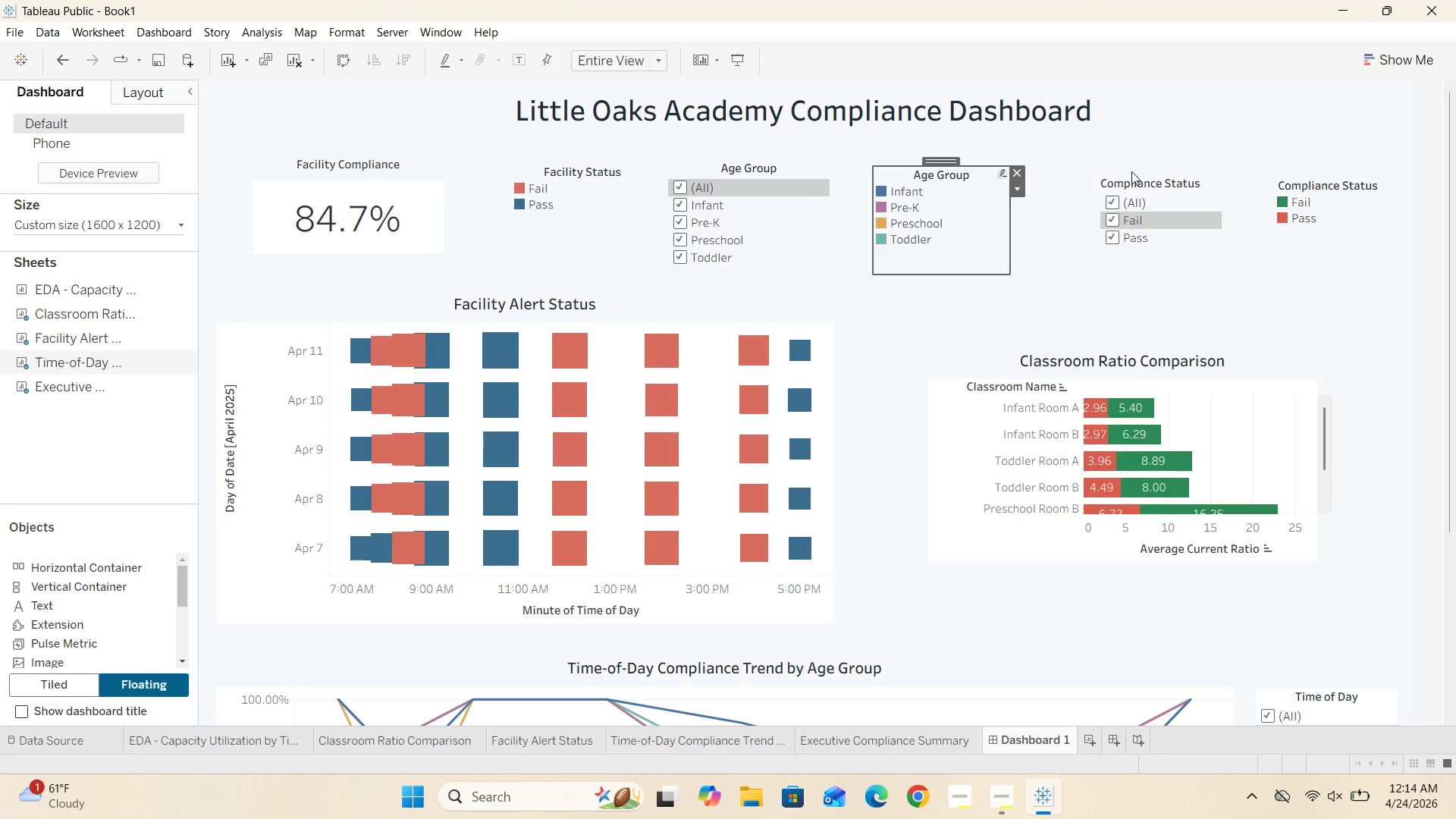 
left_click([1162, 171])
 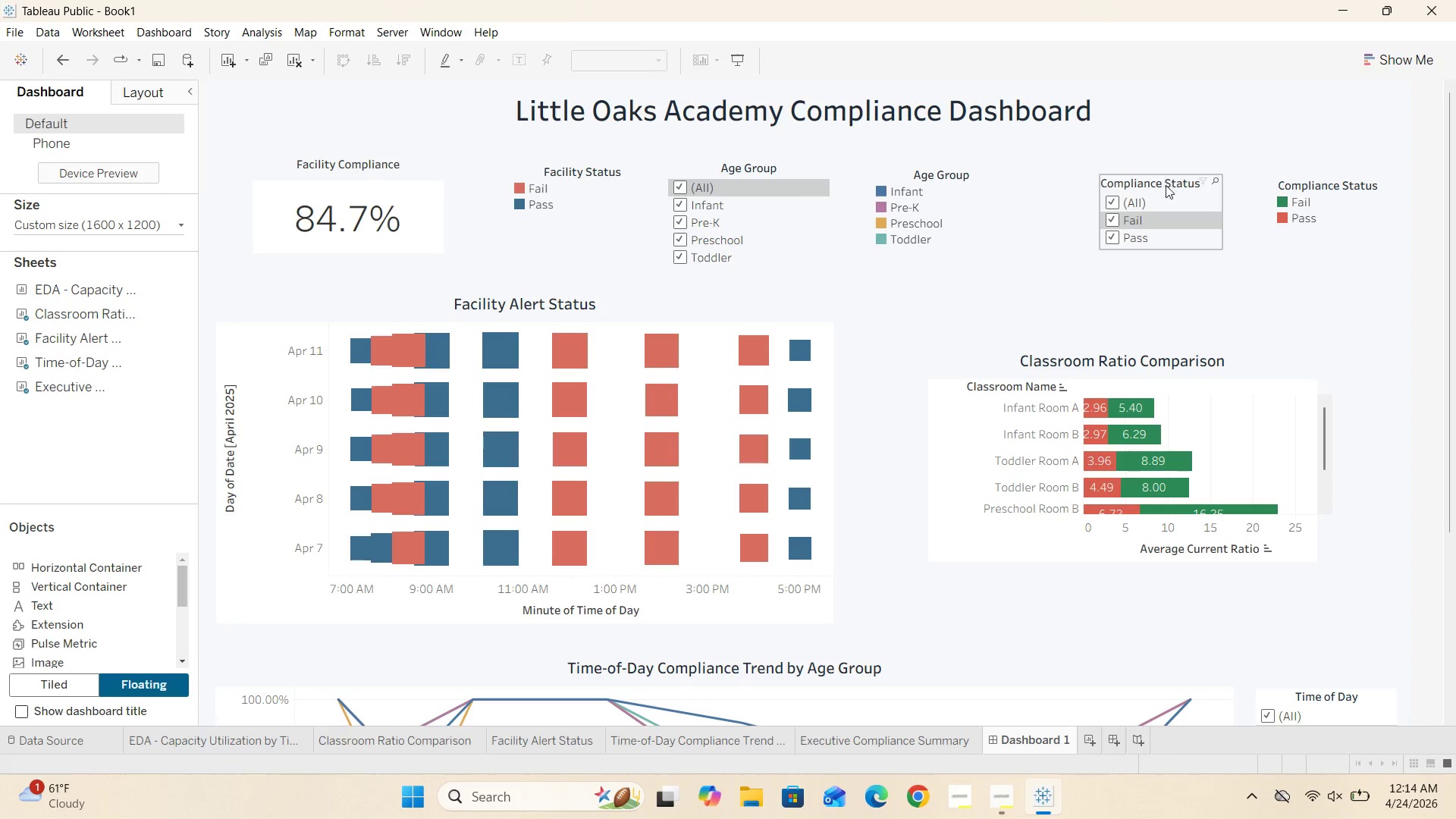 
left_click([1167, 191])
 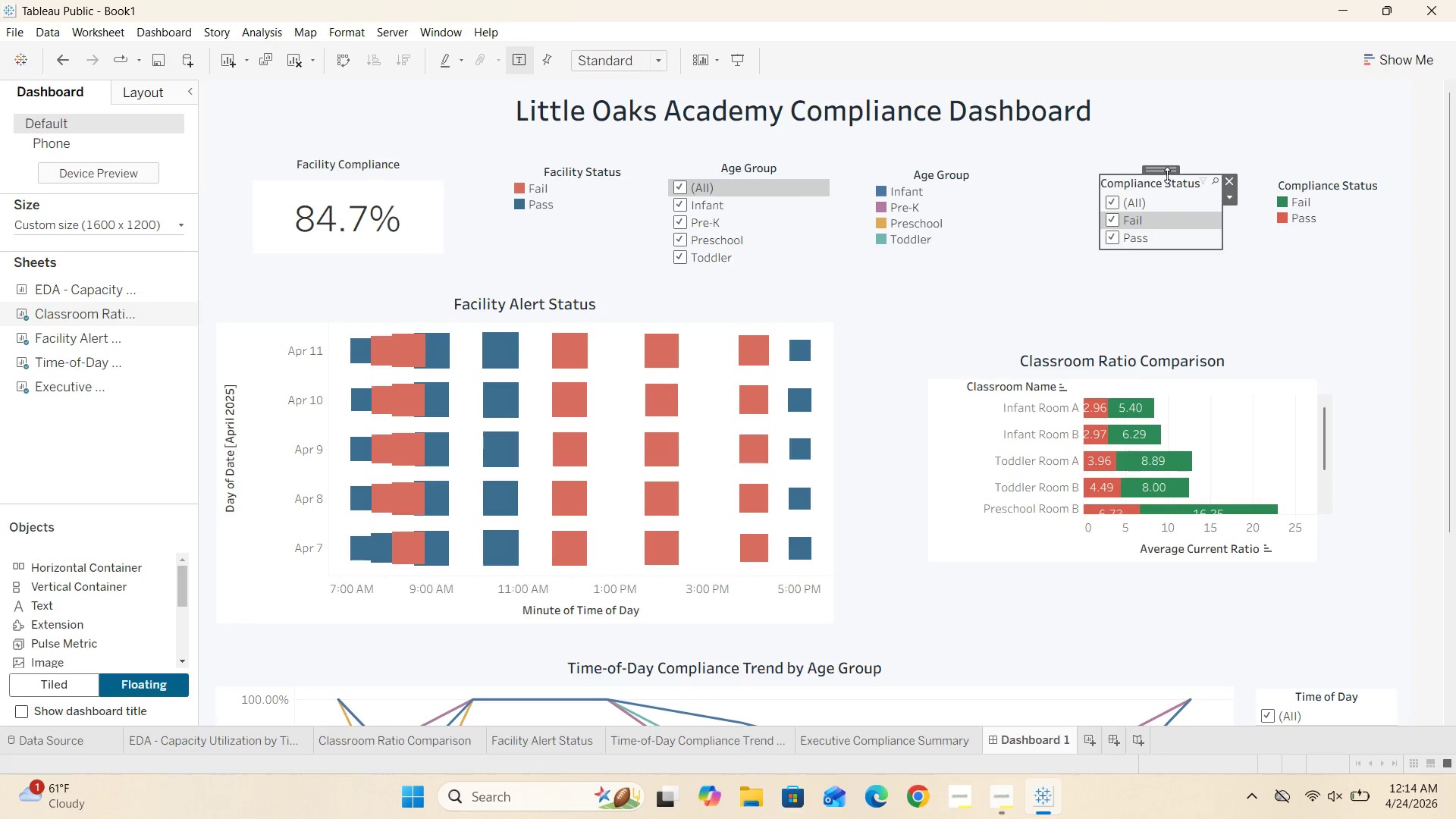 
left_click_drag(start_coordinate=[1164, 168], to_coordinate=[1100, 155])
 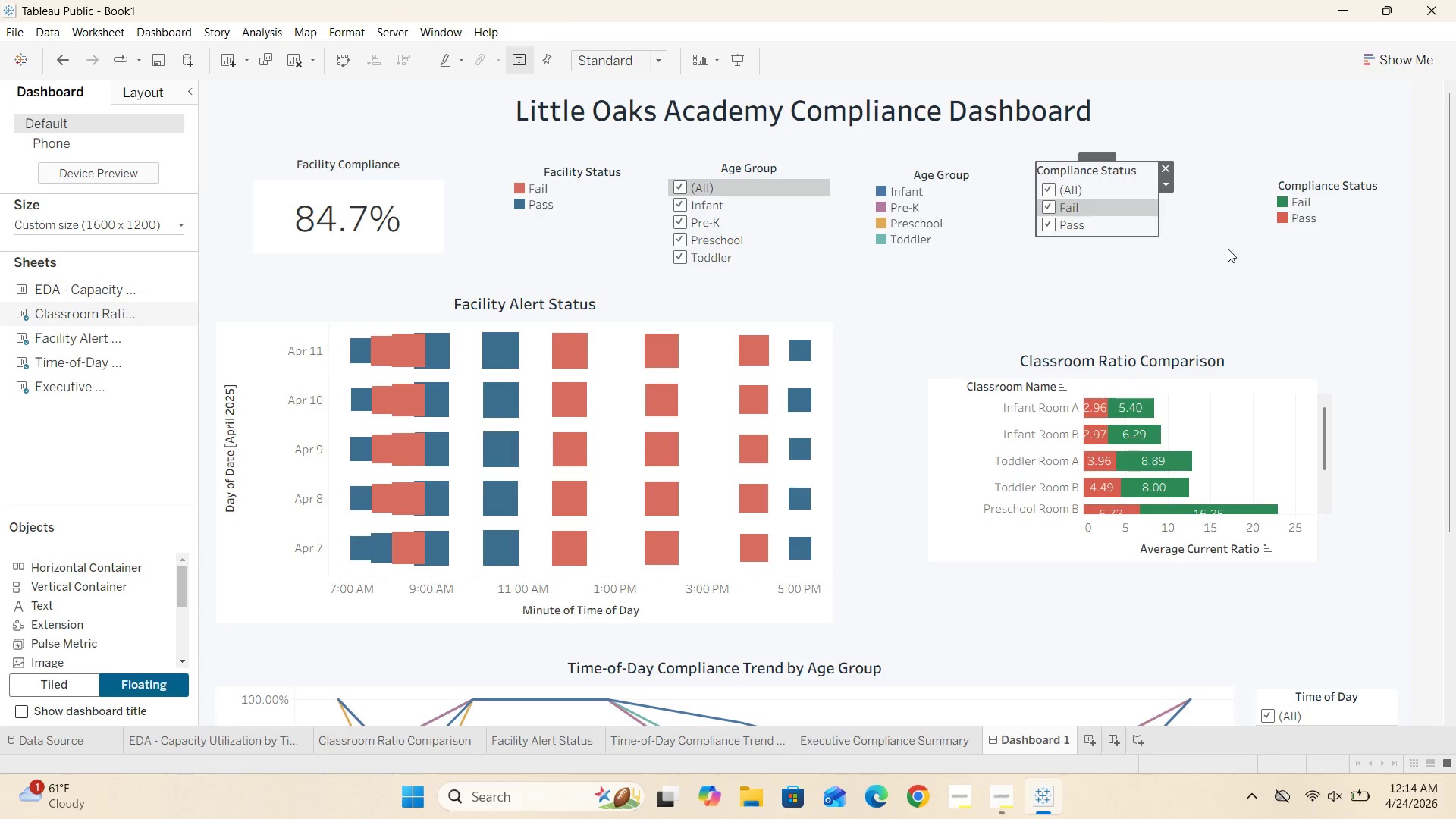 
left_click([1228, 249])
 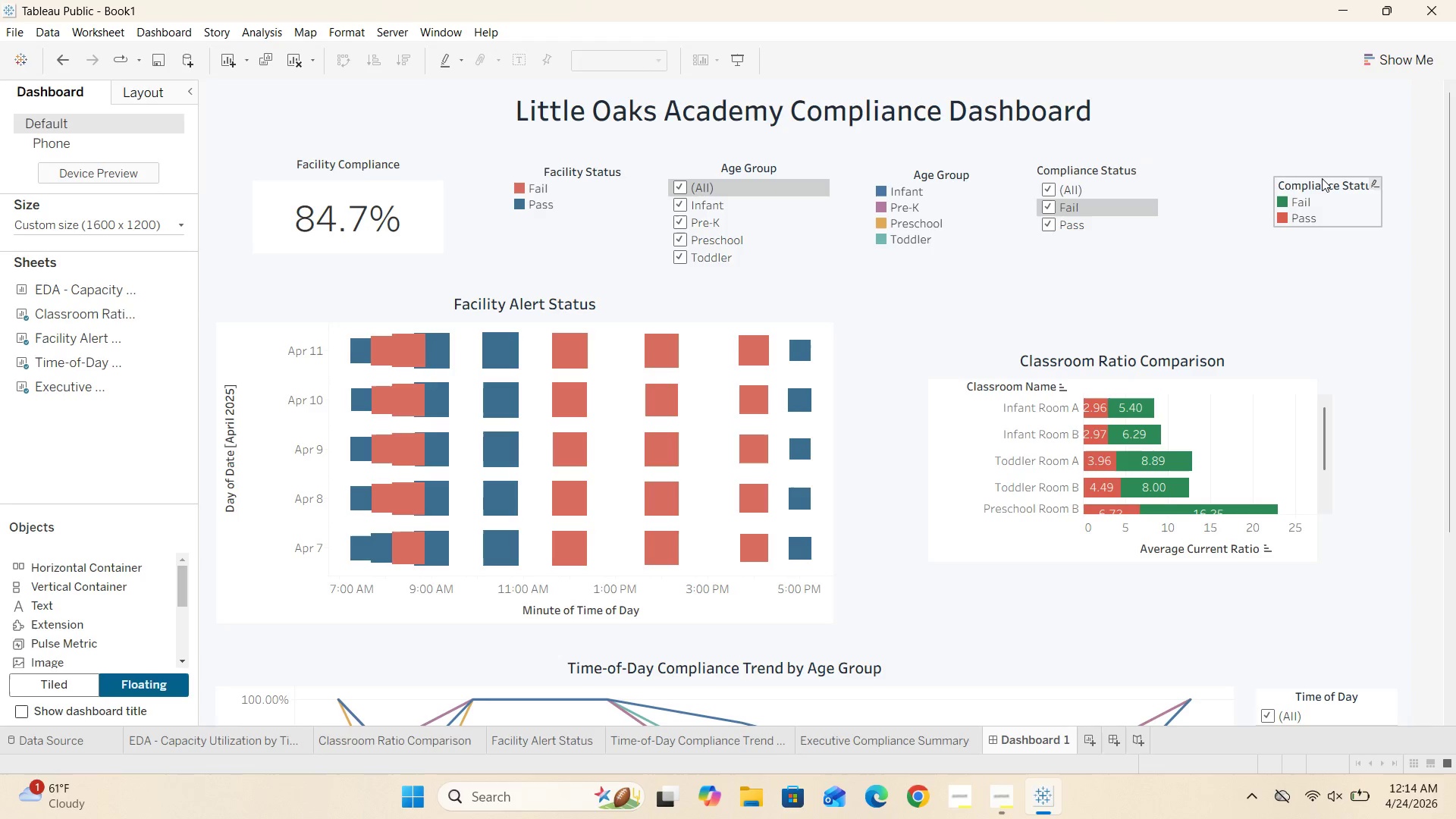 
left_click([1322, 177])
 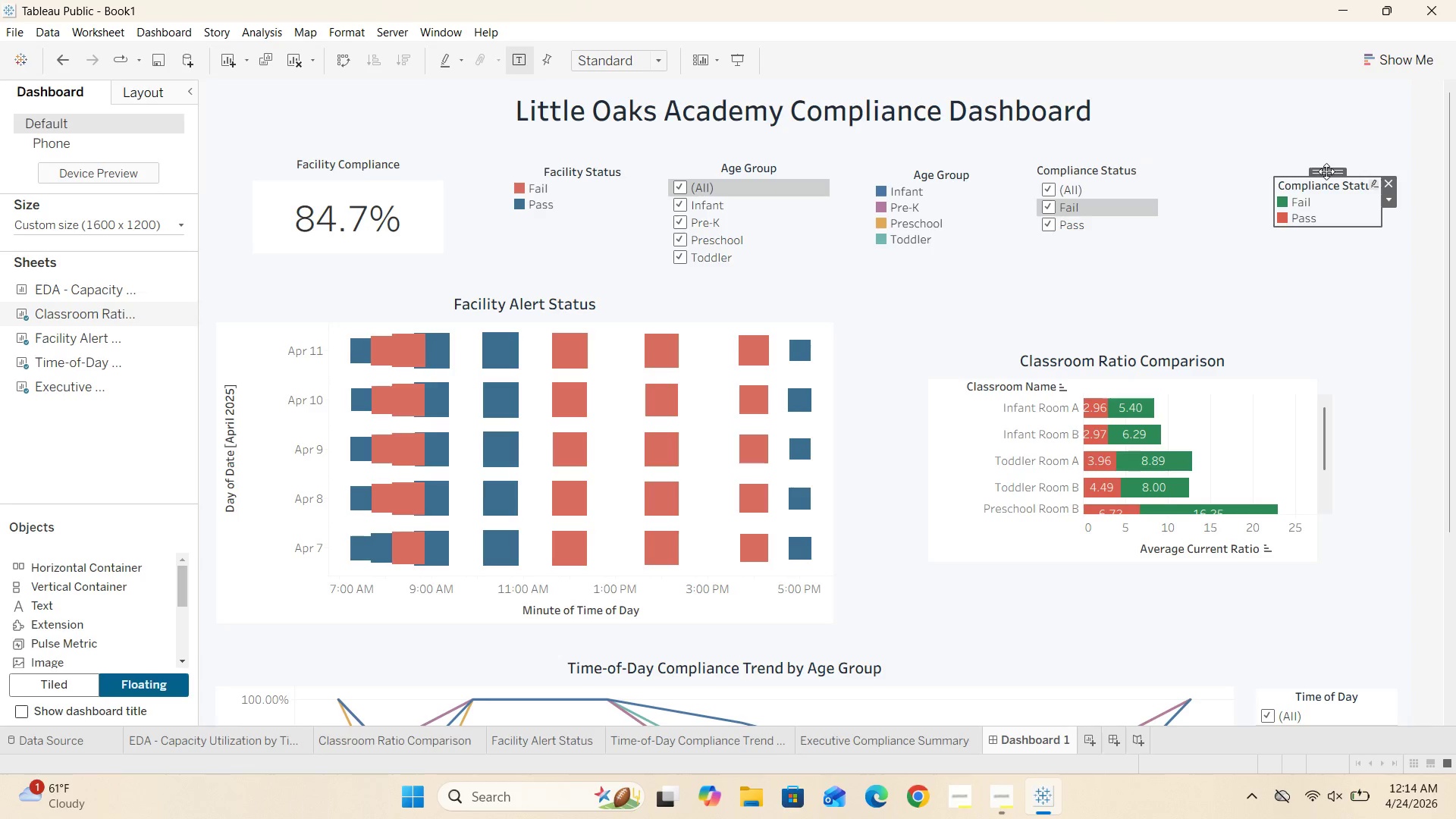 
left_click_drag(start_coordinate=[1326, 171], to_coordinate=[1265, 155])
 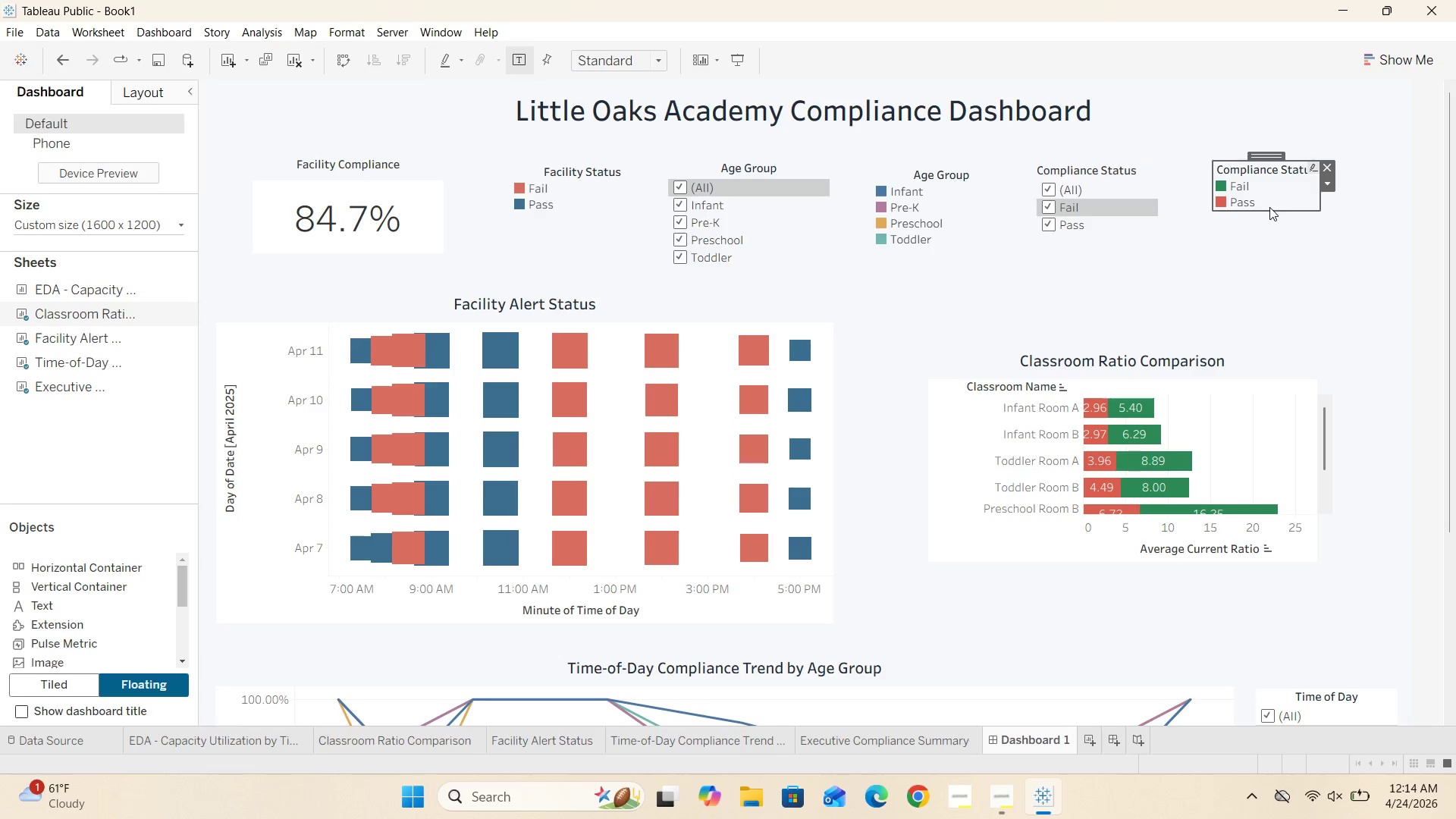 
left_click([1269, 208])
 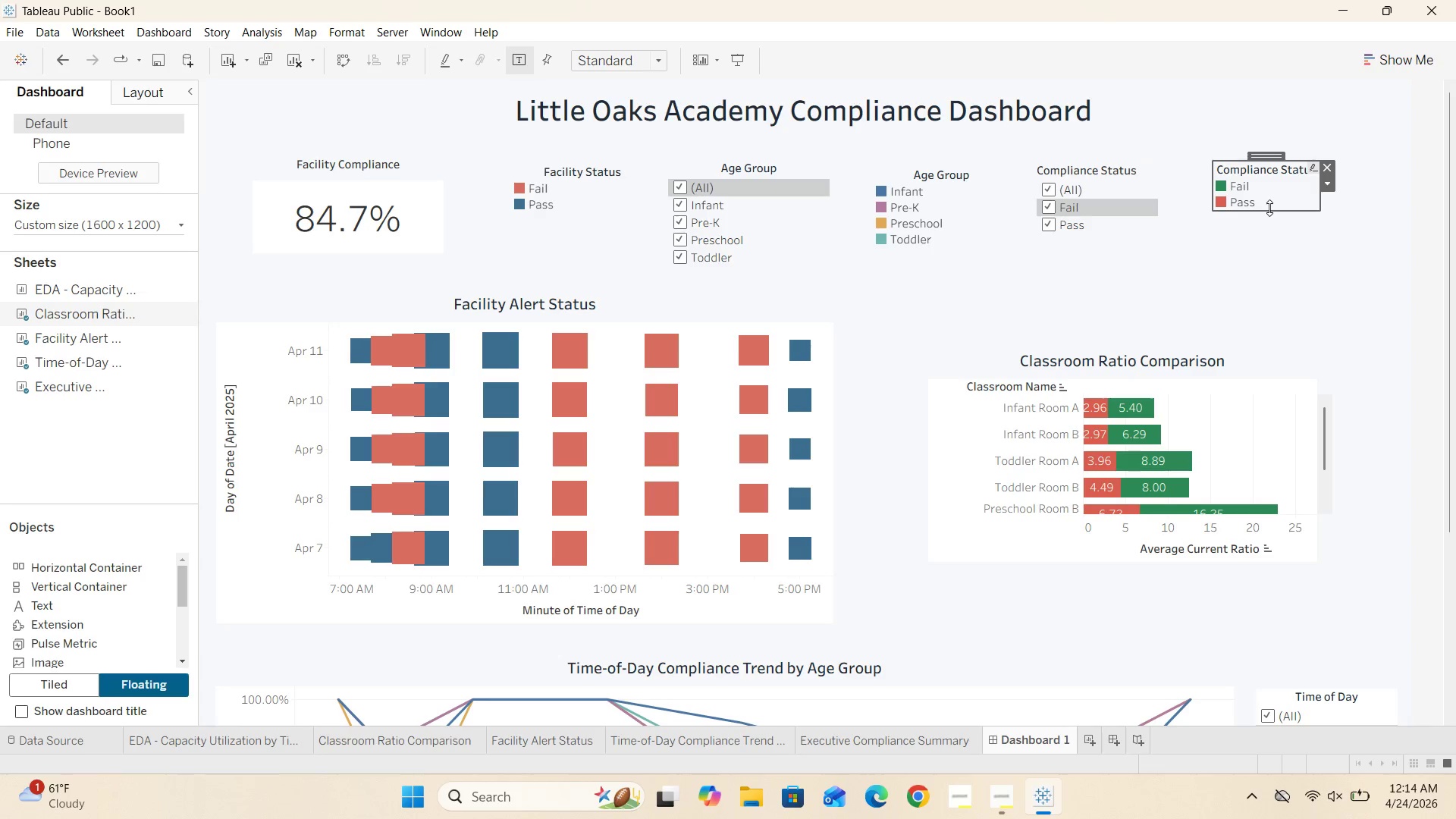 
left_click_drag(start_coordinate=[1269, 208], to_coordinate=[1275, 234])
 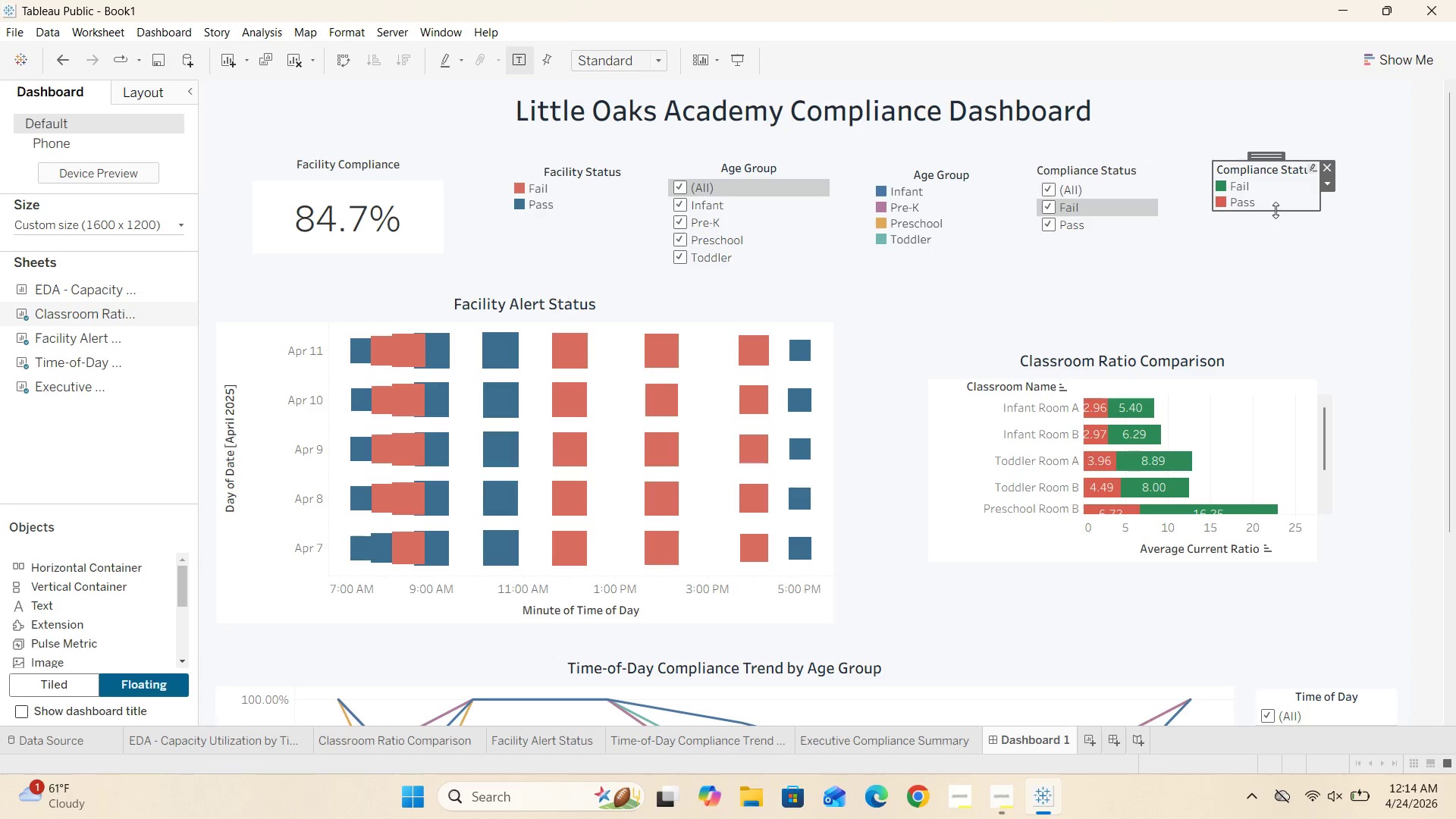 
left_click_drag(start_coordinate=[1276, 210], to_coordinate=[1276, 231])
 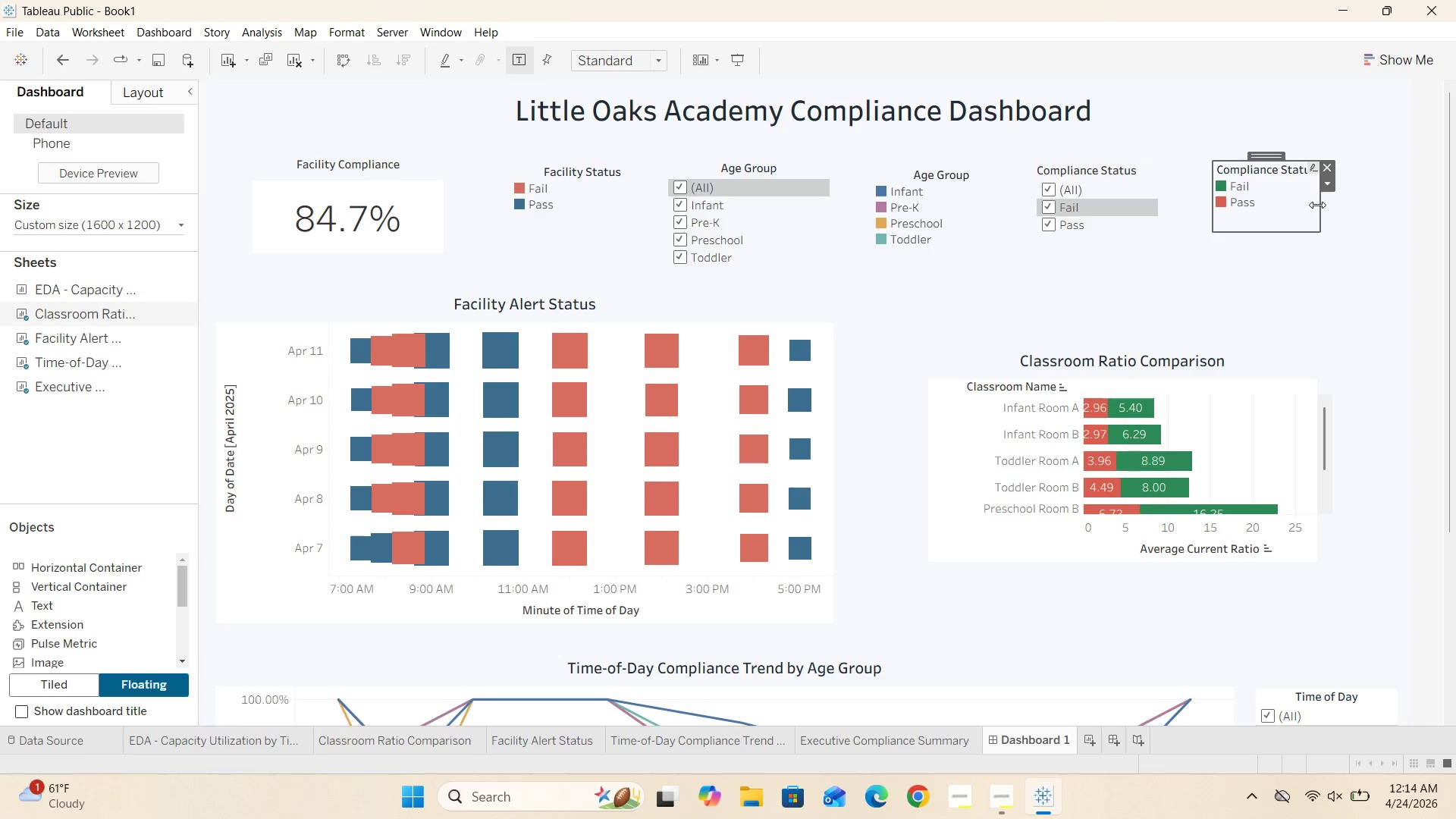 
left_click_drag(start_coordinate=[1318, 205], to_coordinate=[1343, 203])
 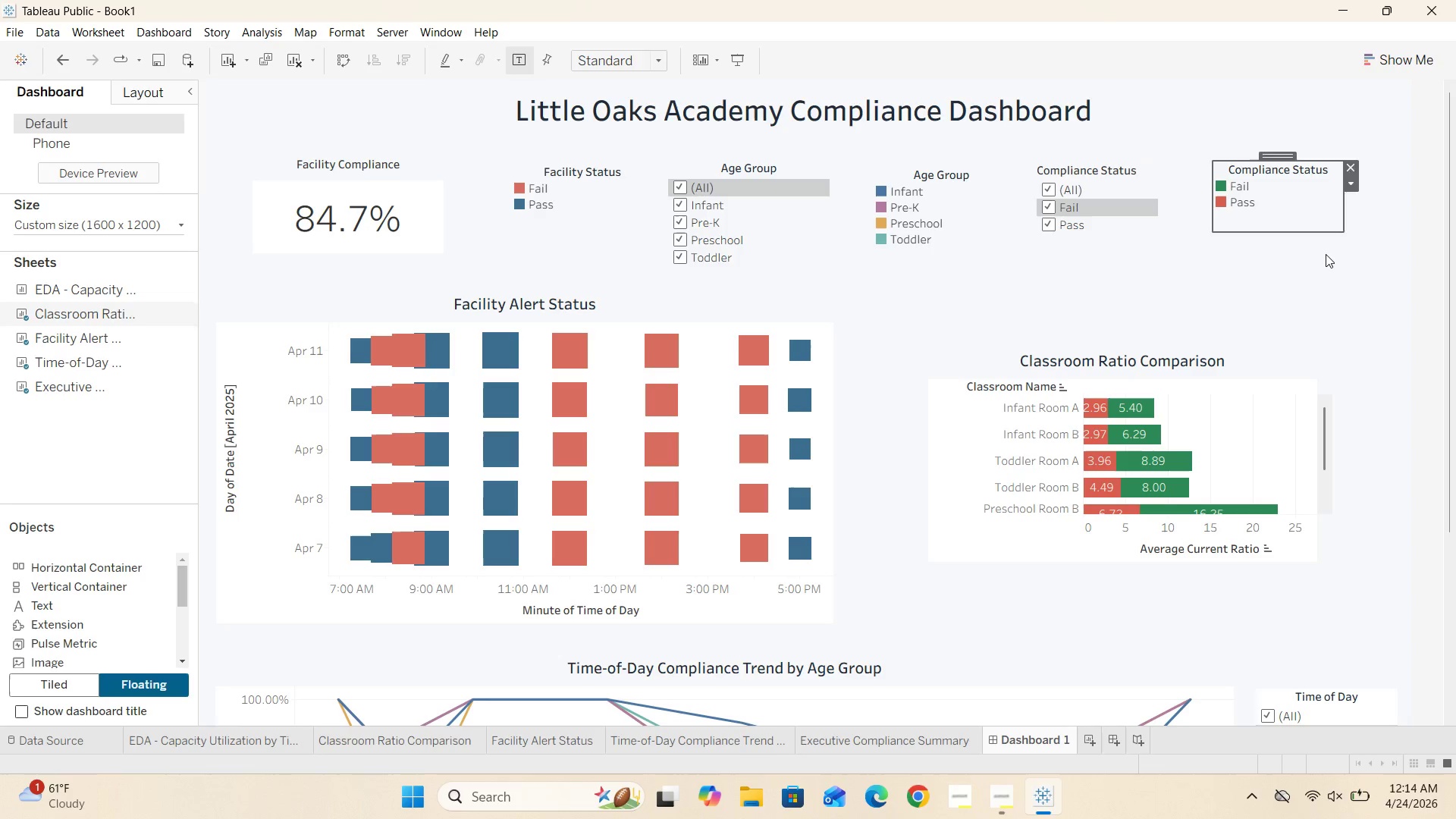 
left_click([1326, 254])
 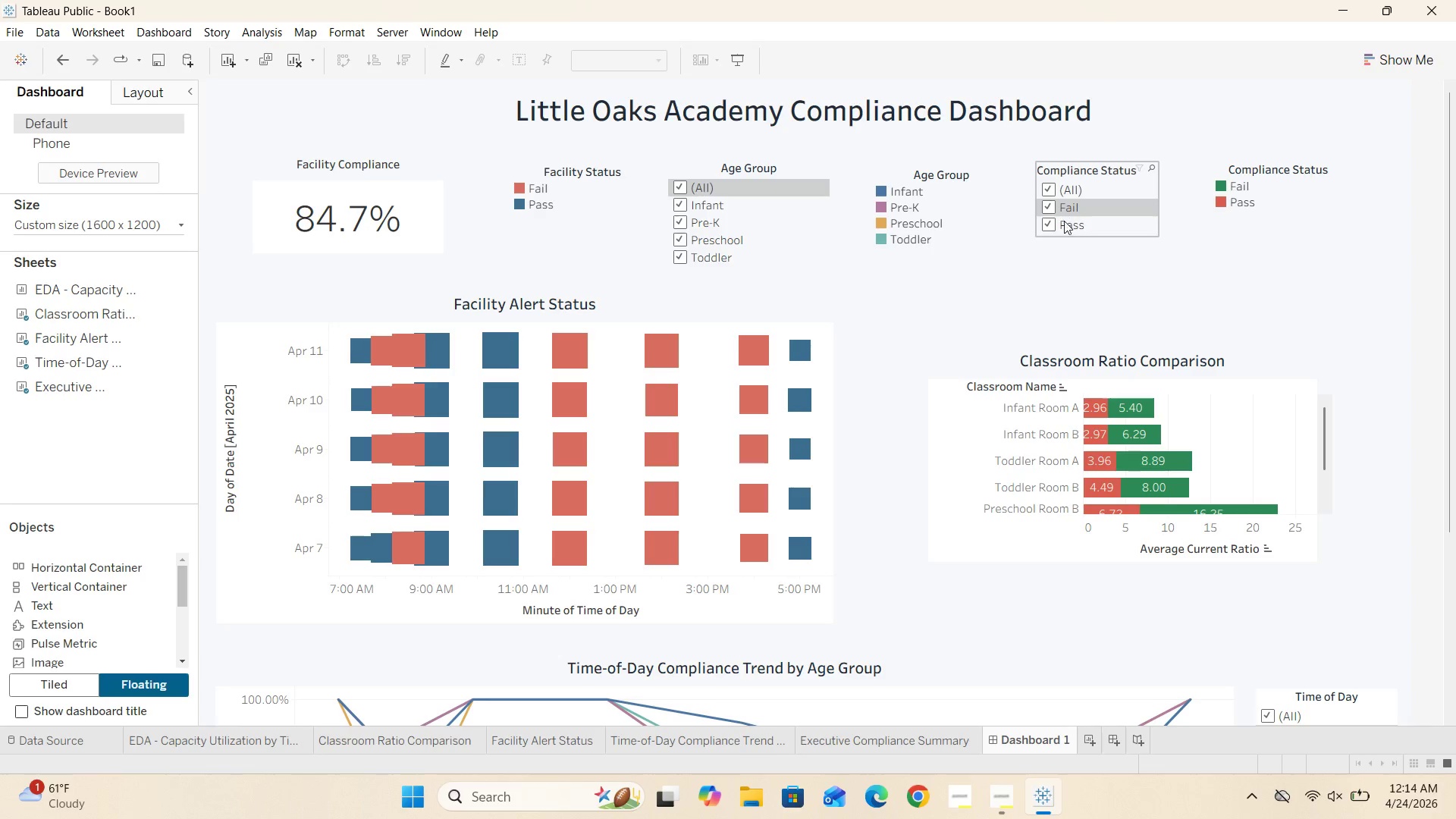 
left_click([1050, 208])
 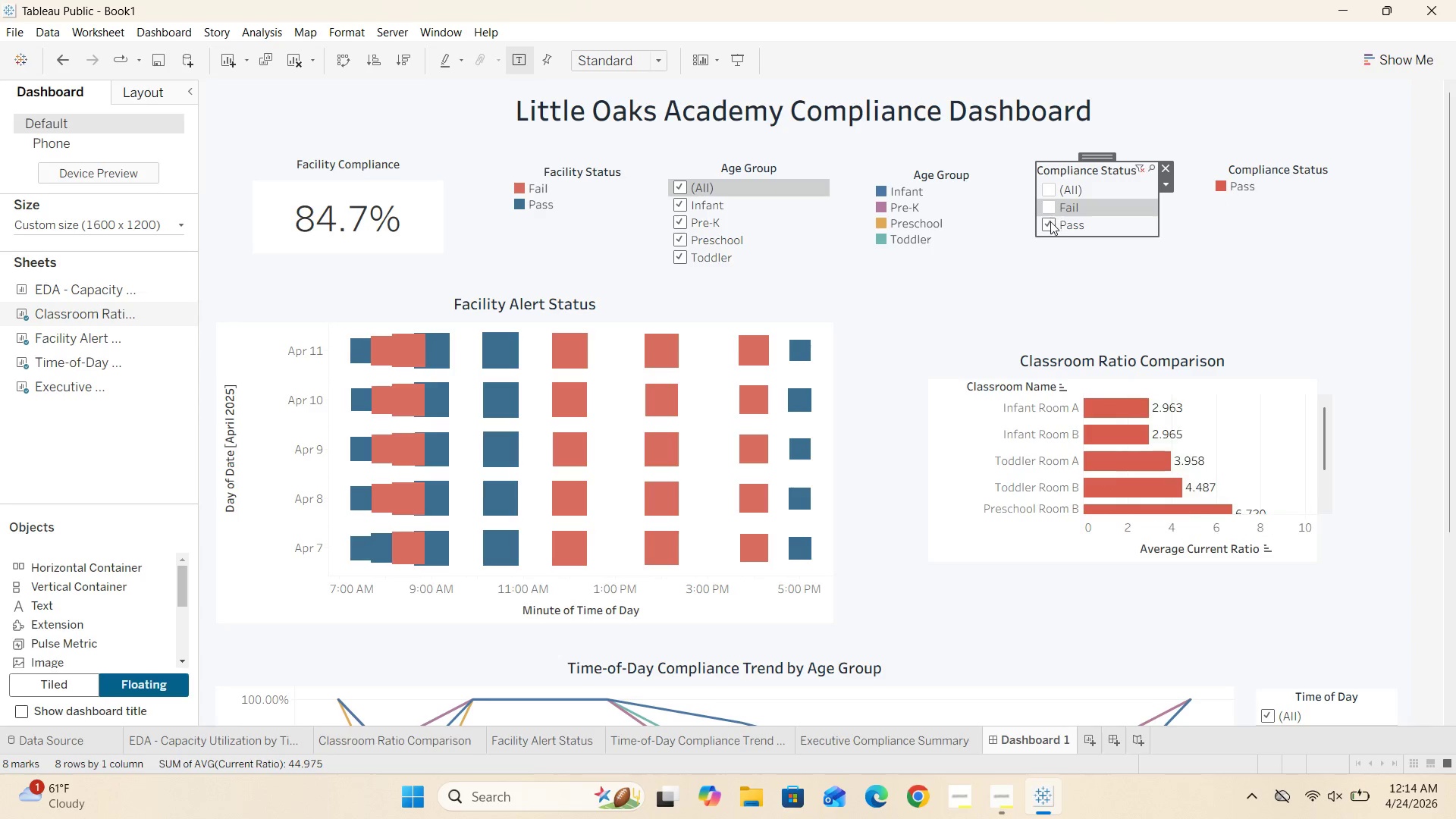 
left_click([1050, 221])
 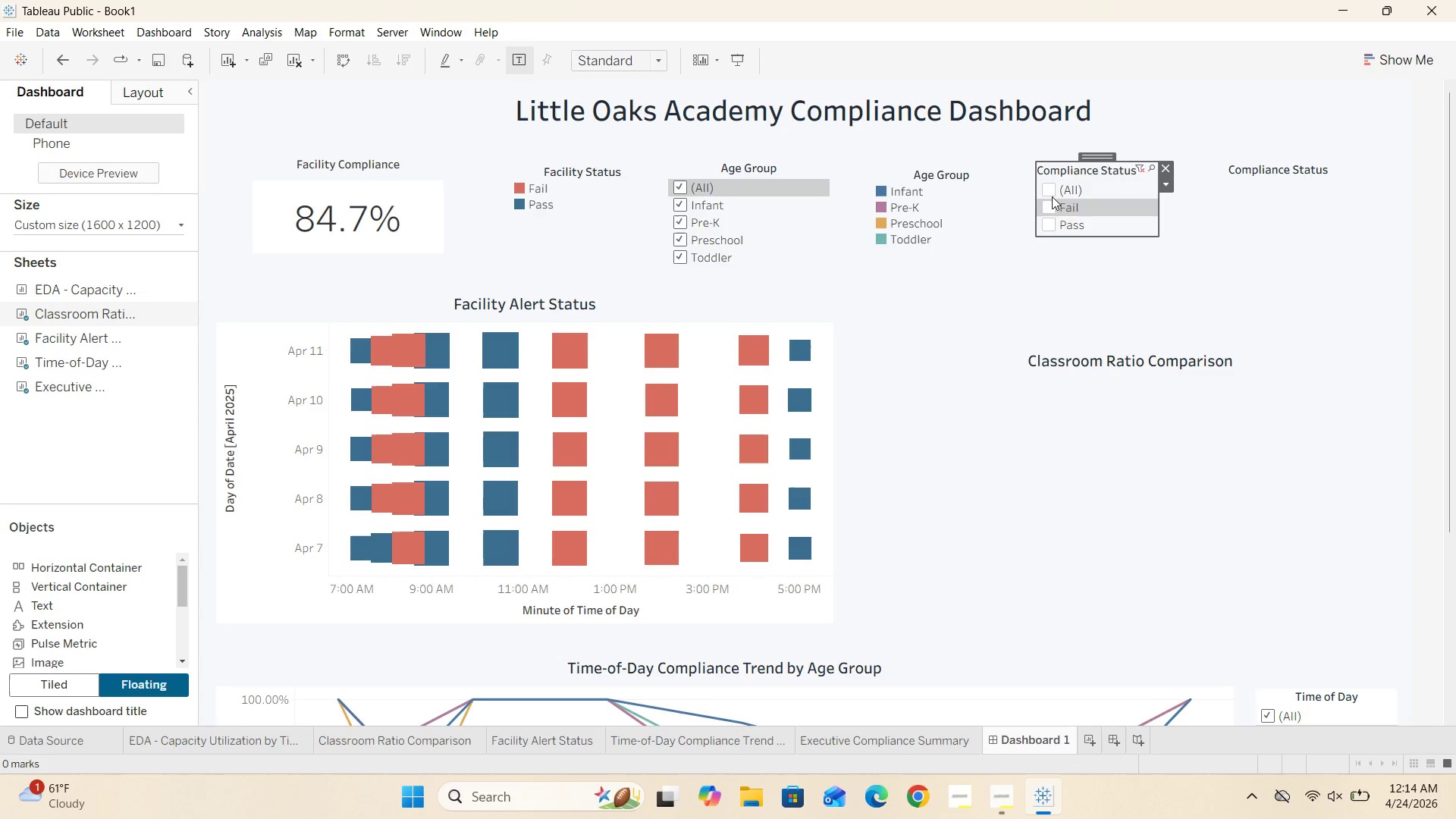 
left_click([1052, 191])
 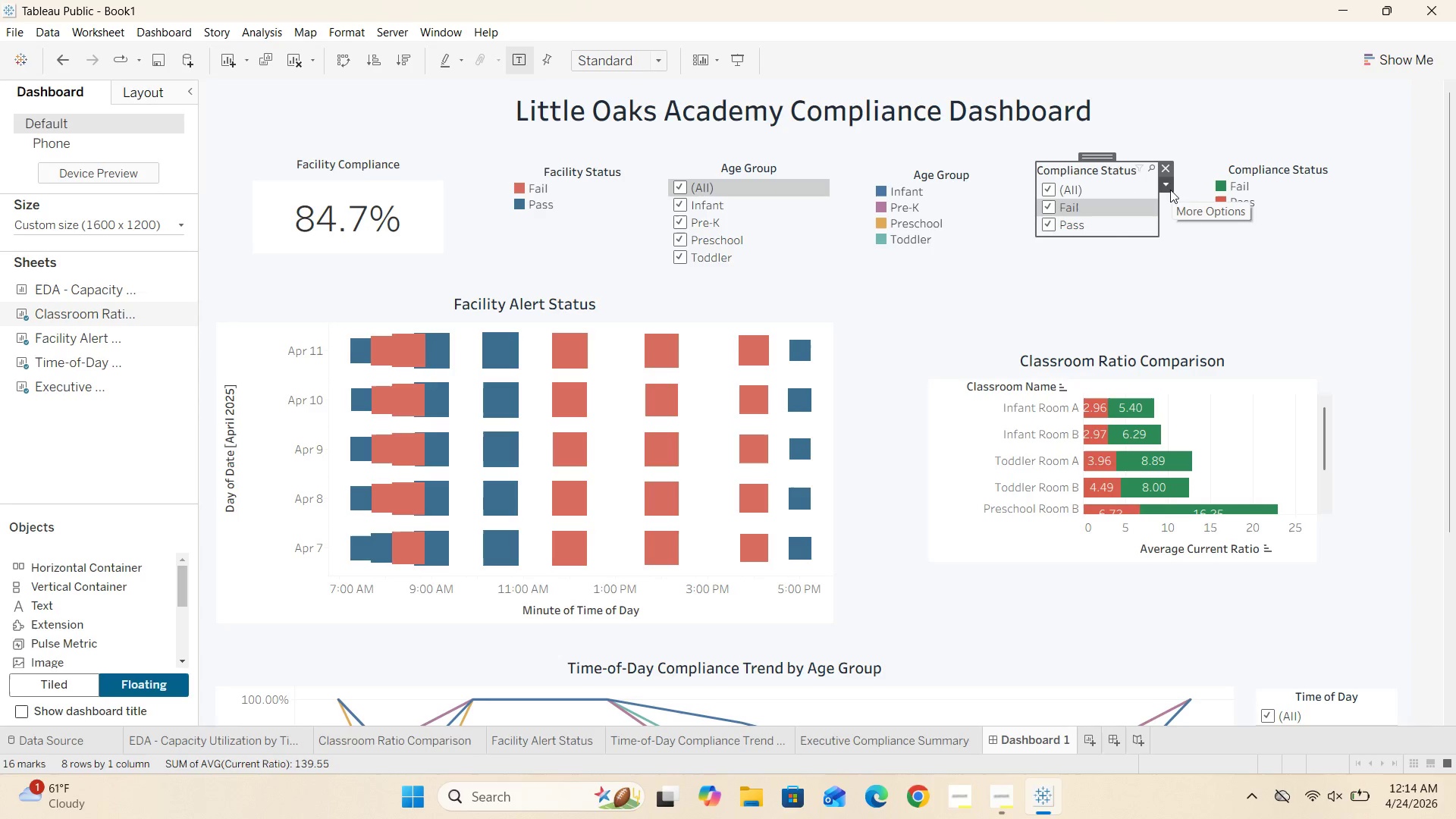 
left_click([1166, 186])
 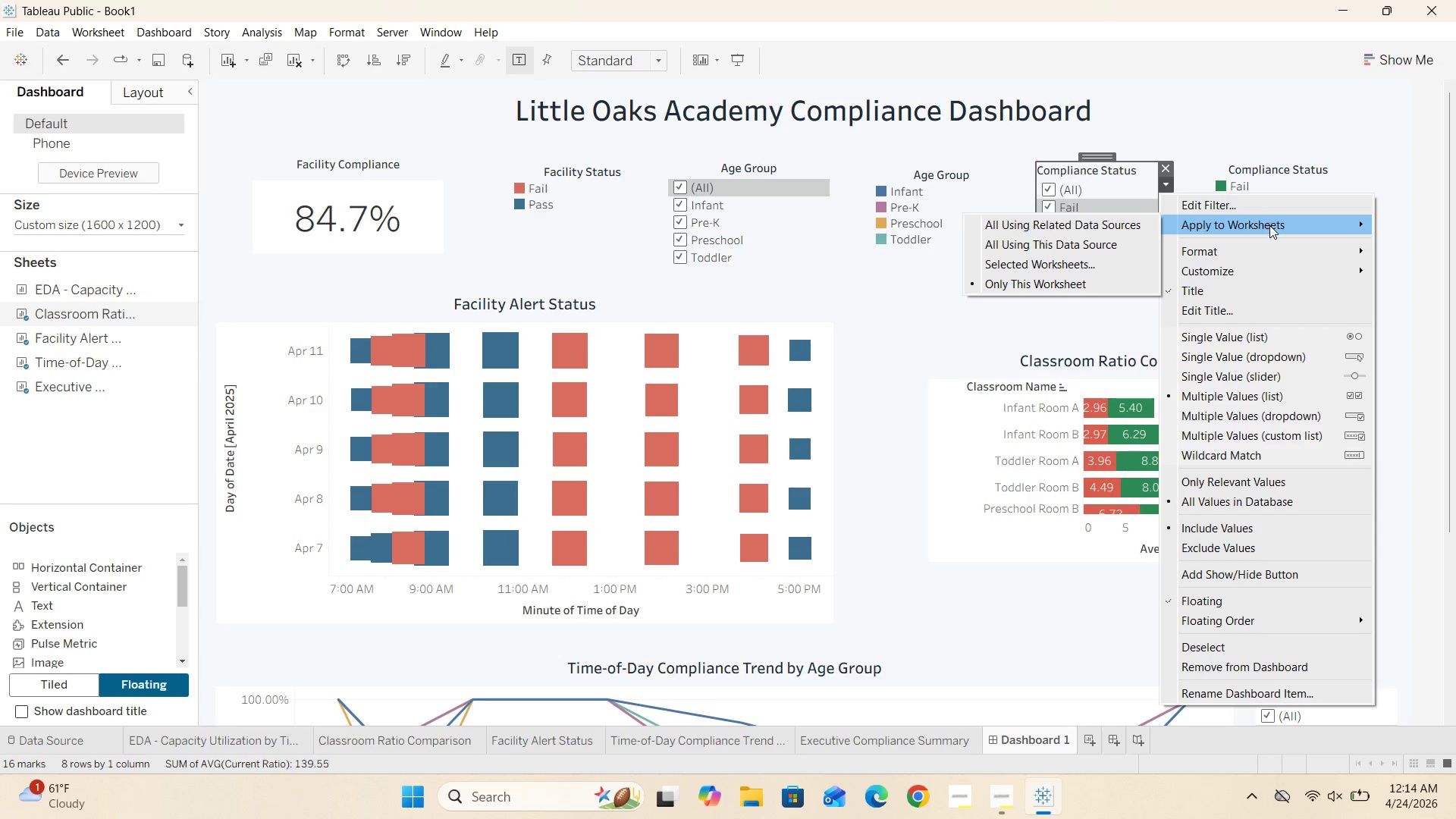 
left_click([1070, 241])
 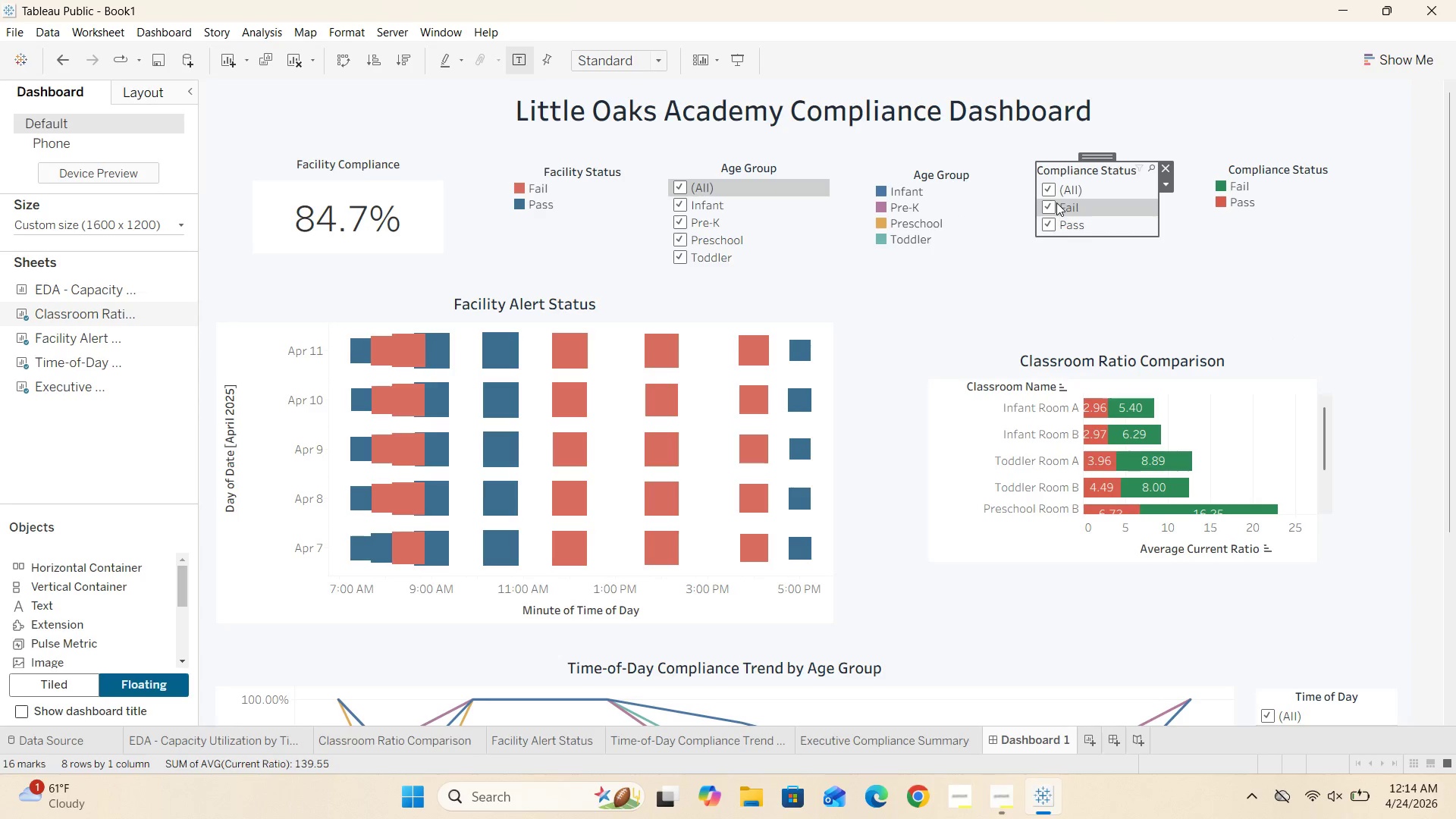 
left_click([1049, 187])
 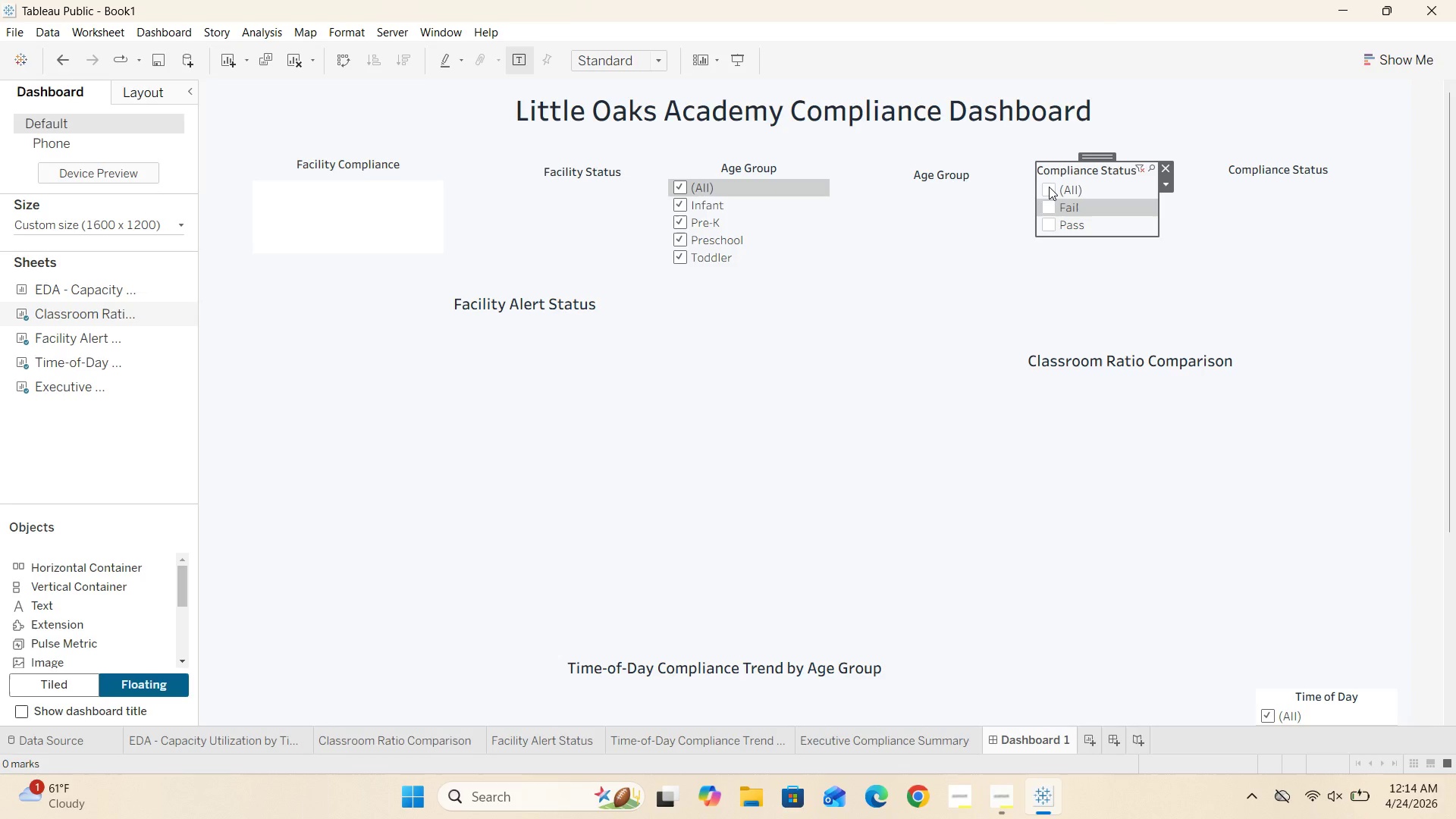 
left_click([1049, 187])
 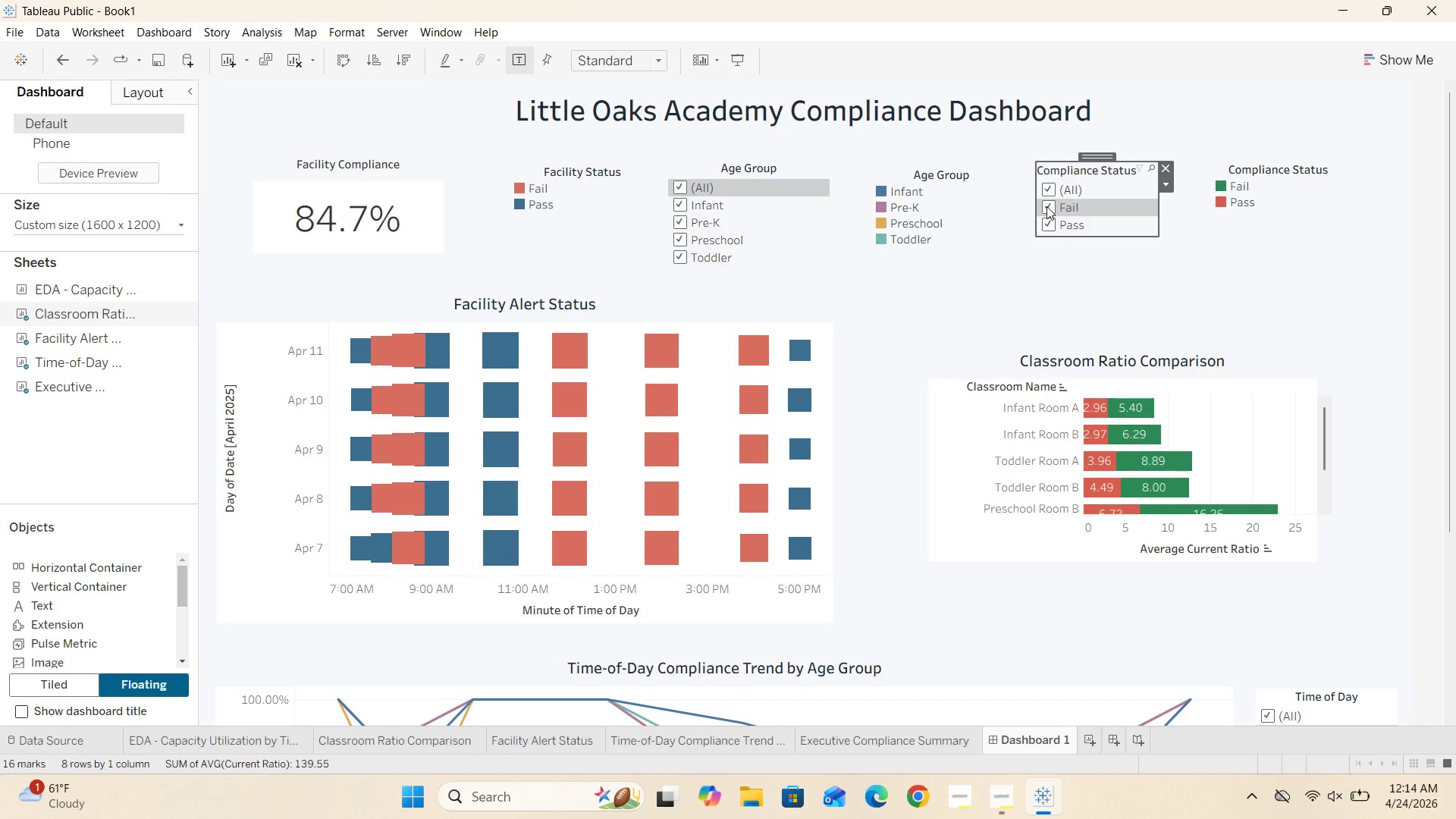 
left_click([1047, 207])
 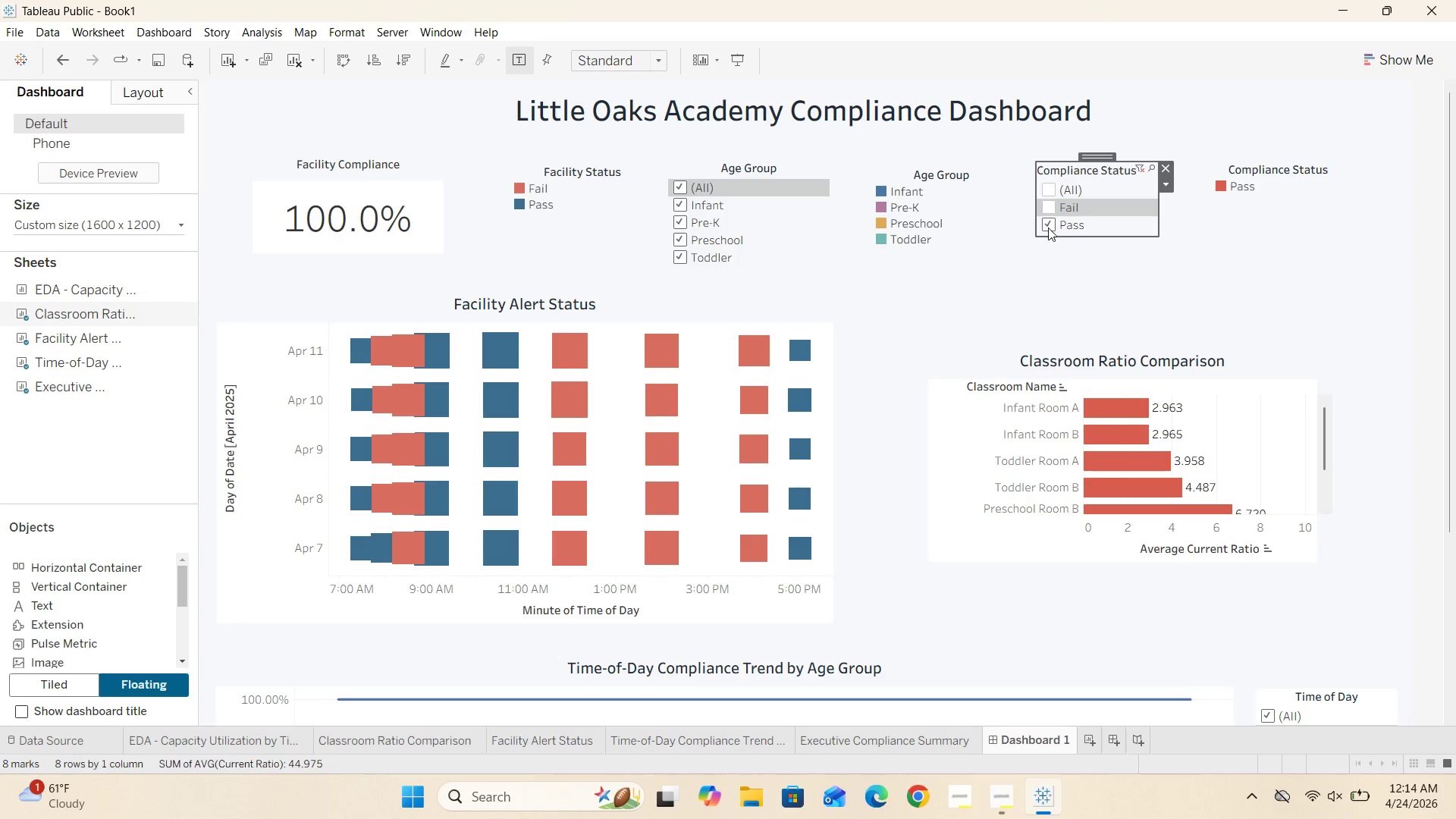 
scroll: coordinate [1022, 369], scroll_direction: down, amount: 12.0
 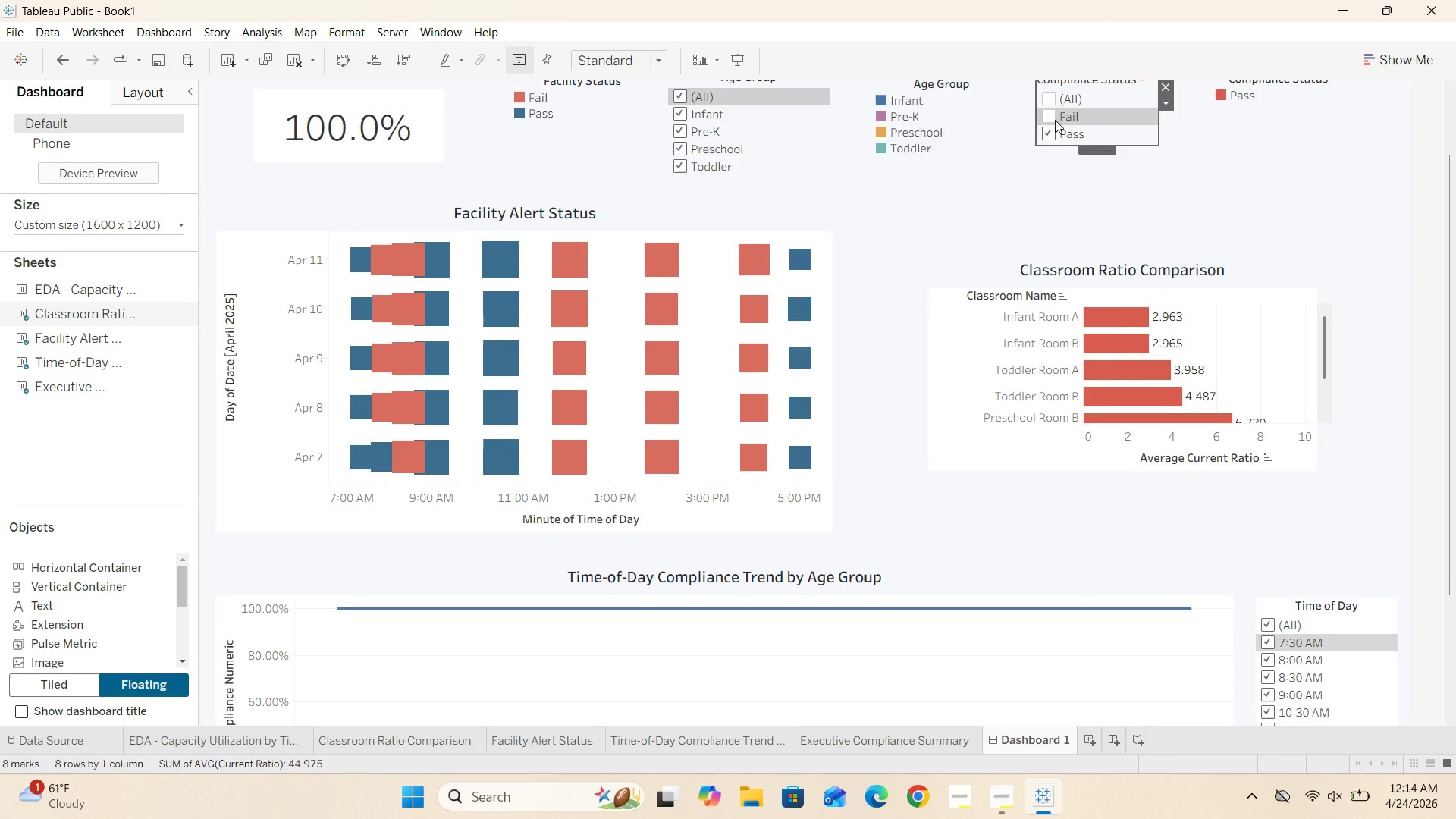 
left_click([1050, 118])
 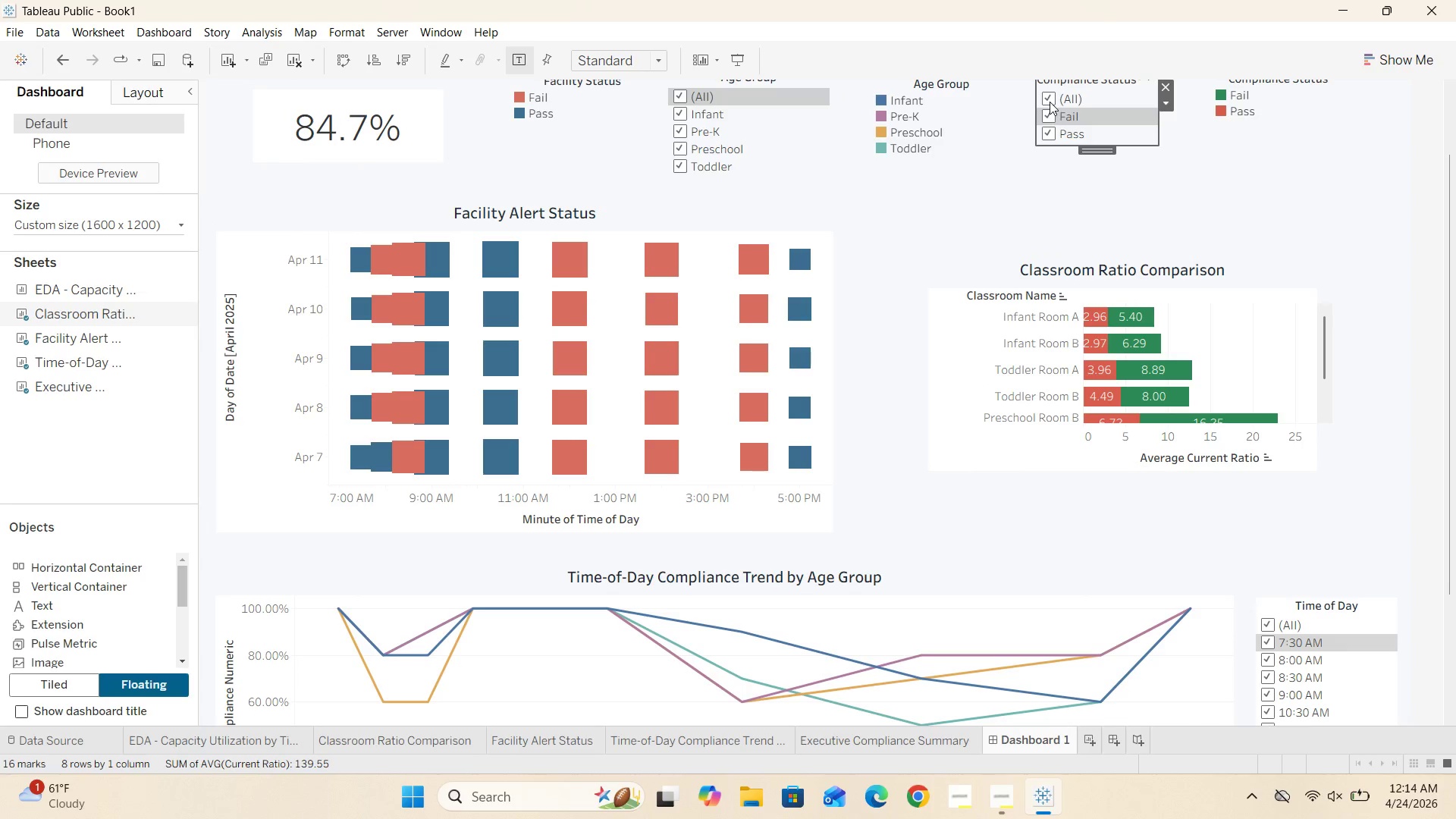 
left_click([1046, 130])
 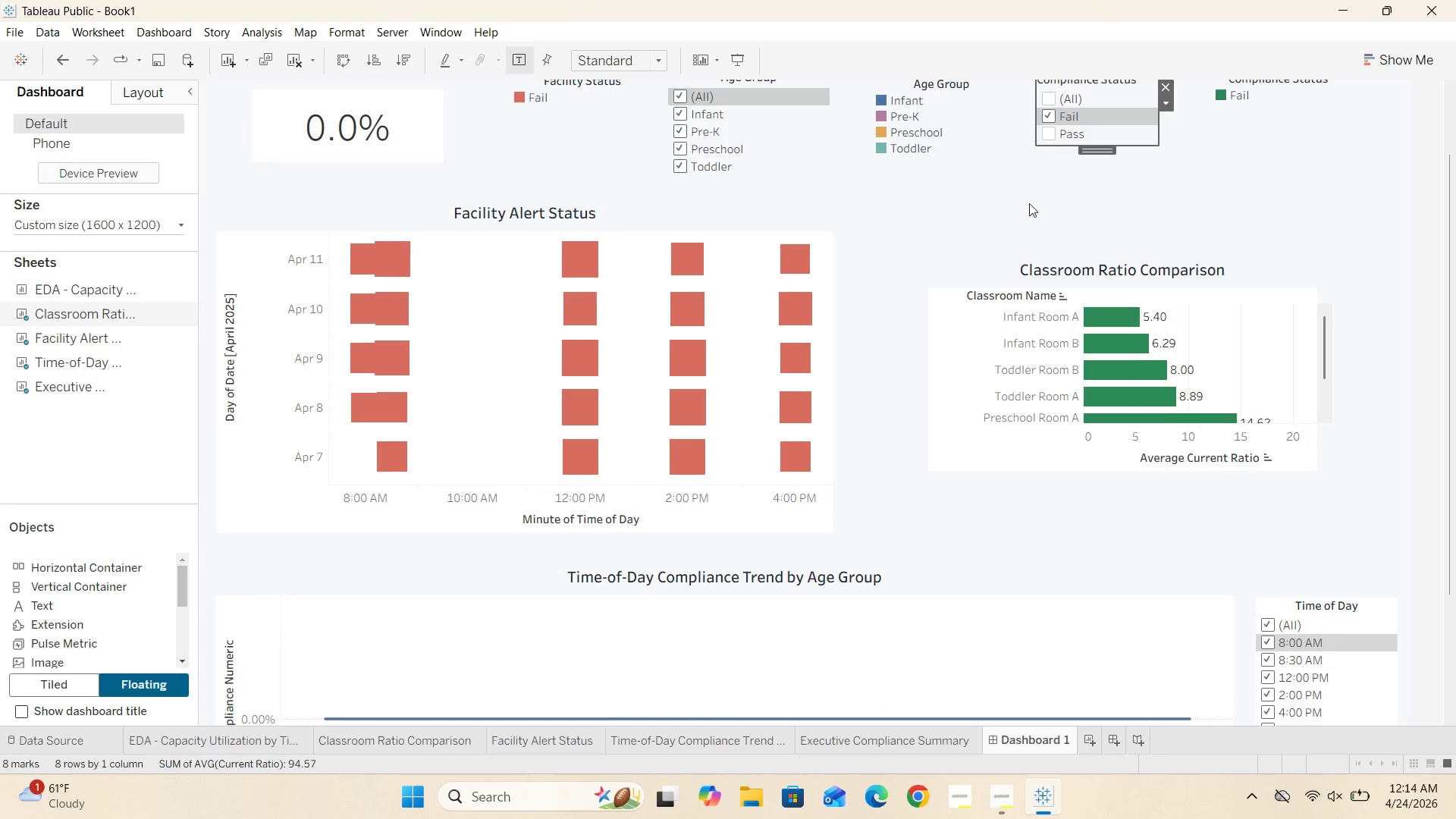 
scroll: coordinate [1034, 422], scroll_direction: down, amount: 28.0
 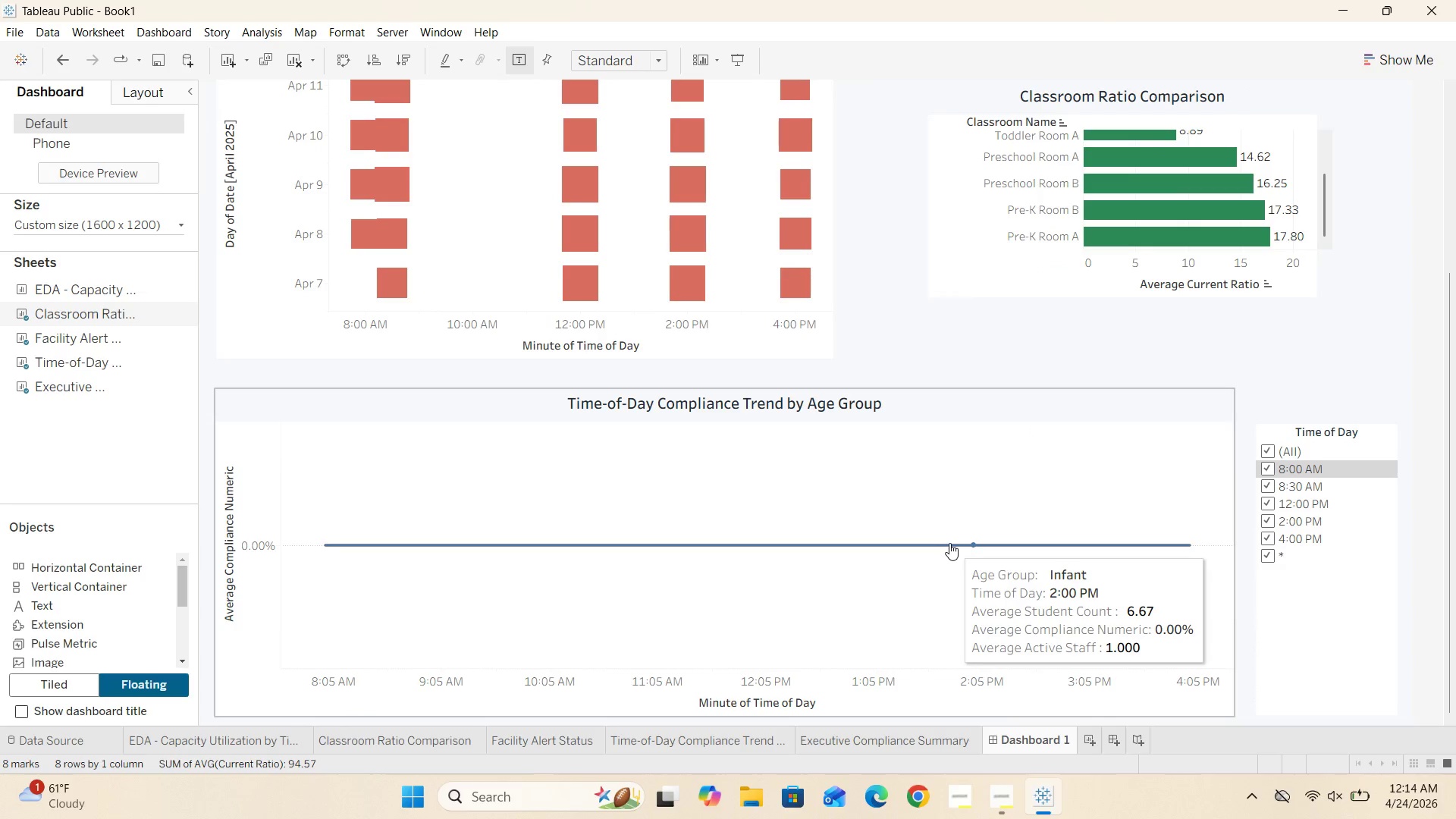 
scroll: coordinate [953, 534], scroll_direction: up, amount: 26.0
 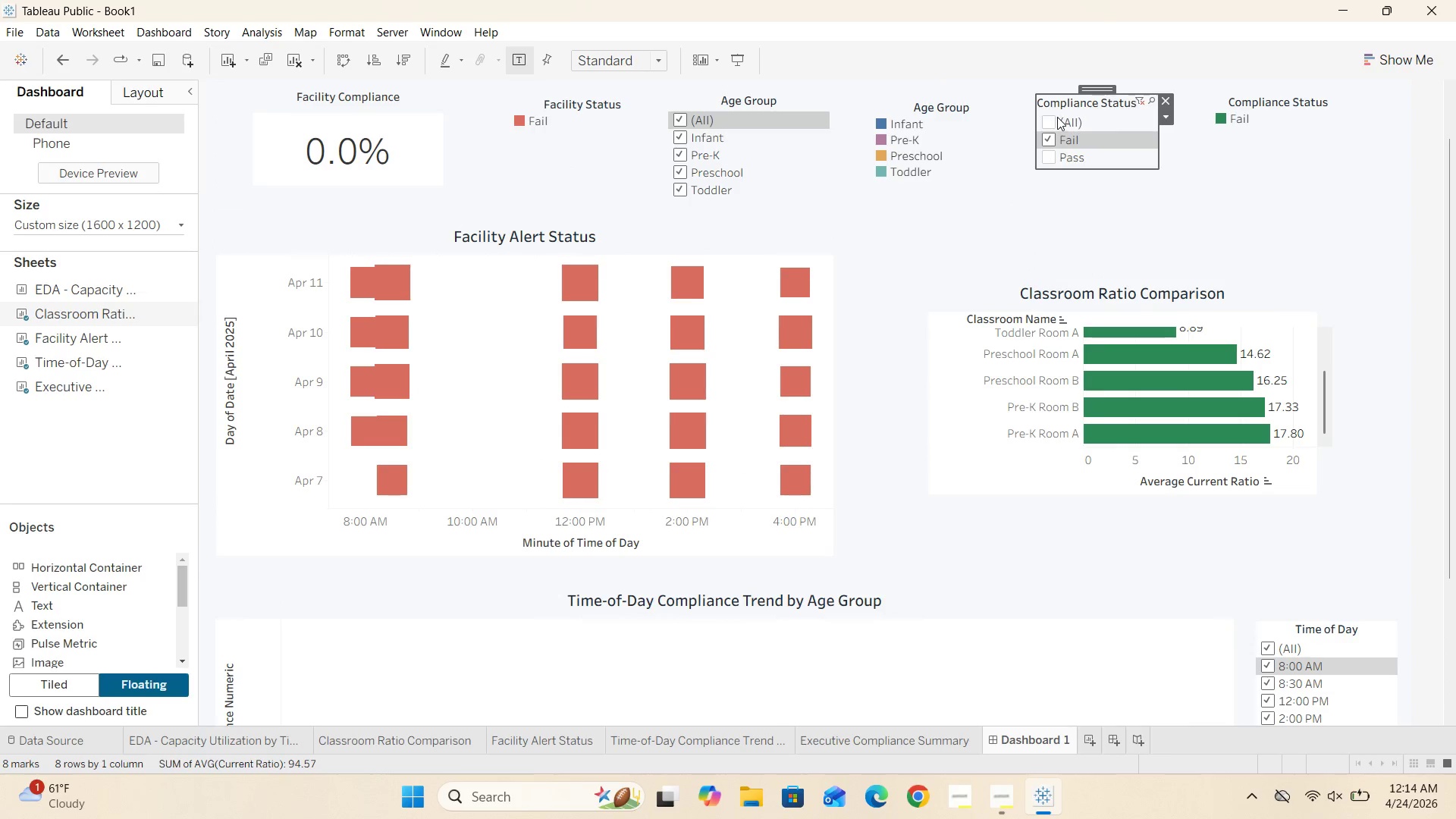 
left_click([1051, 118])
 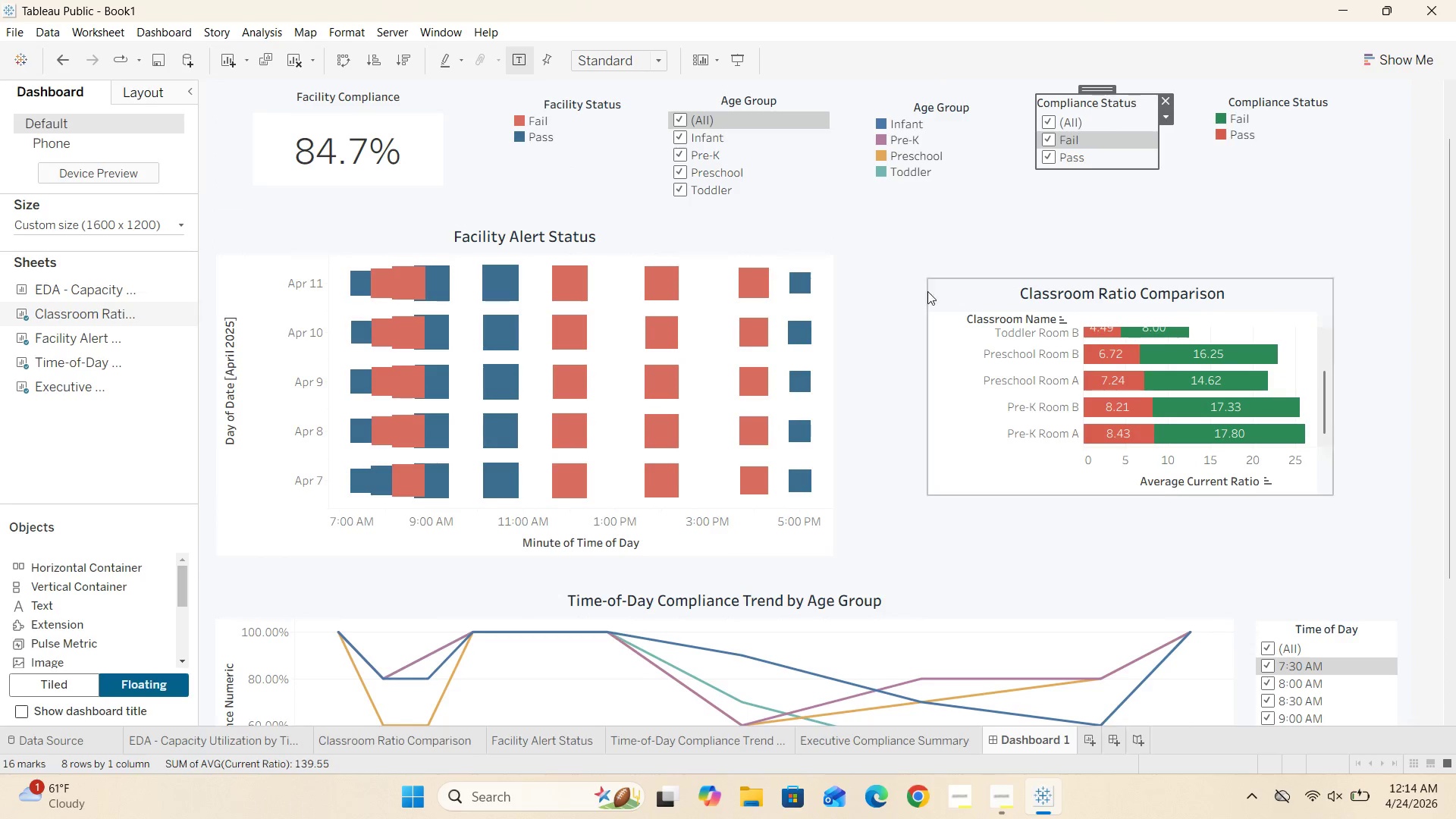 
scroll: coordinate [843, 349], scroll_direction: down, amount: 12.0
 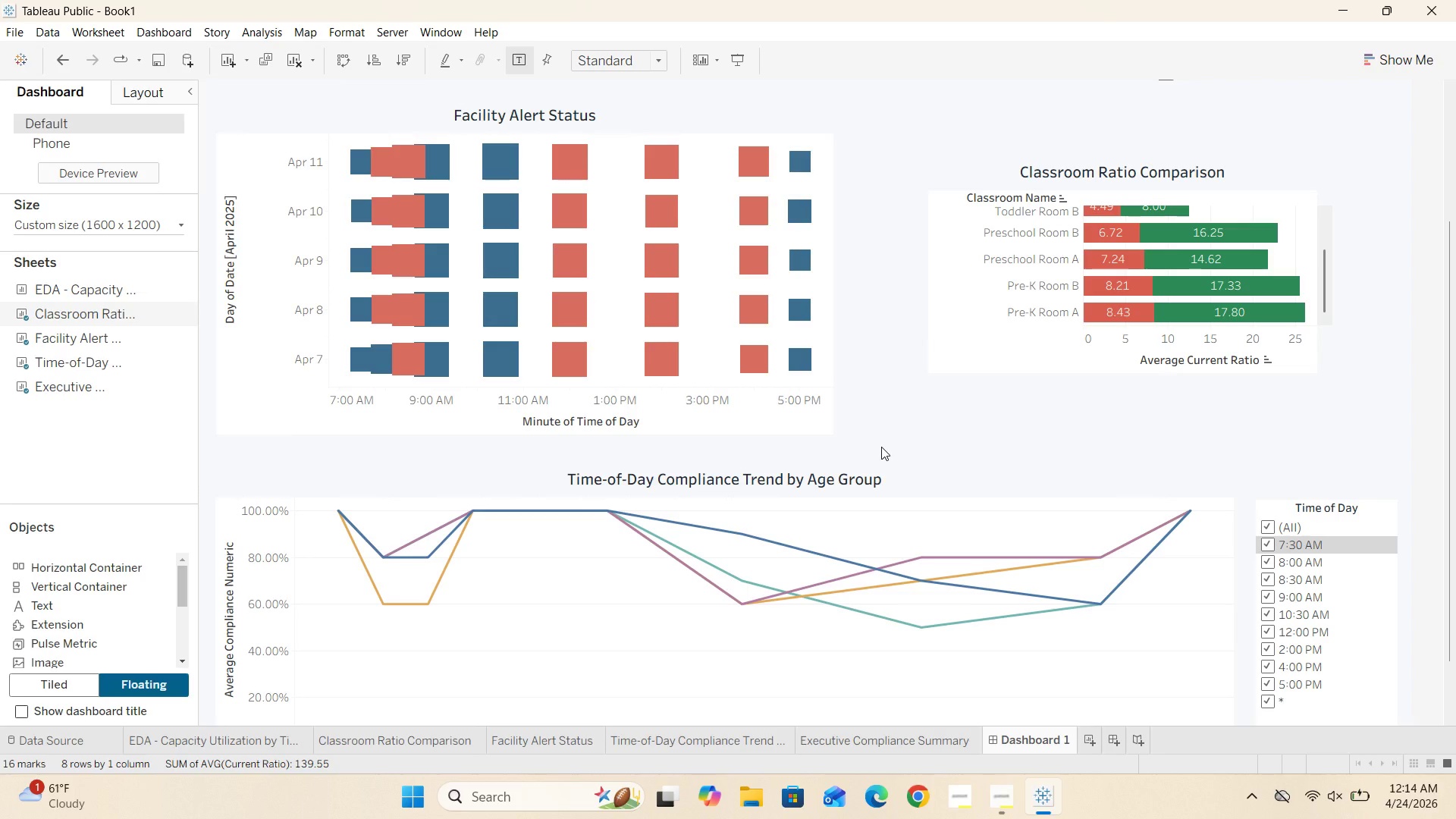 
scroll: coordinate [883, 453], scroll_direction: up, amount: 21.0
 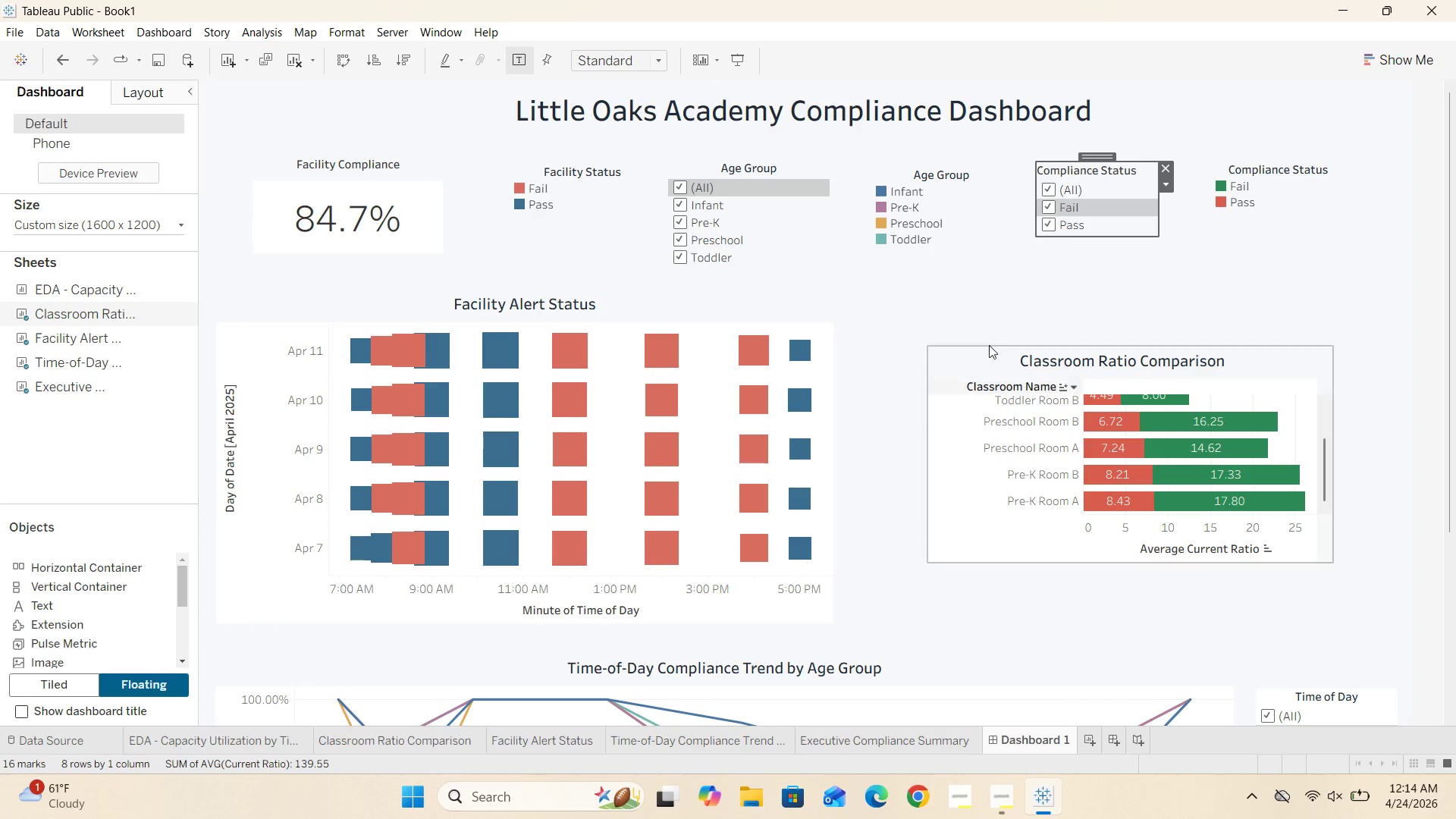 
left_click([1014, 281])
 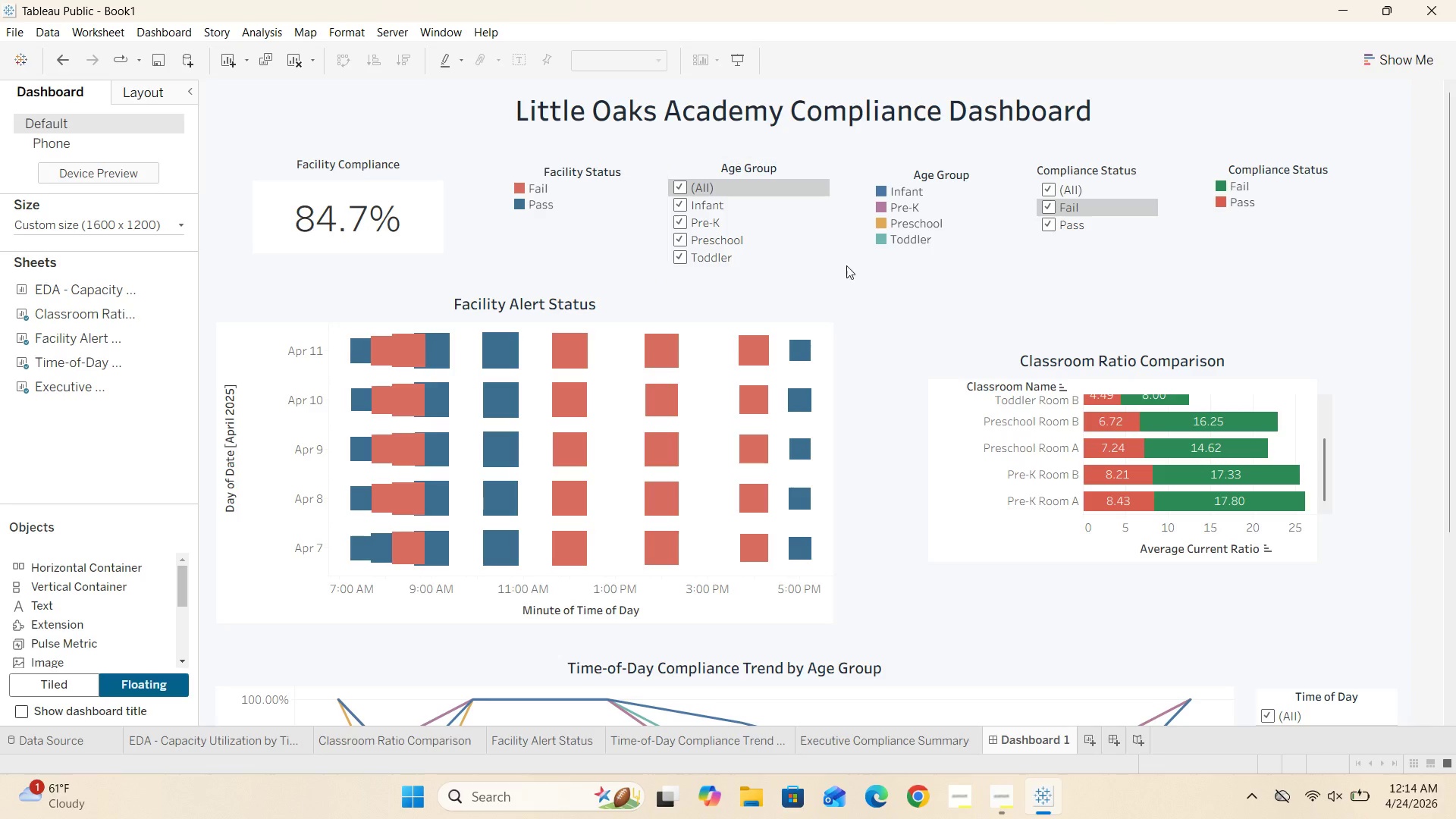 
left_click([865, 296])
 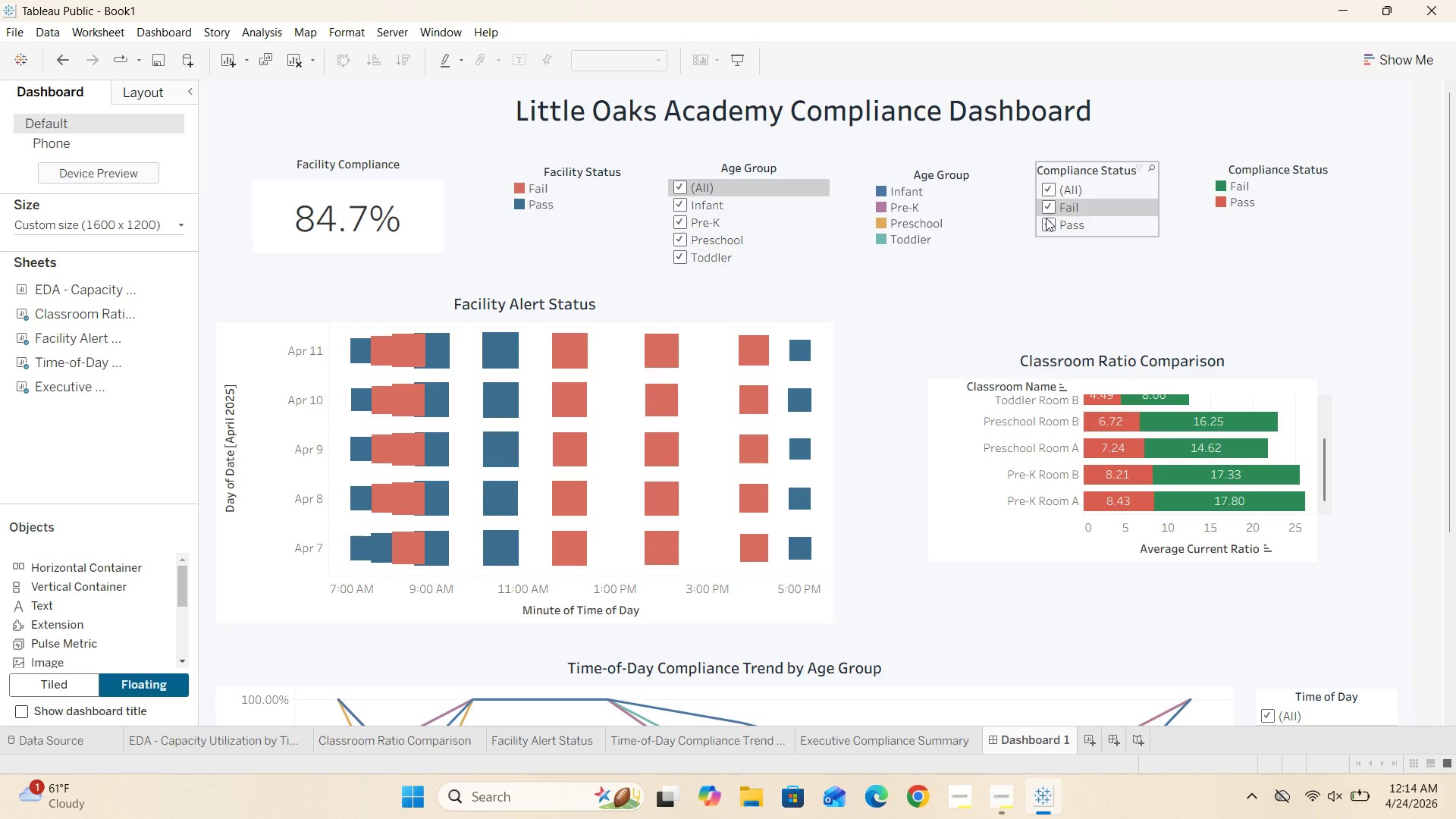 
left_click([1043, 226])
 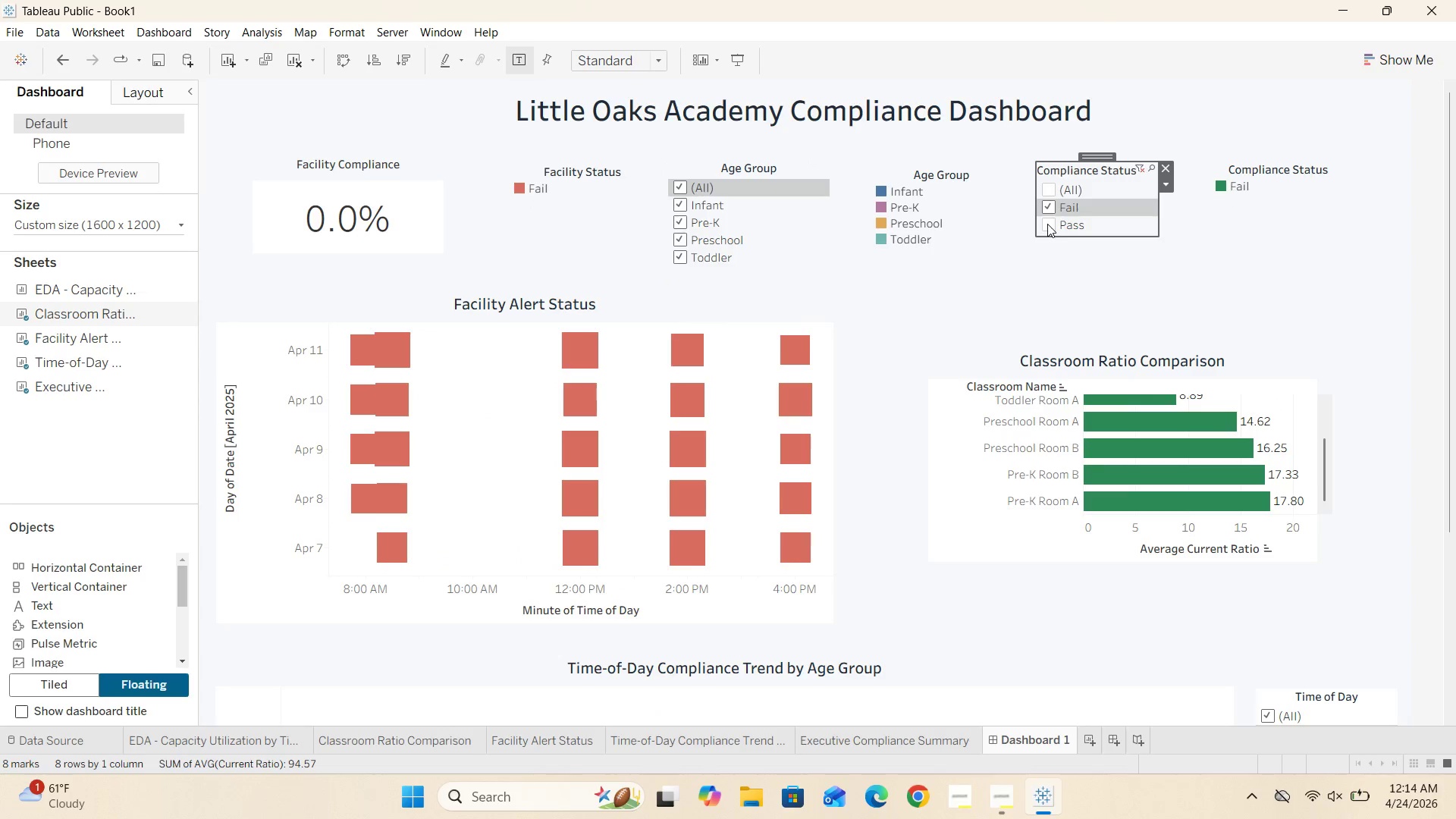 
left_click([1049, 227])
 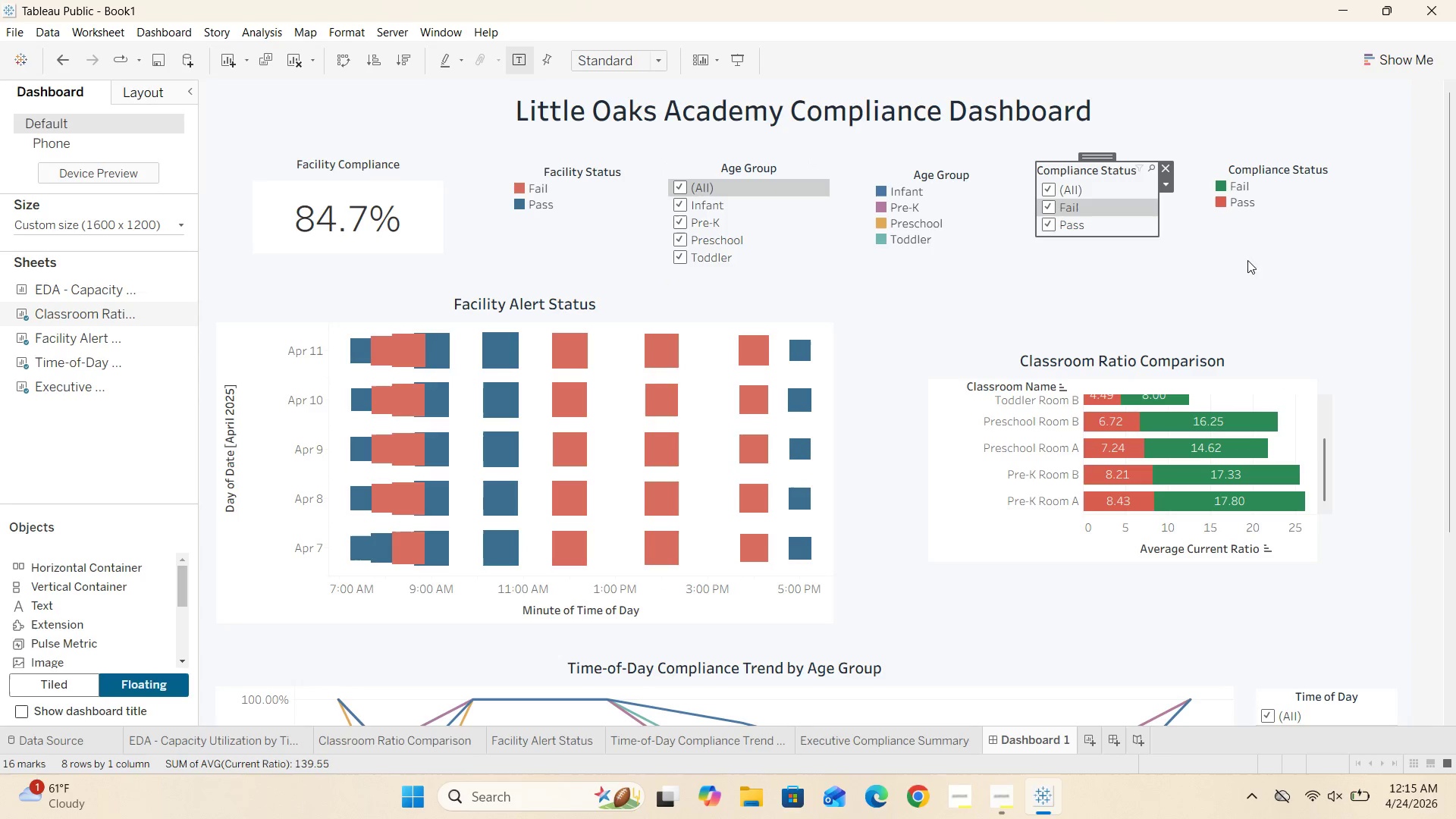 
left_click([933, 315])
 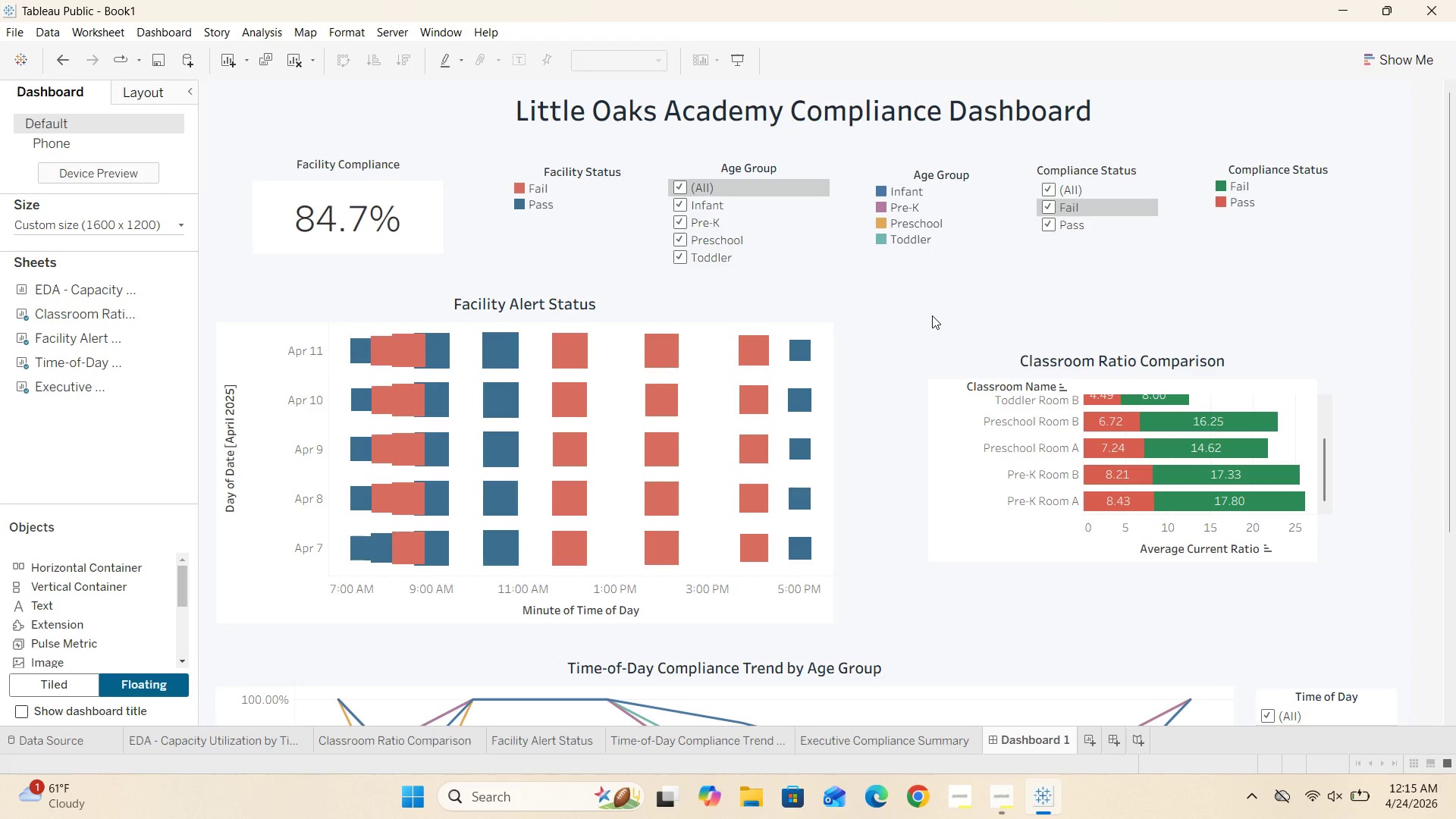 
scroll: coordinate [927, 328], scroll_direction: up, amount: 3.0
 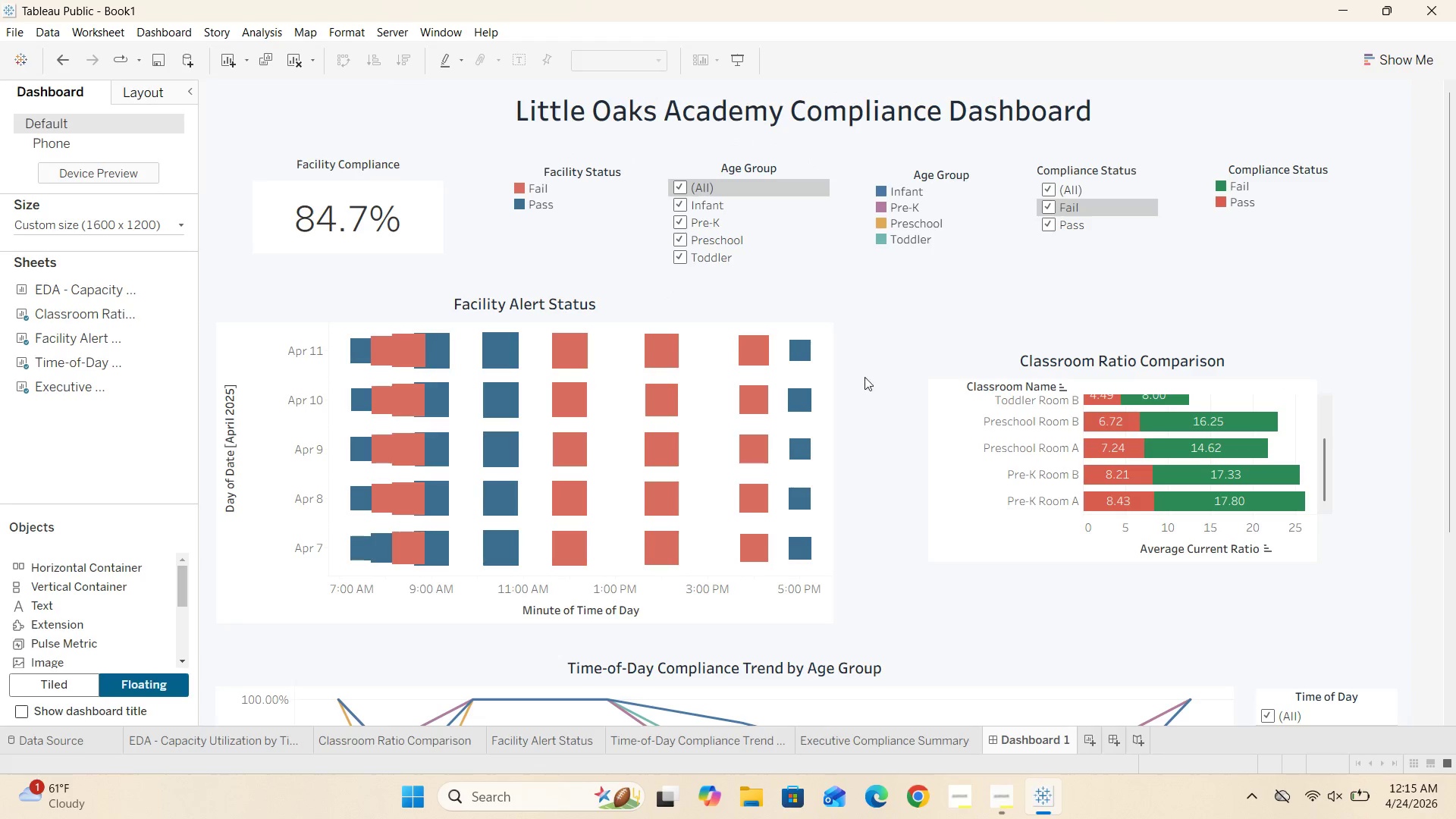 
scroll: coordinate [855, 429], scroll_direction: down, amount: 10.0
 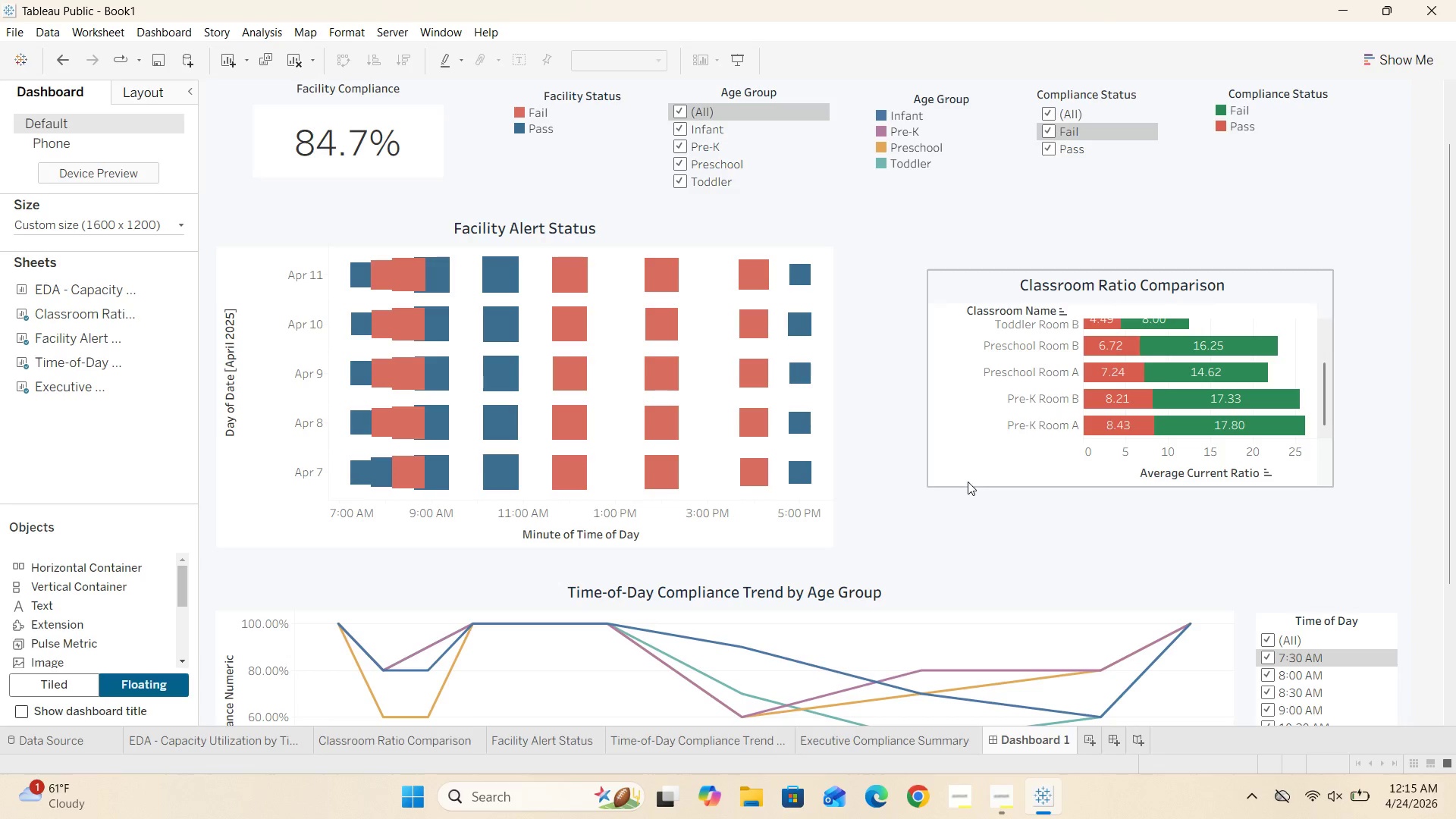 
left_click([967, 477])
 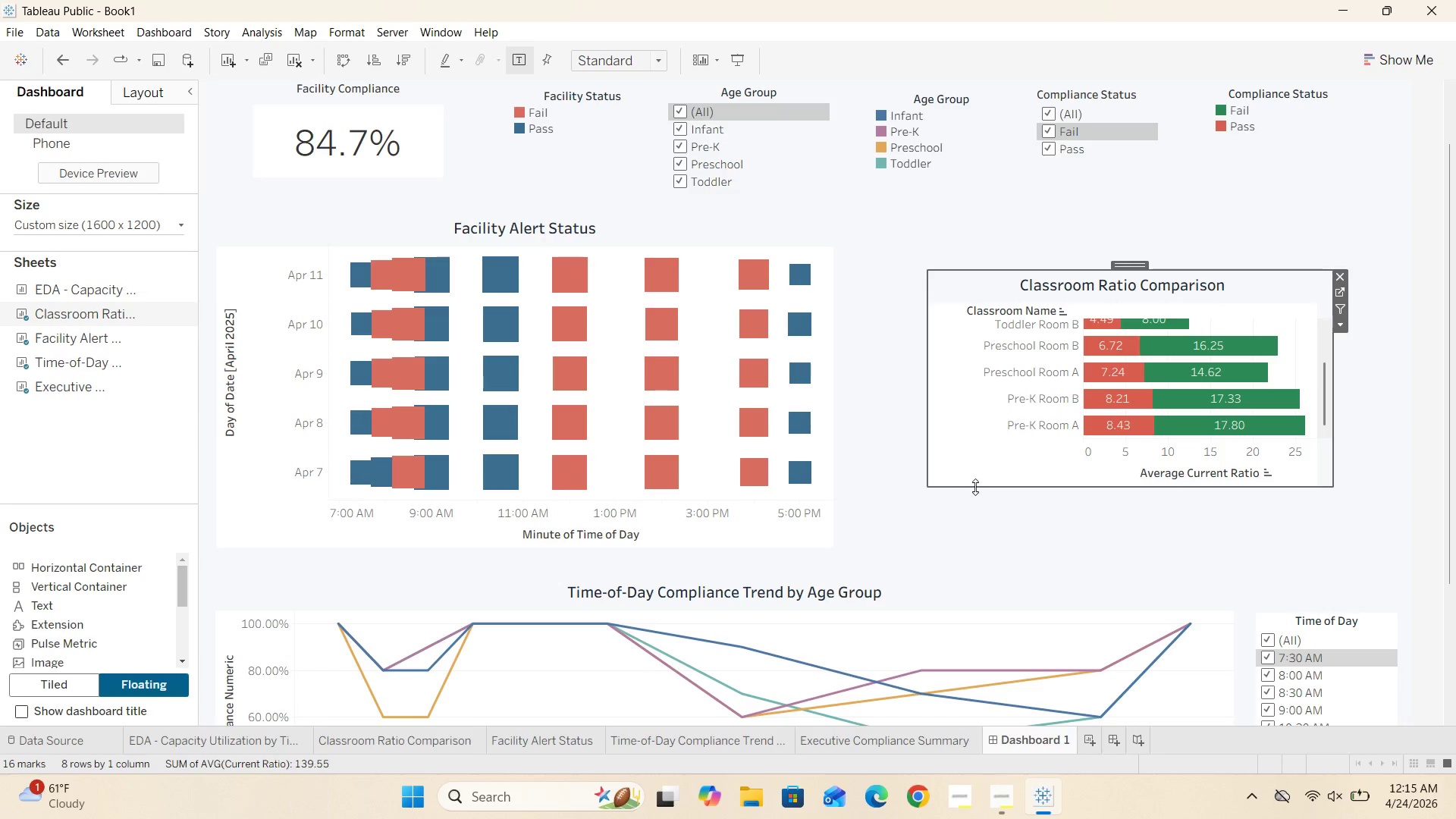 
left_click_drag(start_coordinate=[979, 486], to_coordinate=[981, 552])
 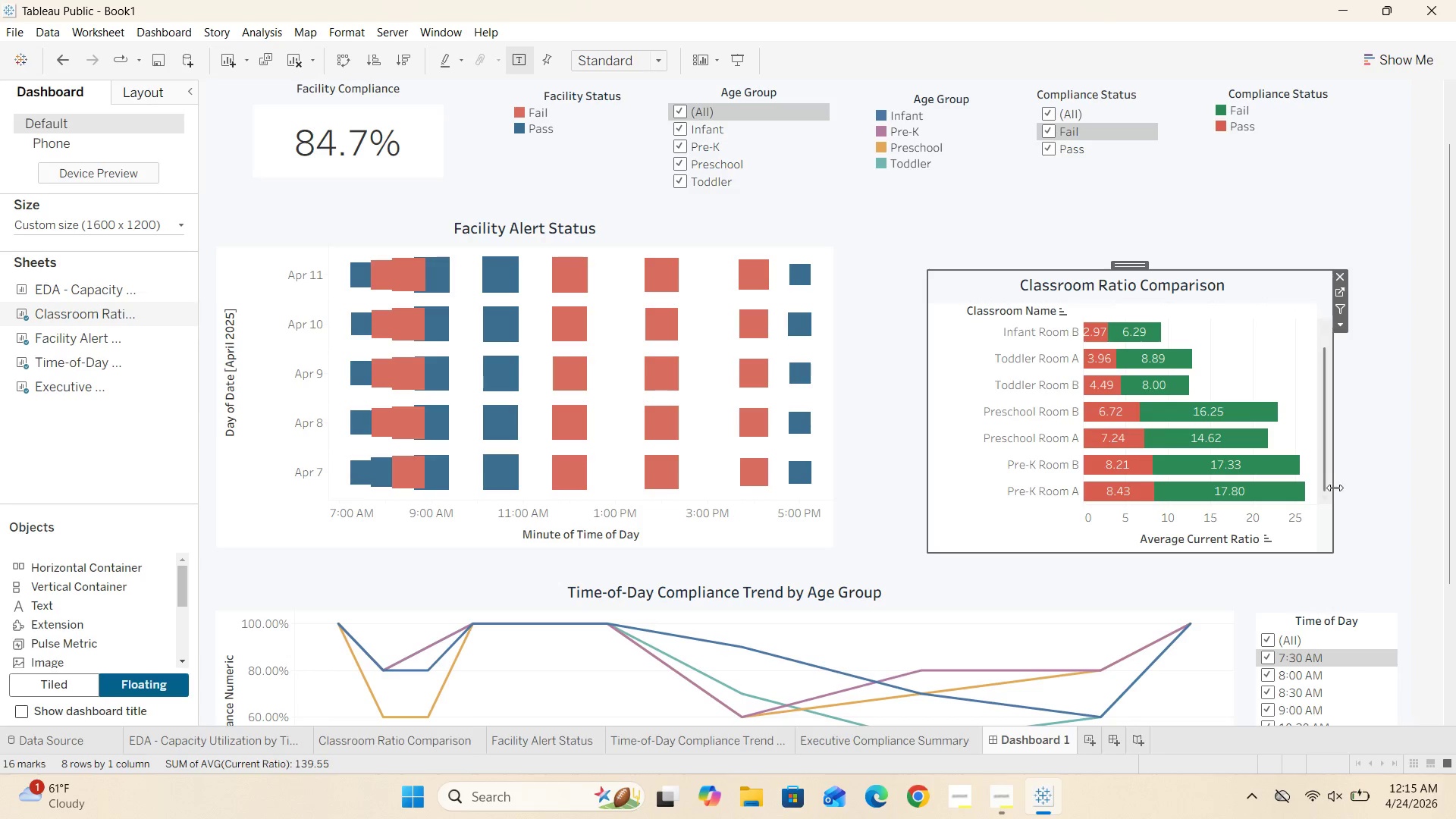 
left_click_drag(start_coordinate=[1334, 489], to_coordinate=[1395, 493])
 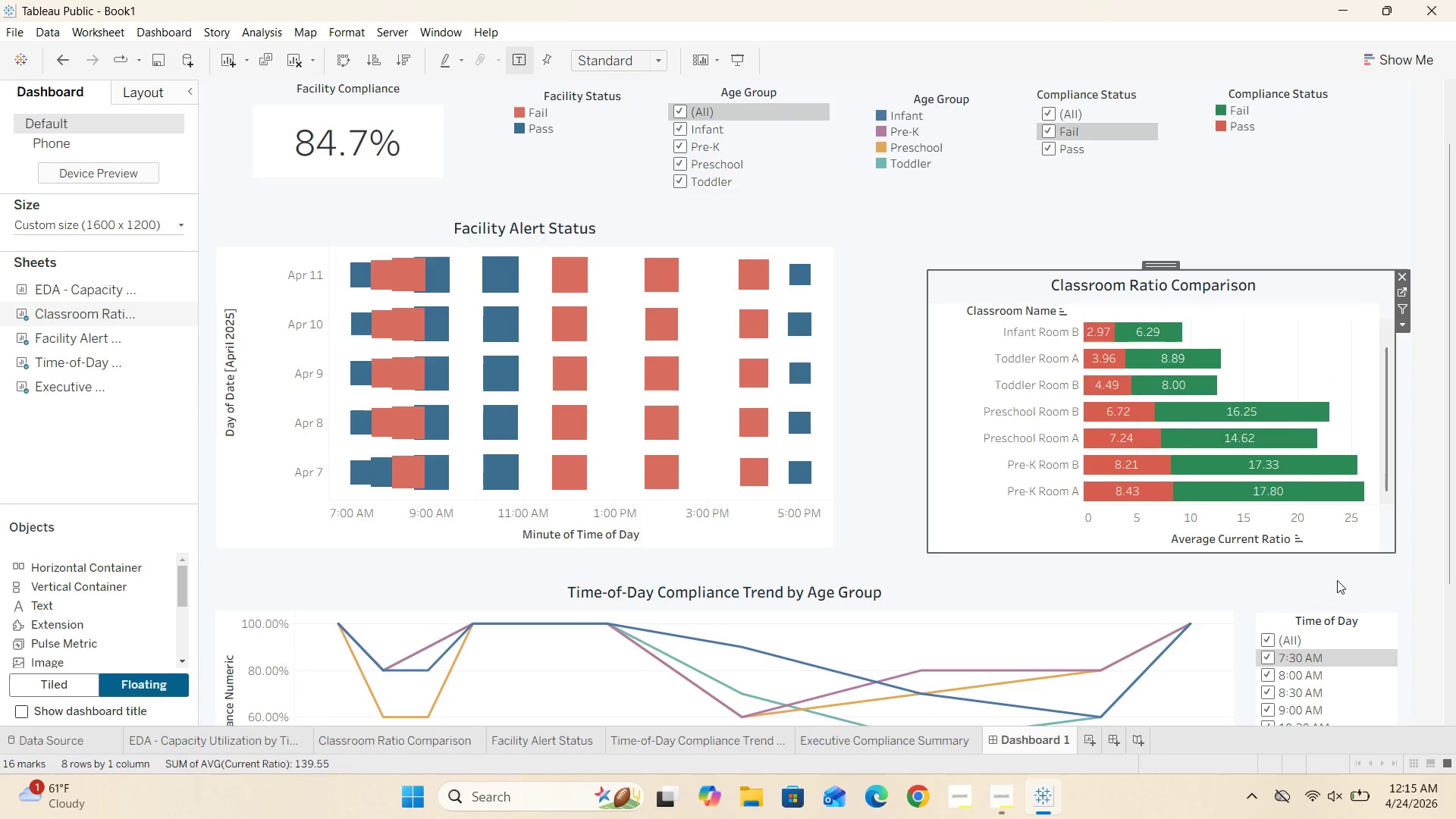 
left_click([1337, 580])
 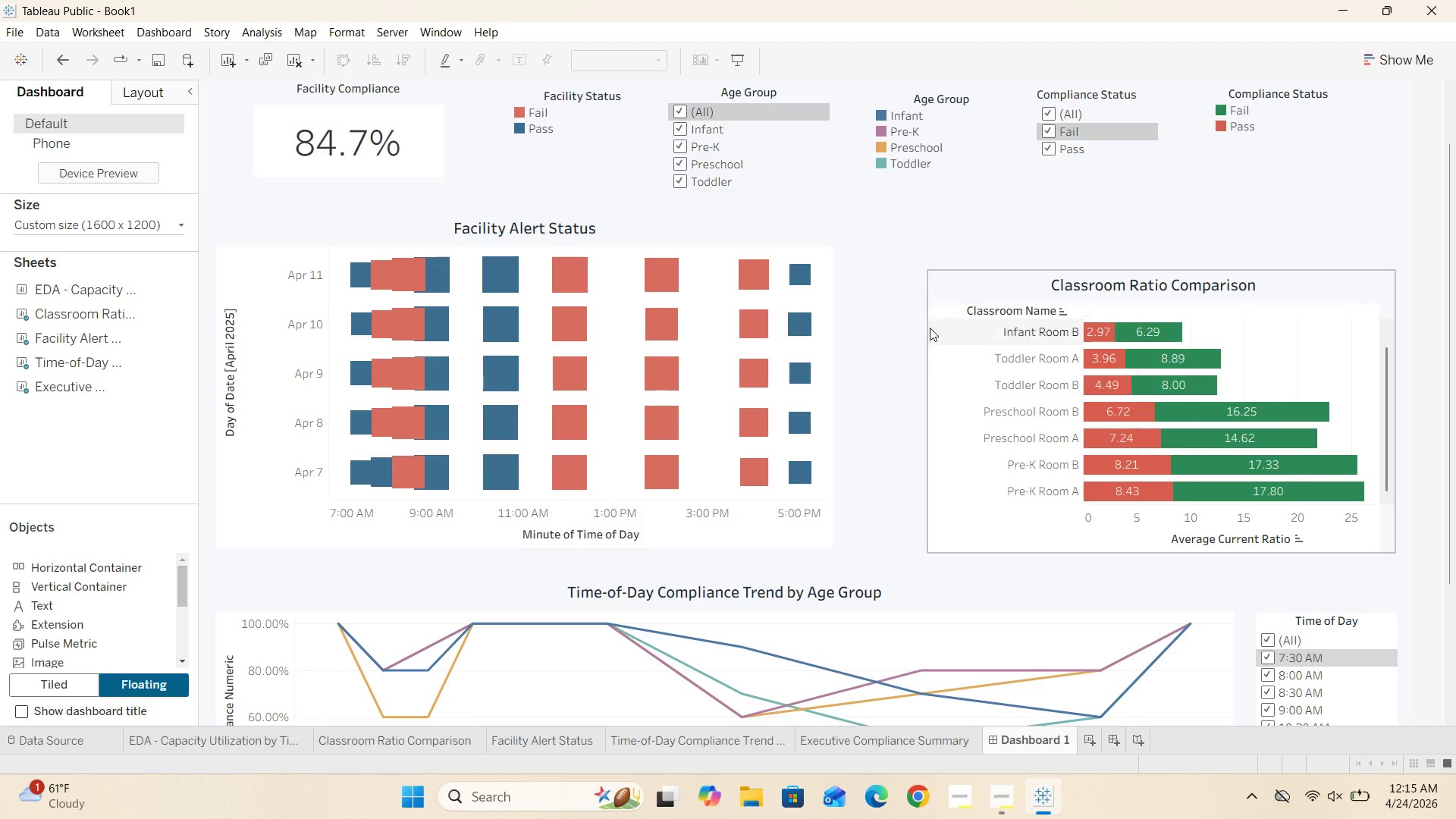 
left_click([940, 290])
 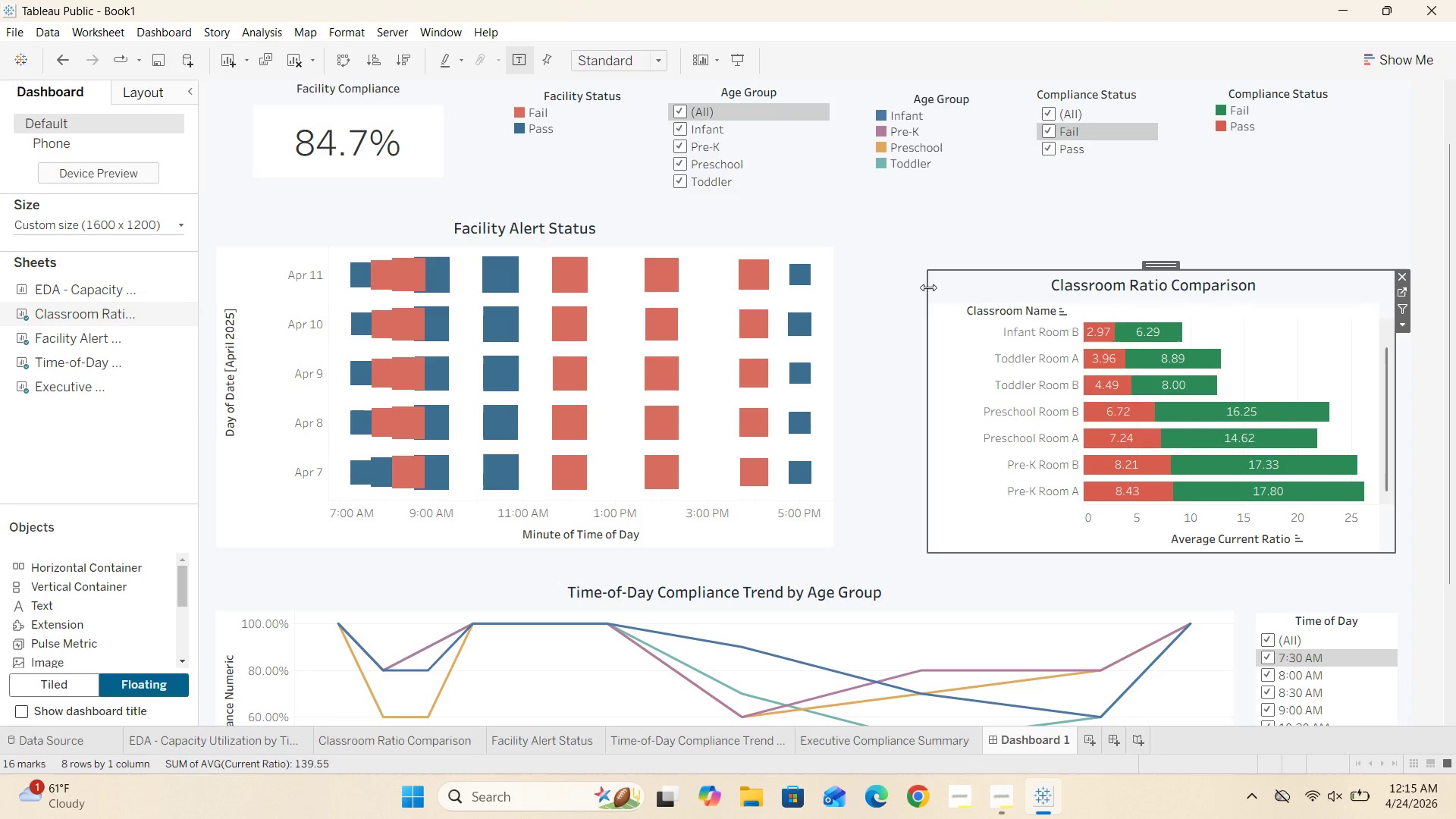 
left_click_drag(start_coordinate=[928, 287], to_coordinate=[900, 290])
 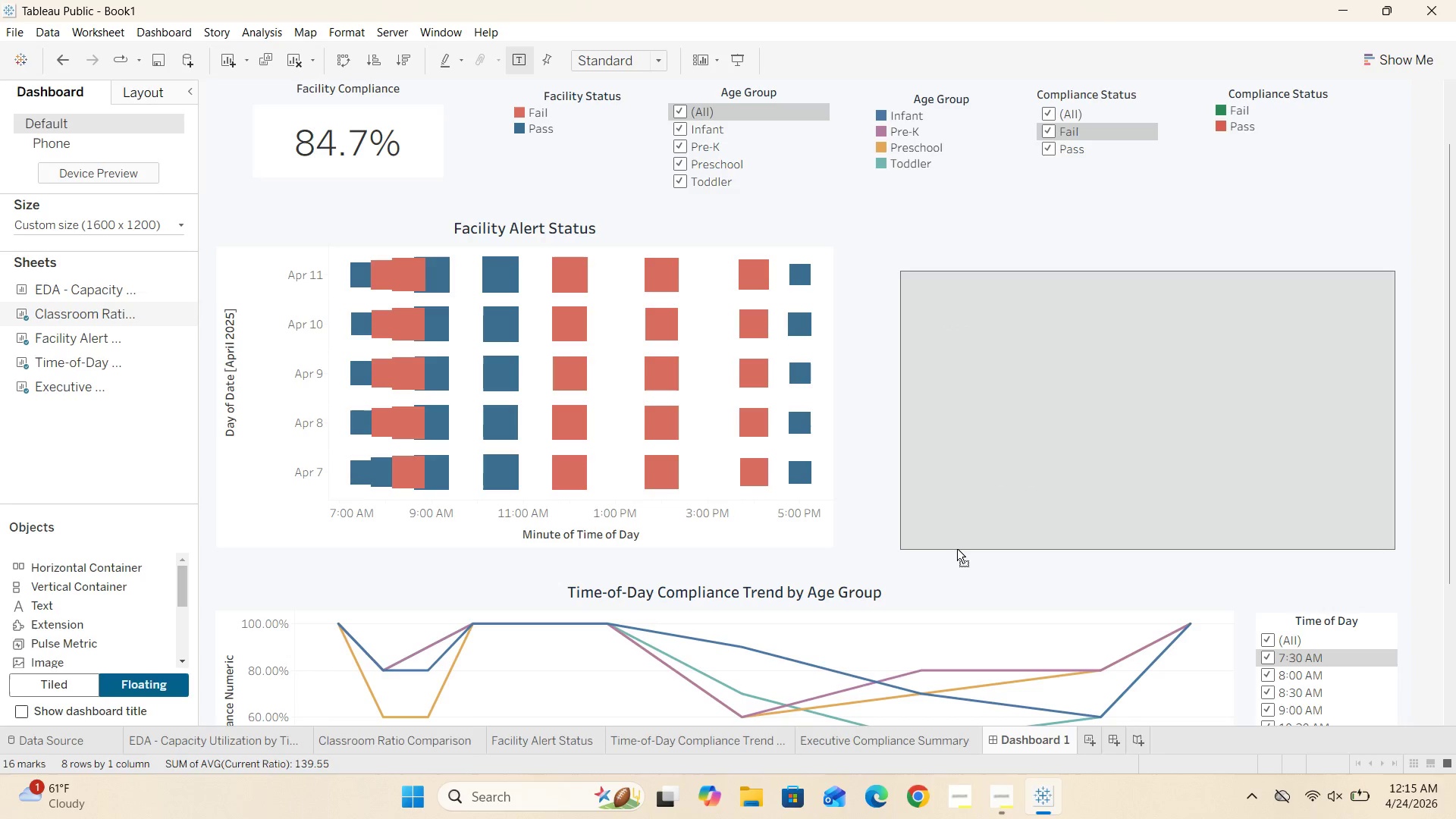 
left_click([991, 572])
 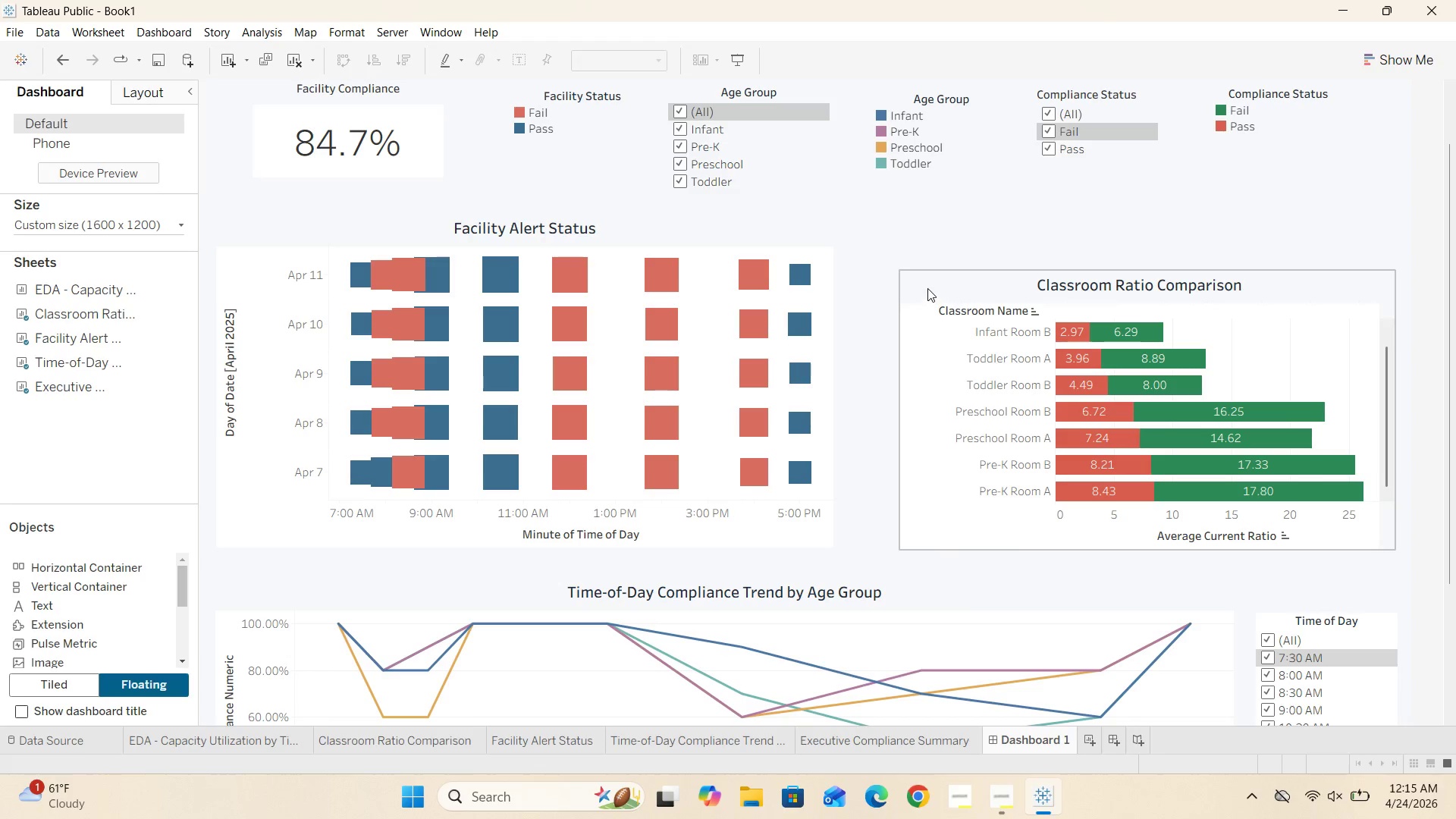 
left_click([925, 282])
 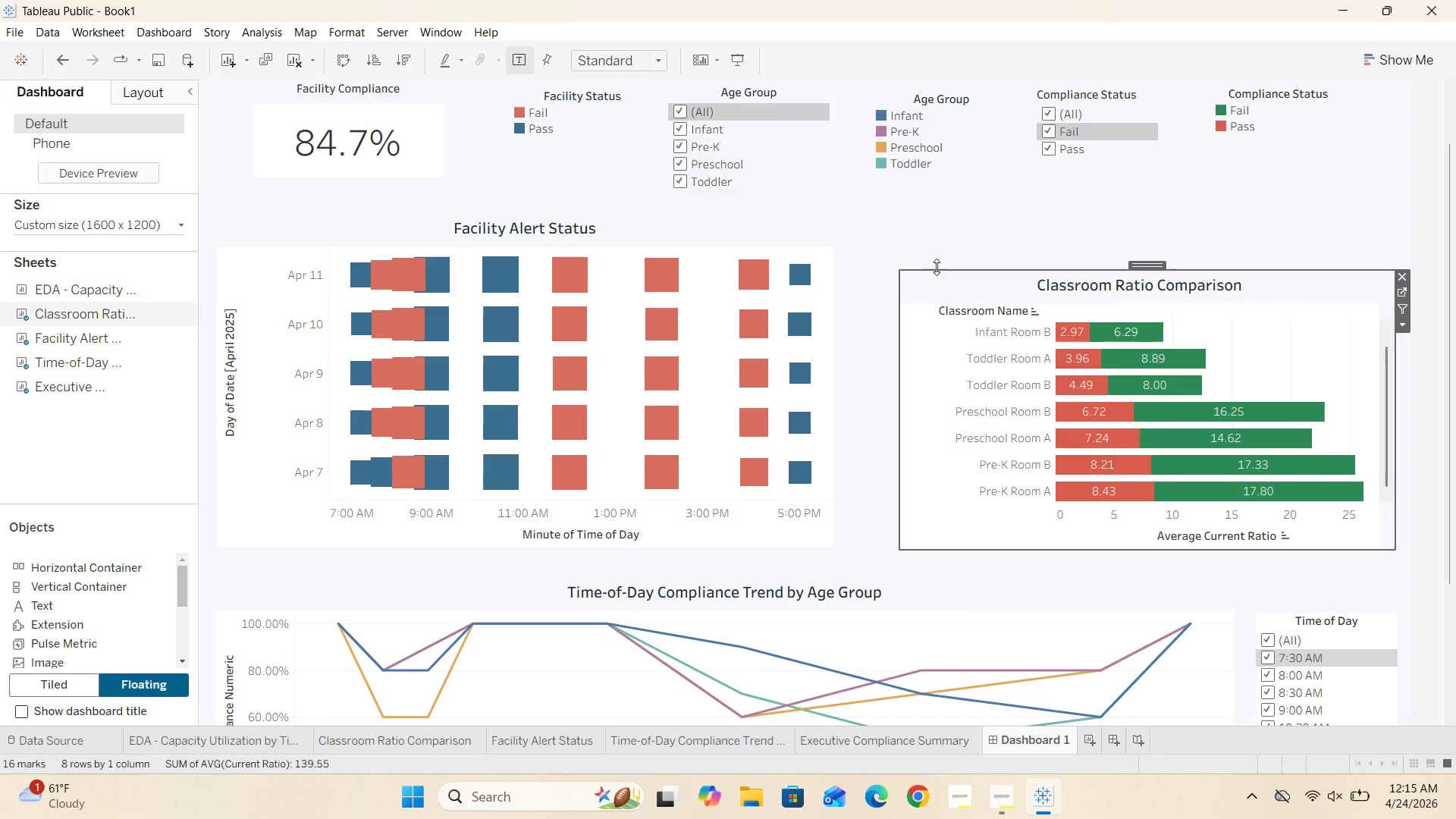 
left_click_drag(start_coordinate=[937, 267], to_coordinate=[943, 224])
 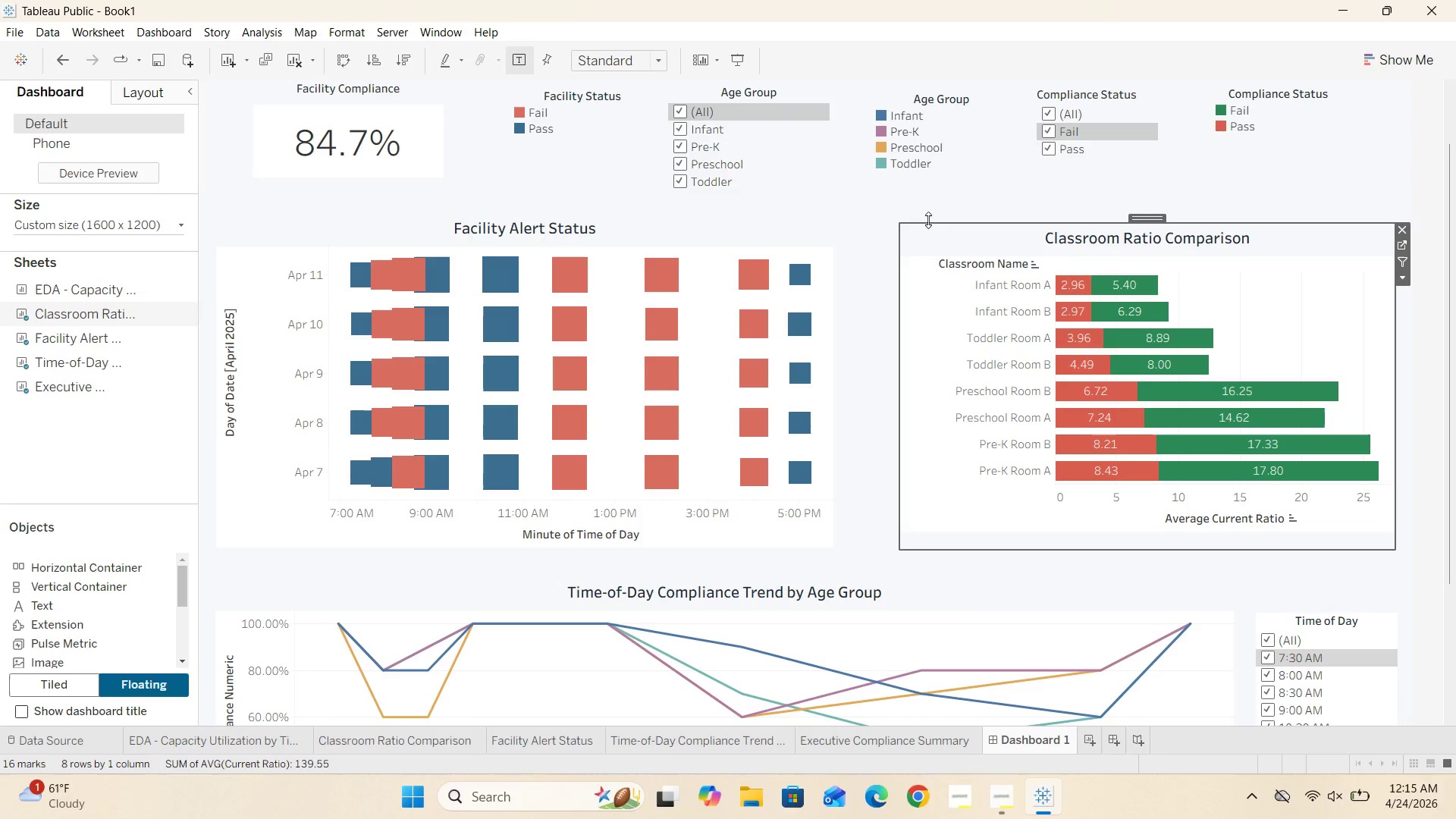 
left_click_drag(start_coordinate=[928, 220], to_coordinate=[934, 207])
 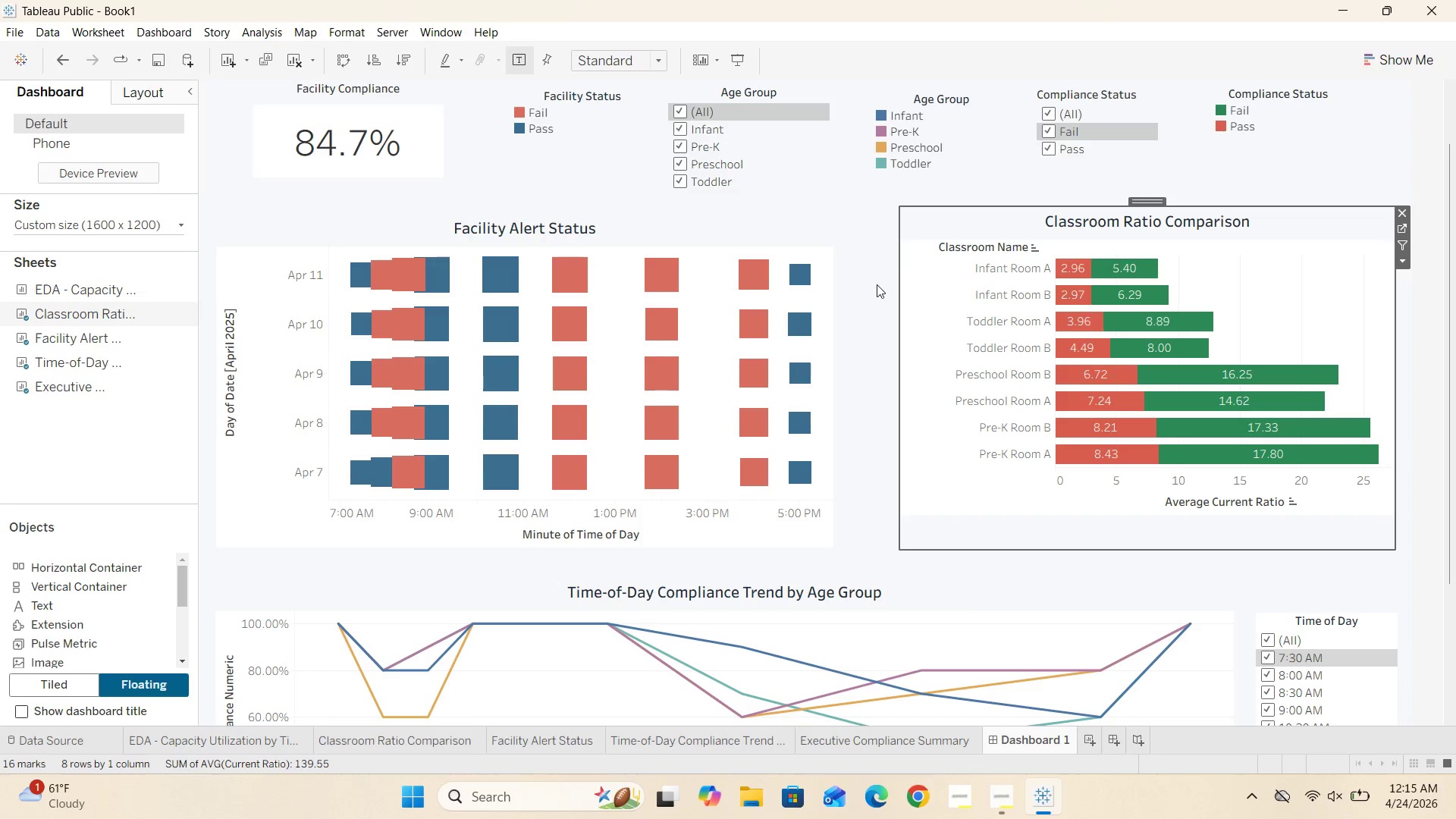 
left_click([863, 290])
 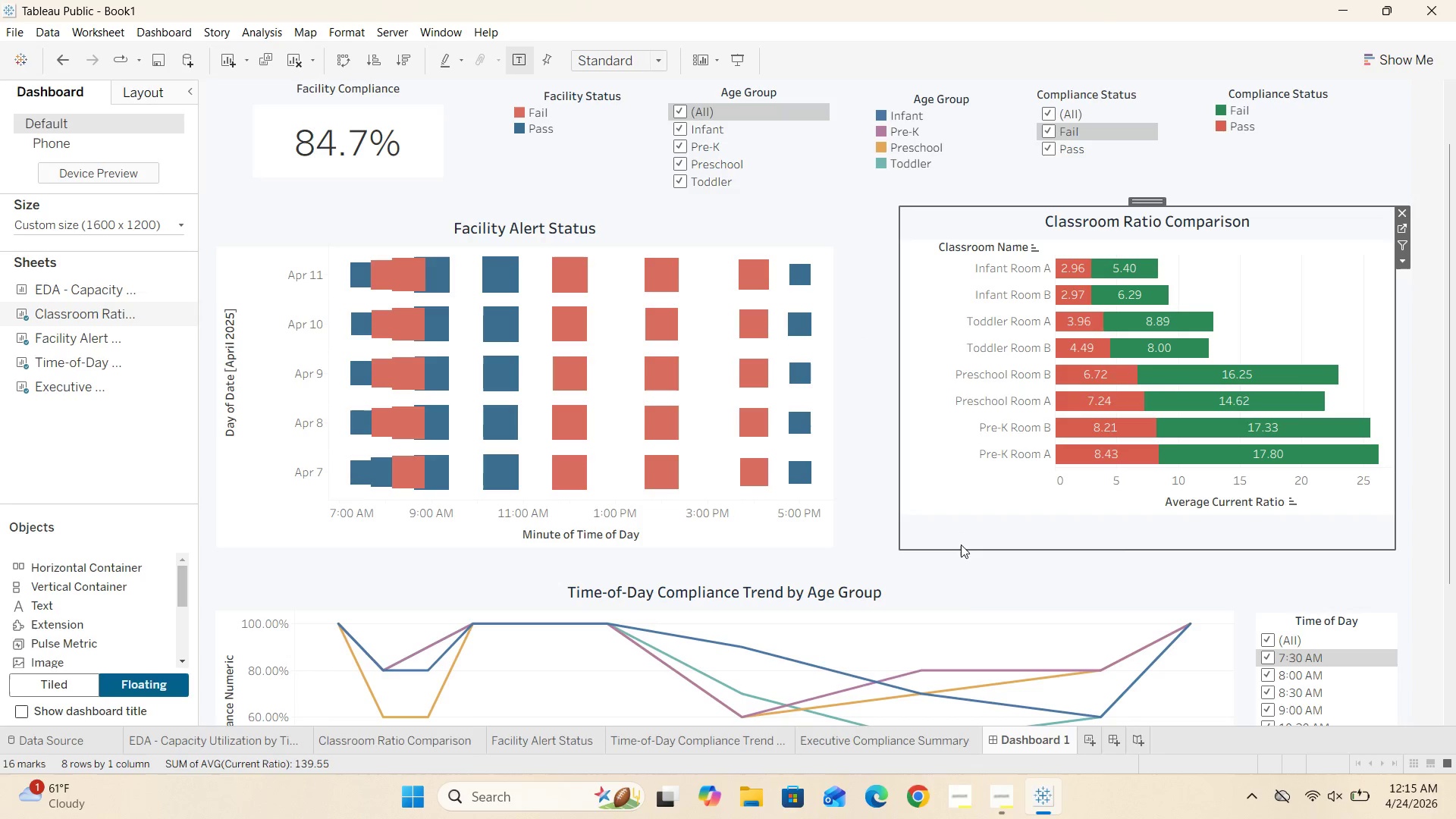 
left_click_drag(start_coordinate=[957, 550], to_coordinate=[958, 576])
 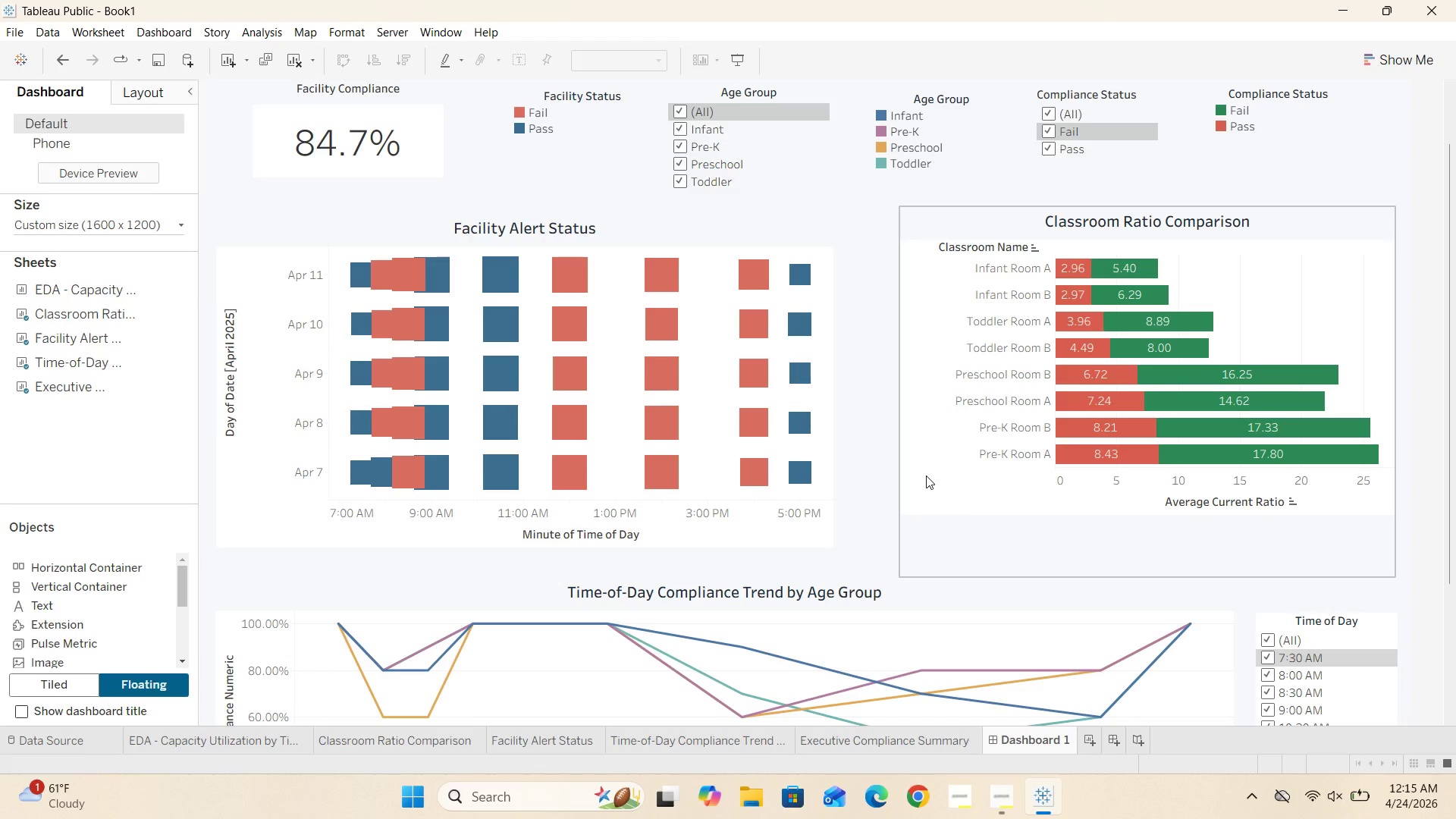 
wait(5.06)
 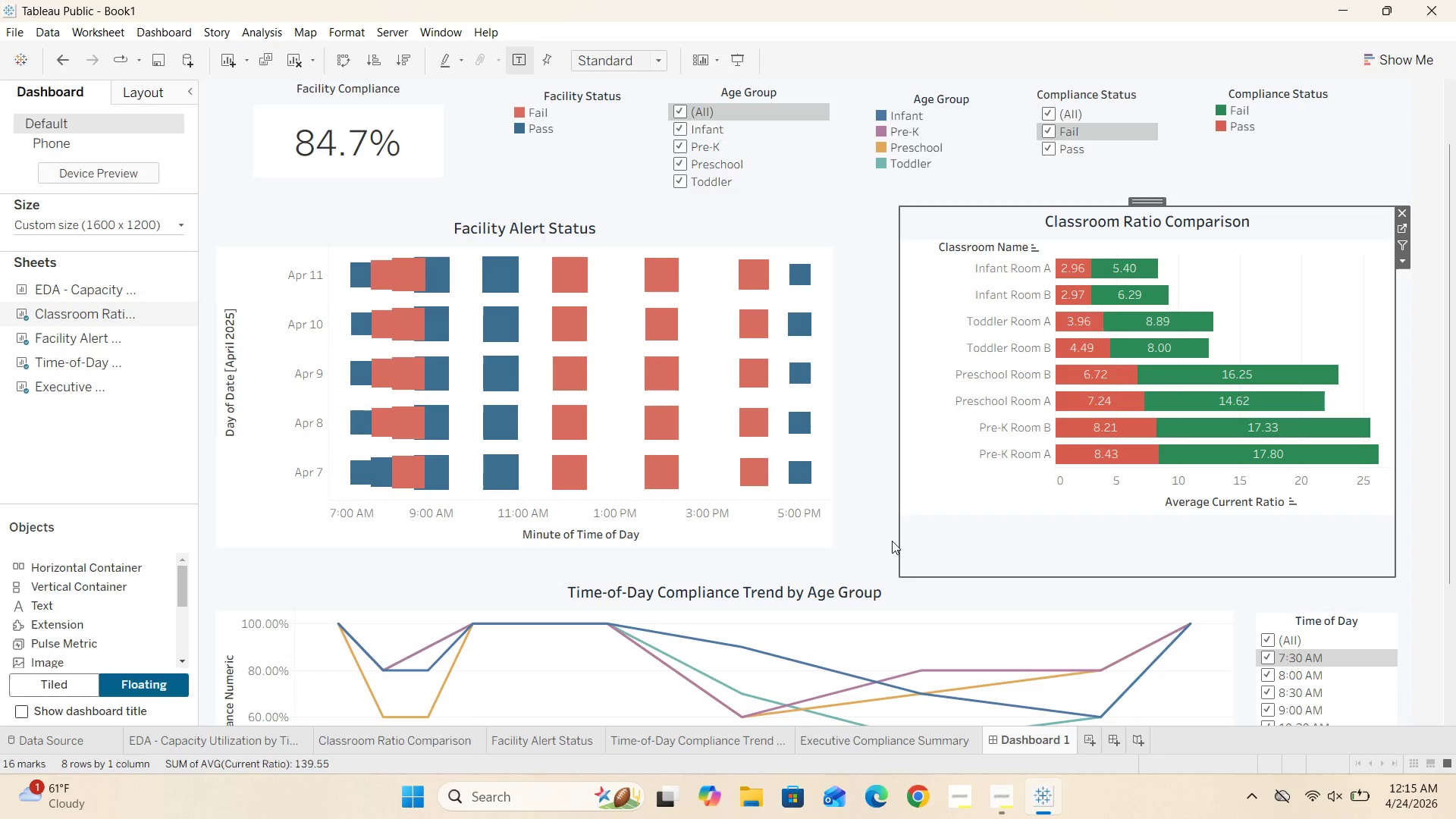 
left_click([926, 475])
 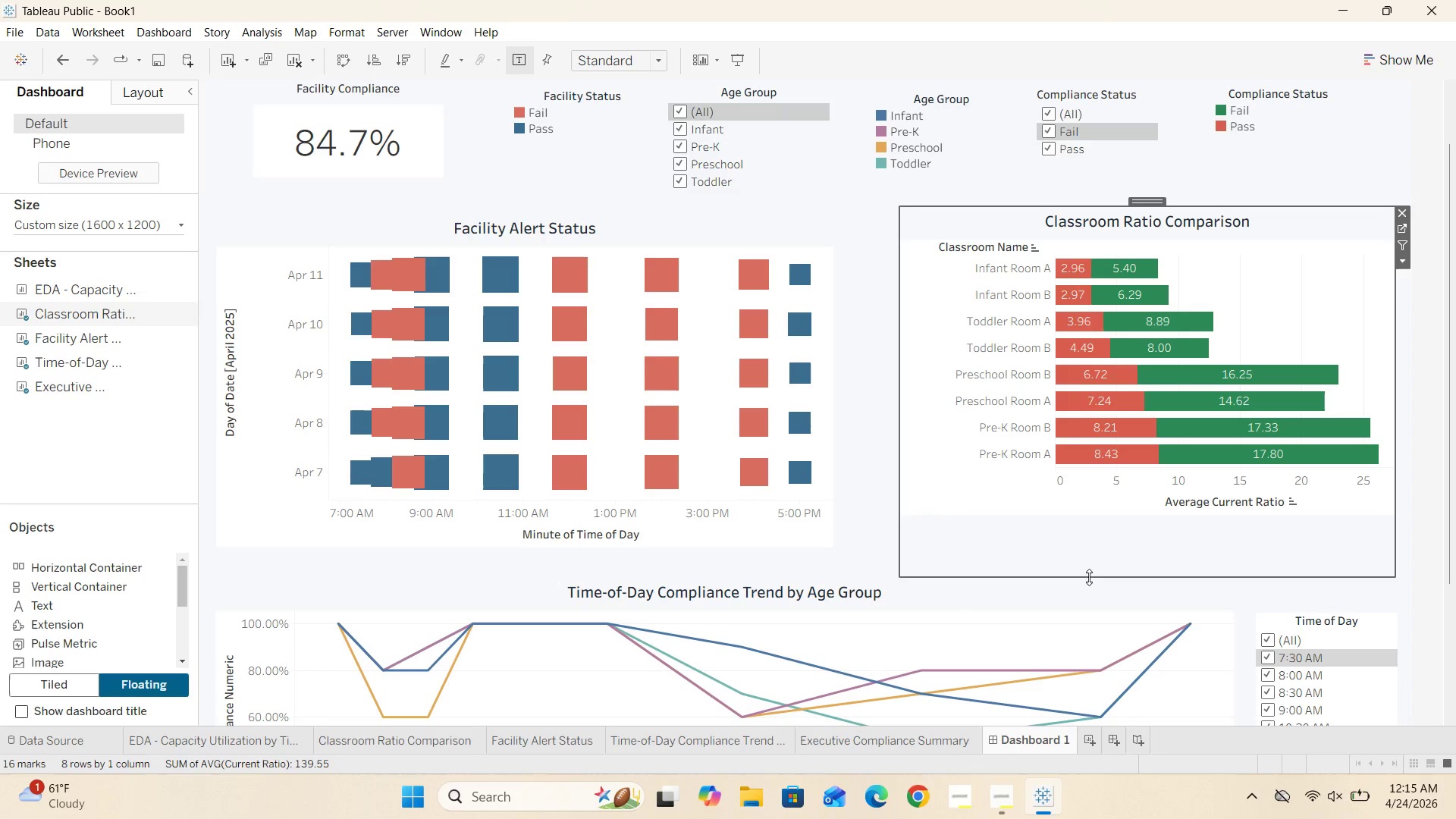 
left_click_drag(start_coordinate=[1087, 579], to_coordinate=[1086, 560])
 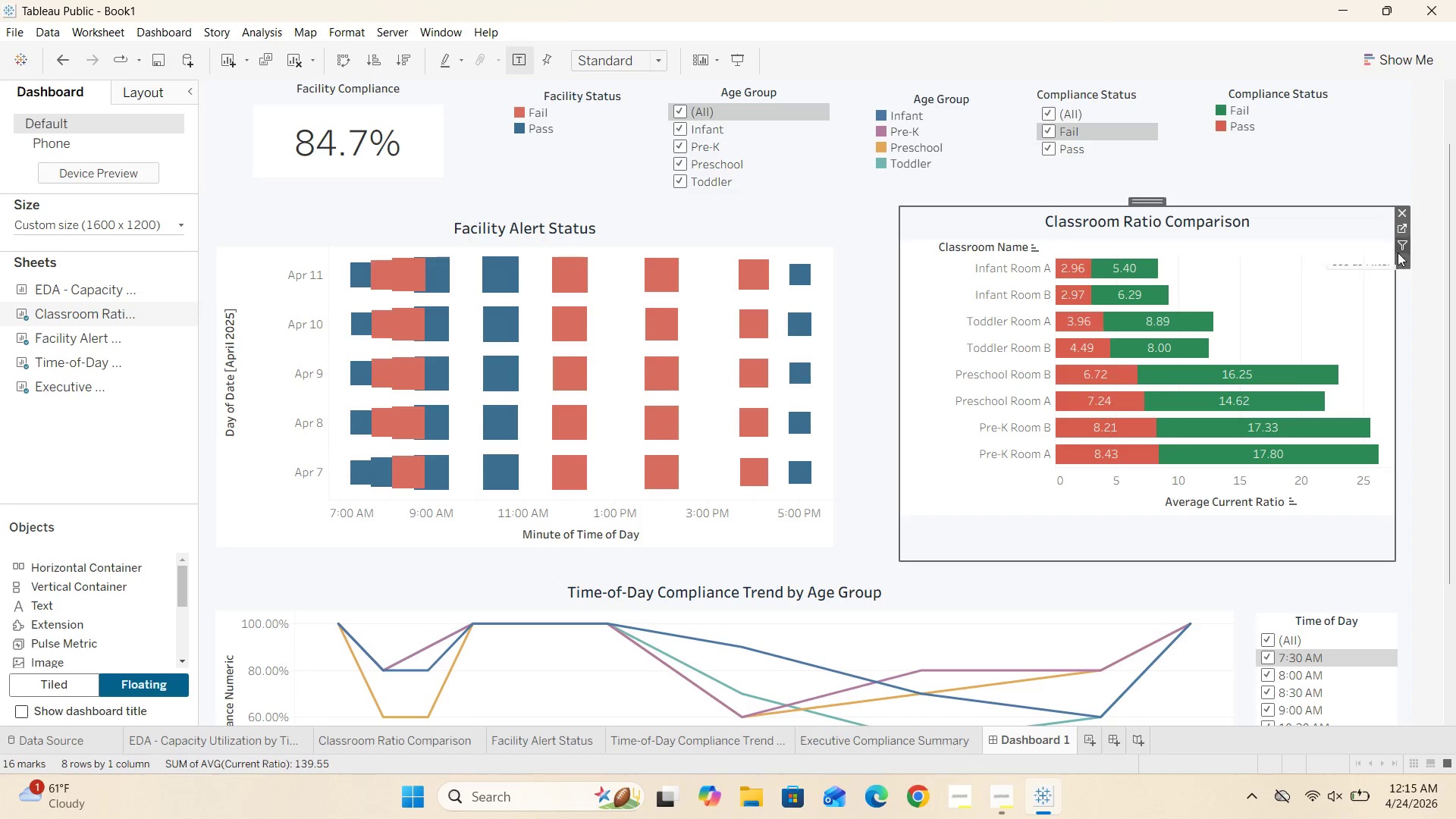 
left_click([1399, 262])
 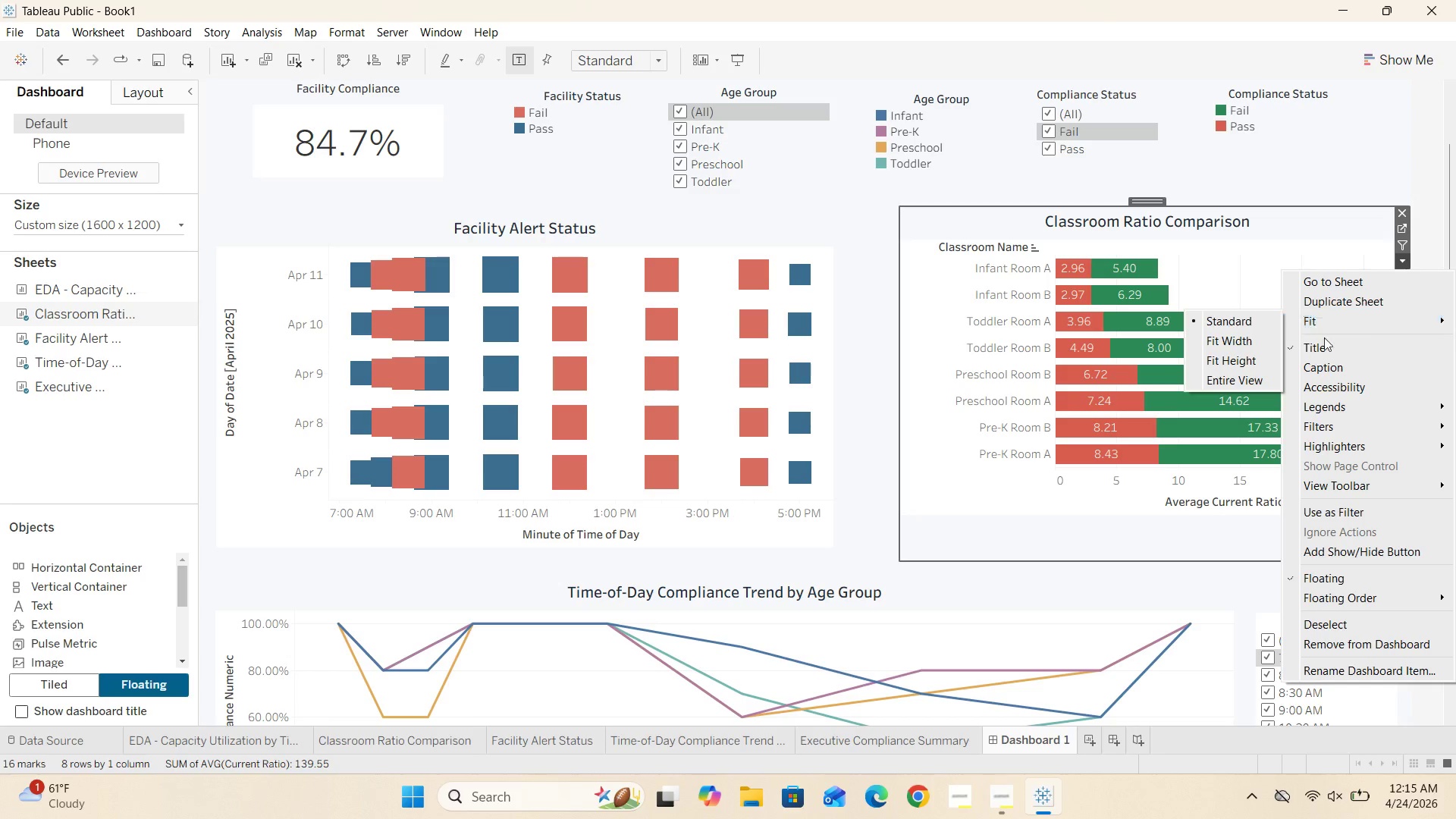 
left_click([1221, 381])
 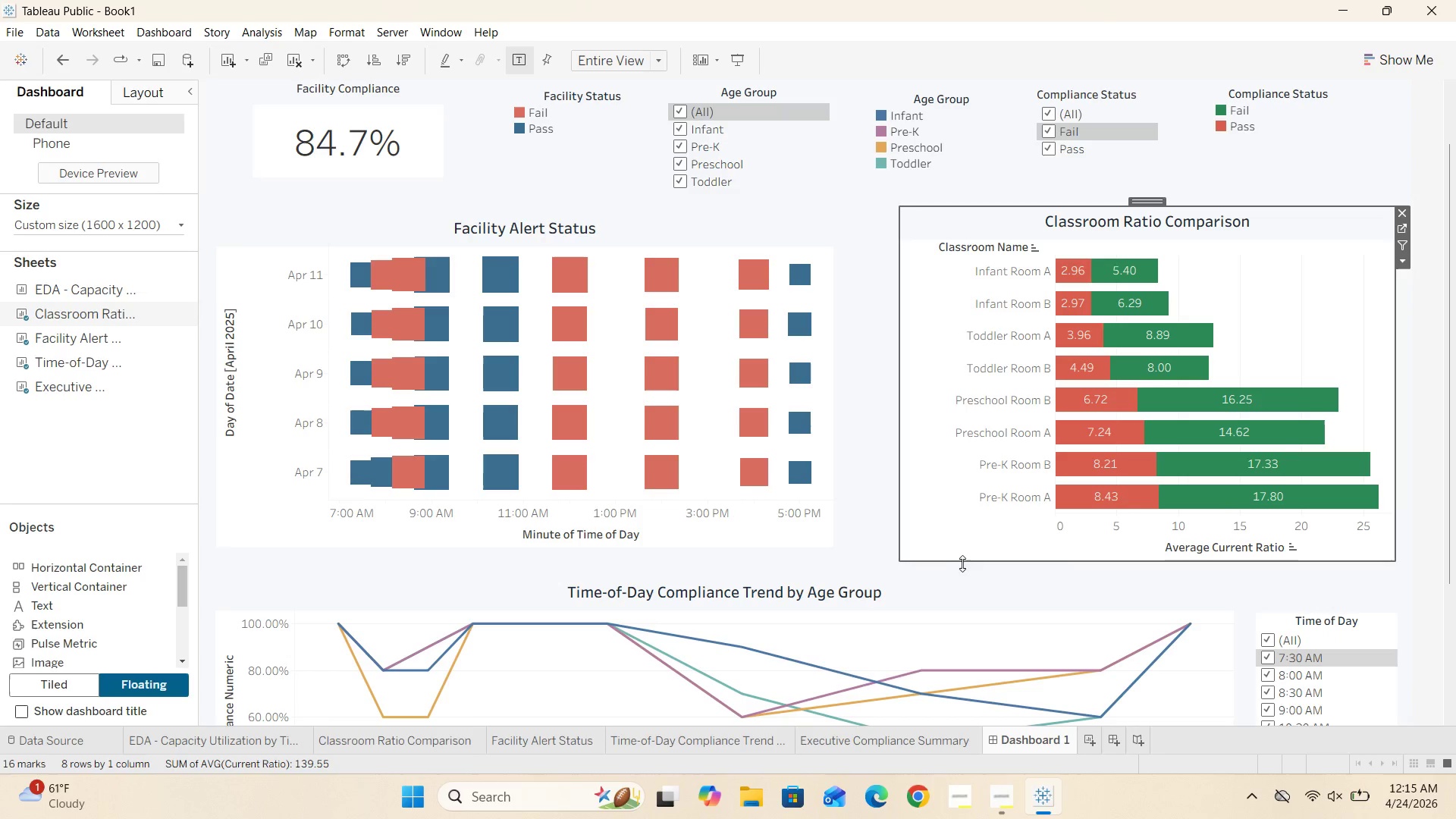 
left_click_drag(start_coordinate=[965, 560], to_coordinate=[965, 548])
 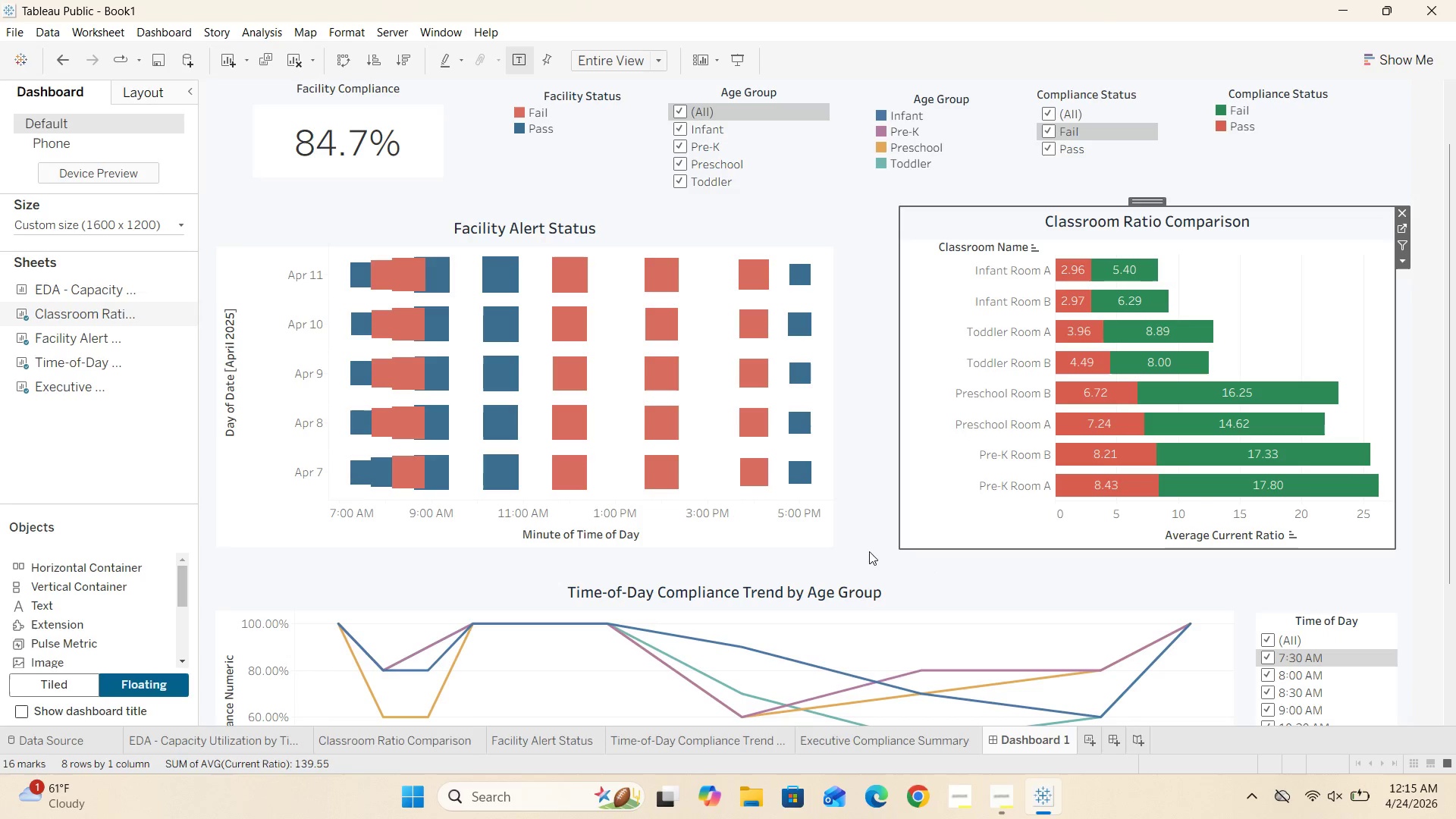 
left_click([863, 547])
 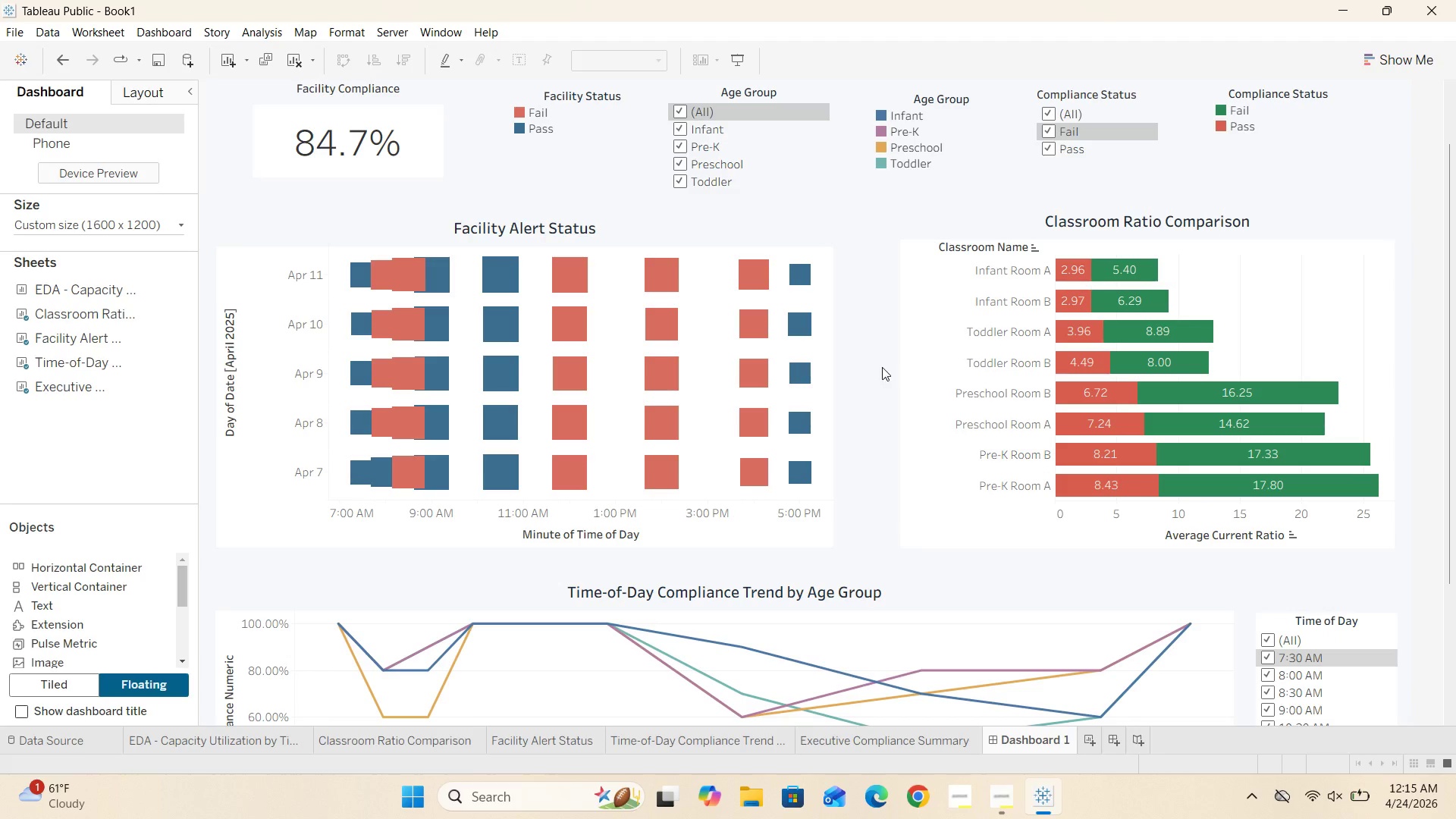 
left_click([927, 218])
 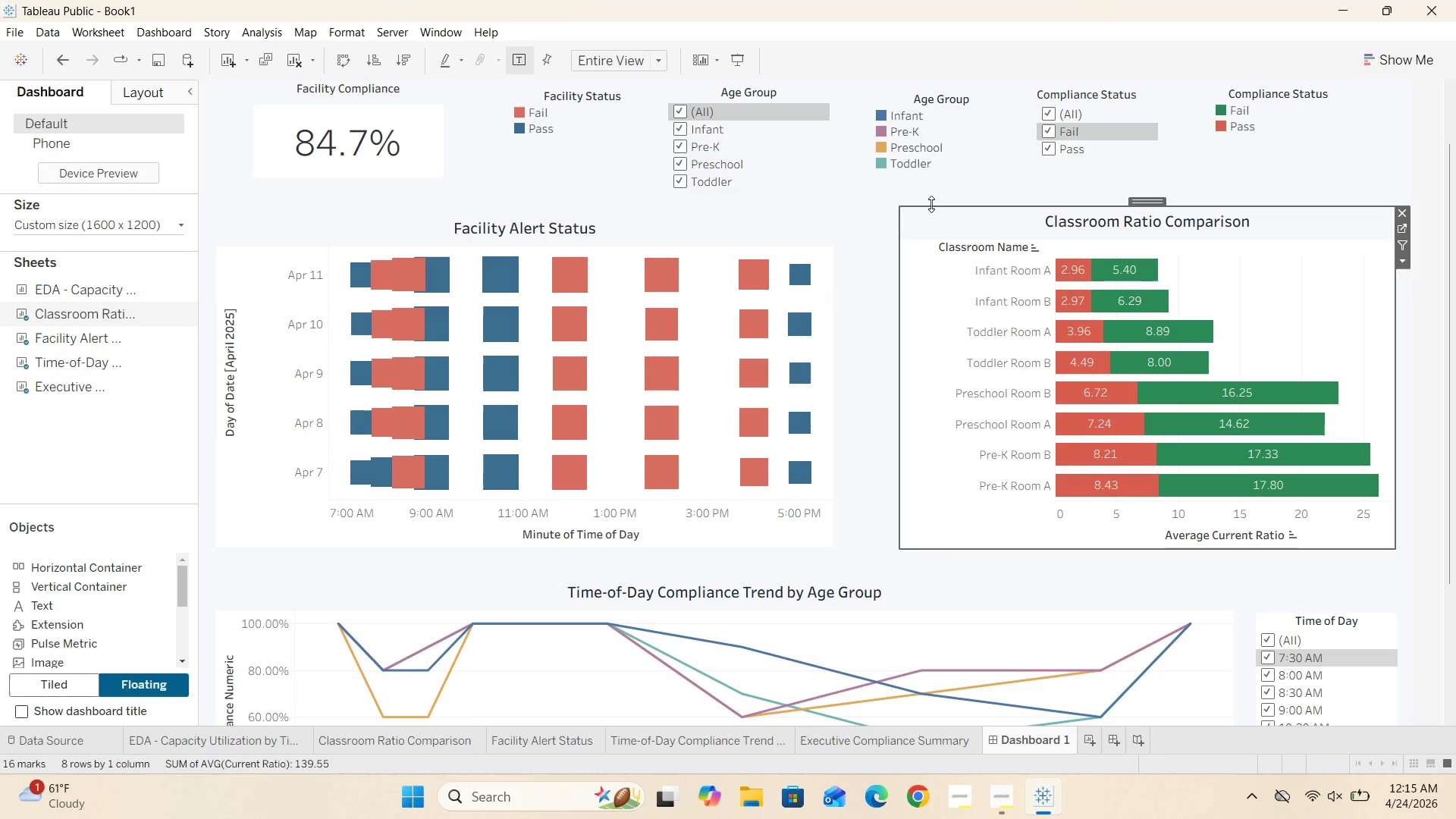 
left_click_drag(start_coordinate=[931, 204], to_coordinate=[931, 209])
 